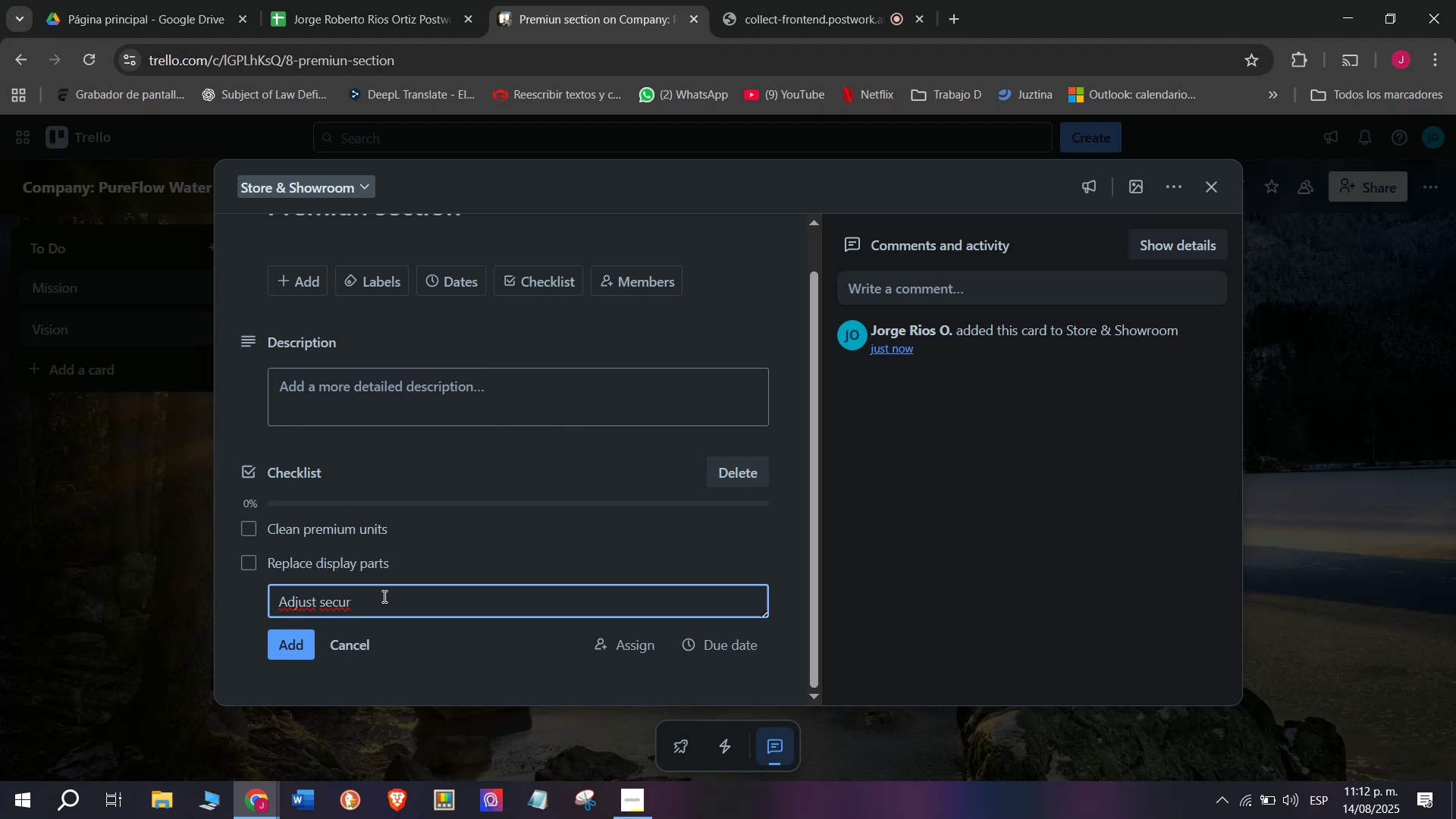 
type(ity)
 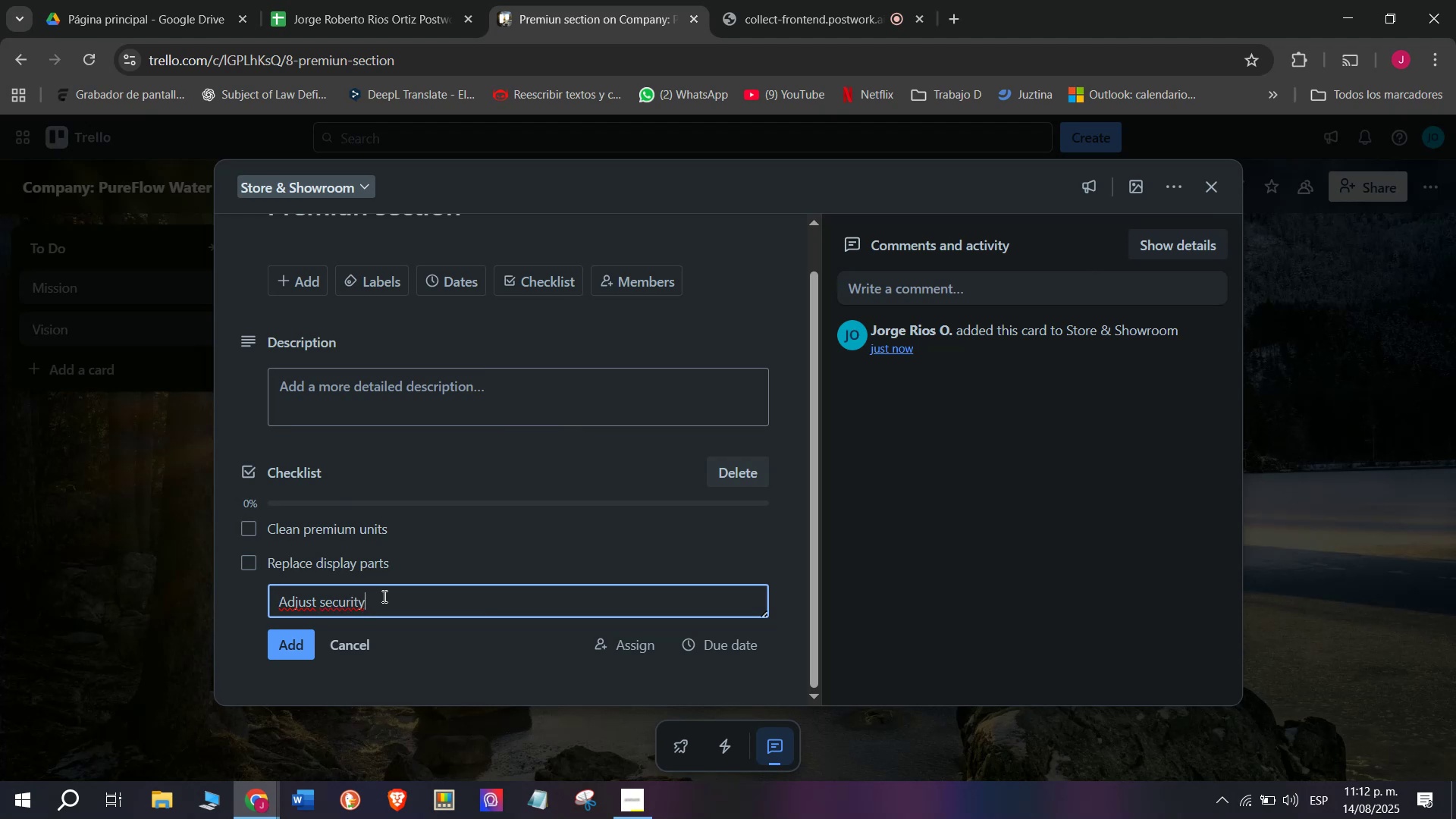 
wait(10.39)
 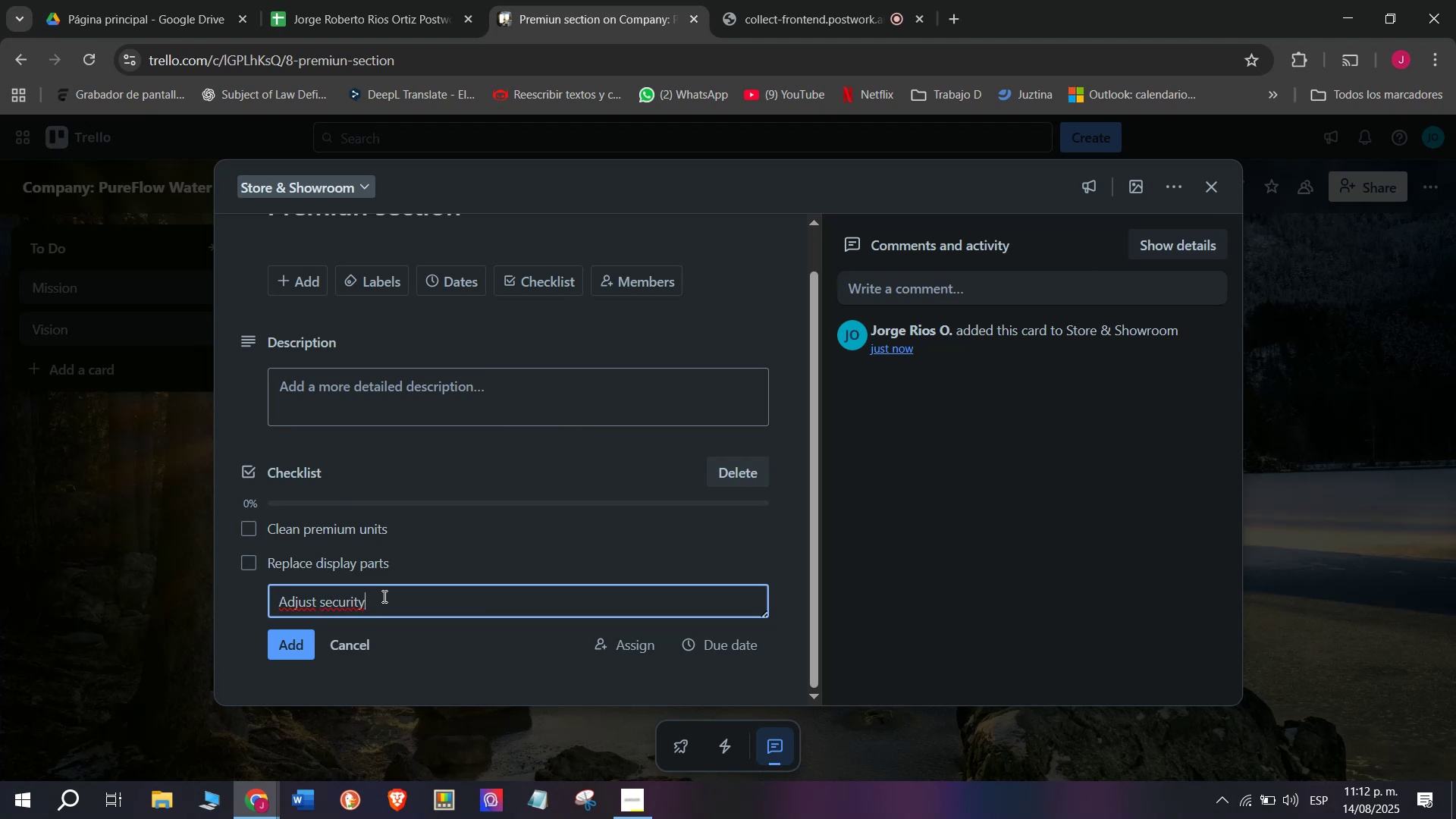 
type( locks)
 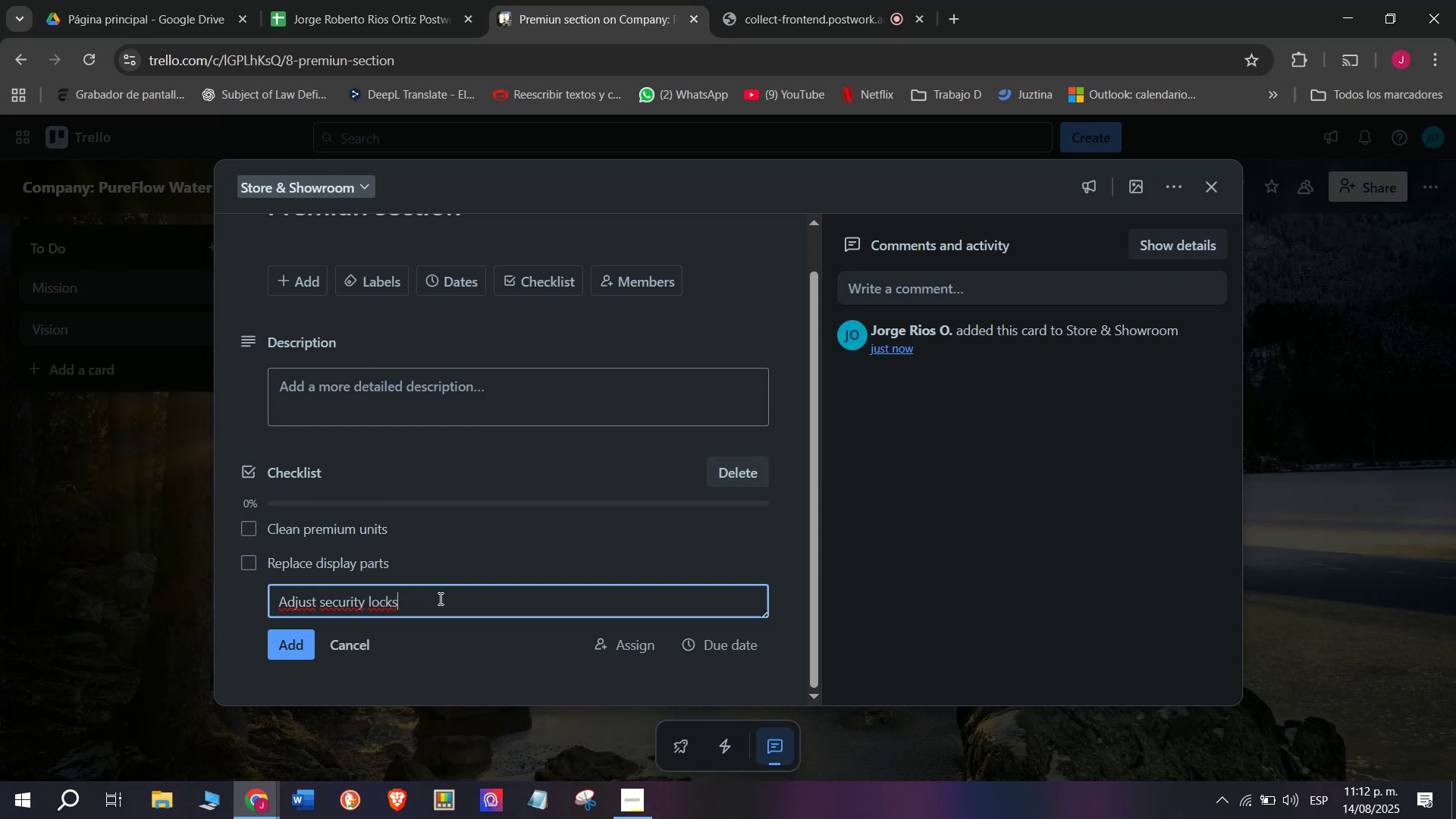 
key(Enter)
 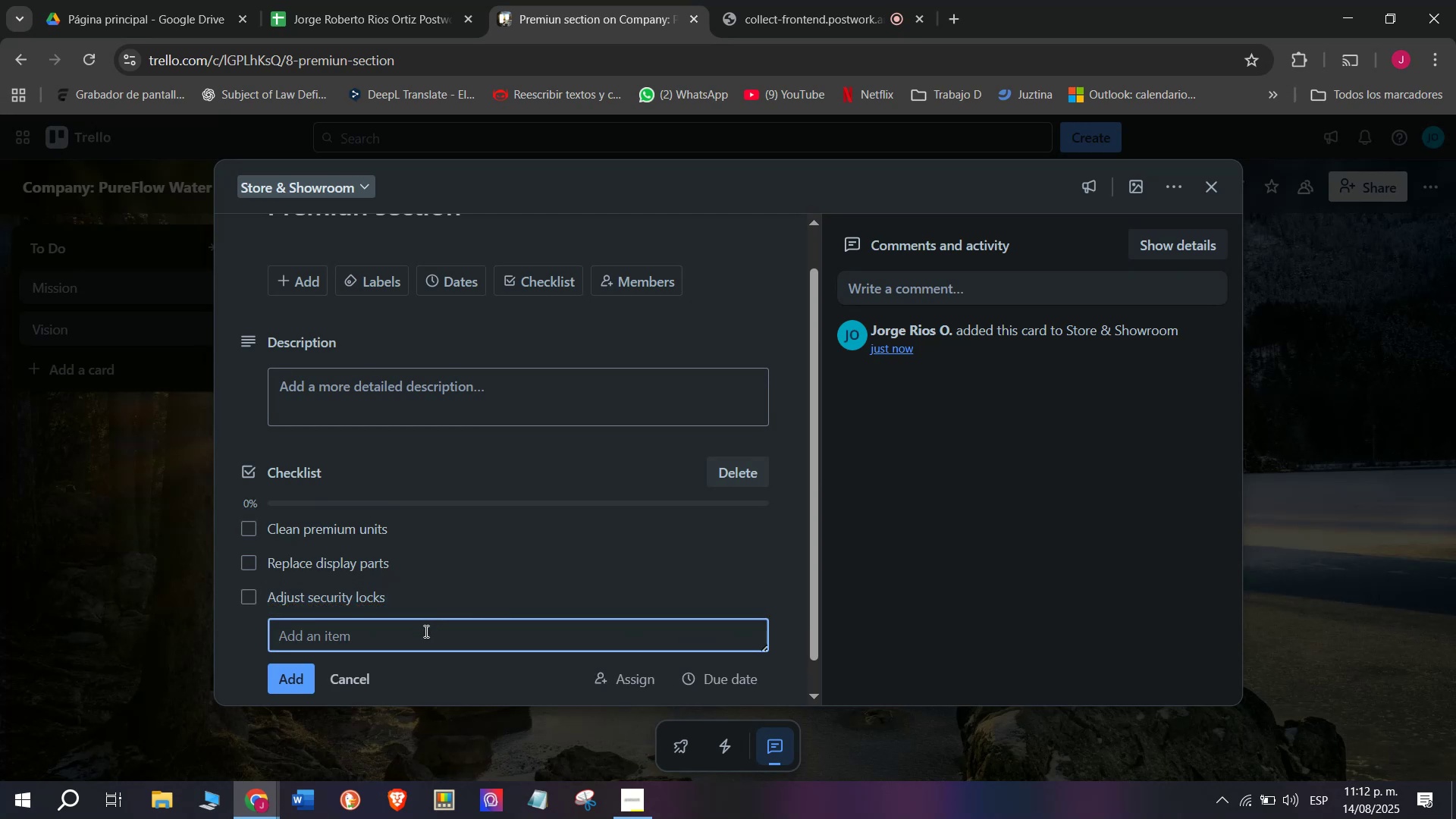 
left_click([406, 651])
 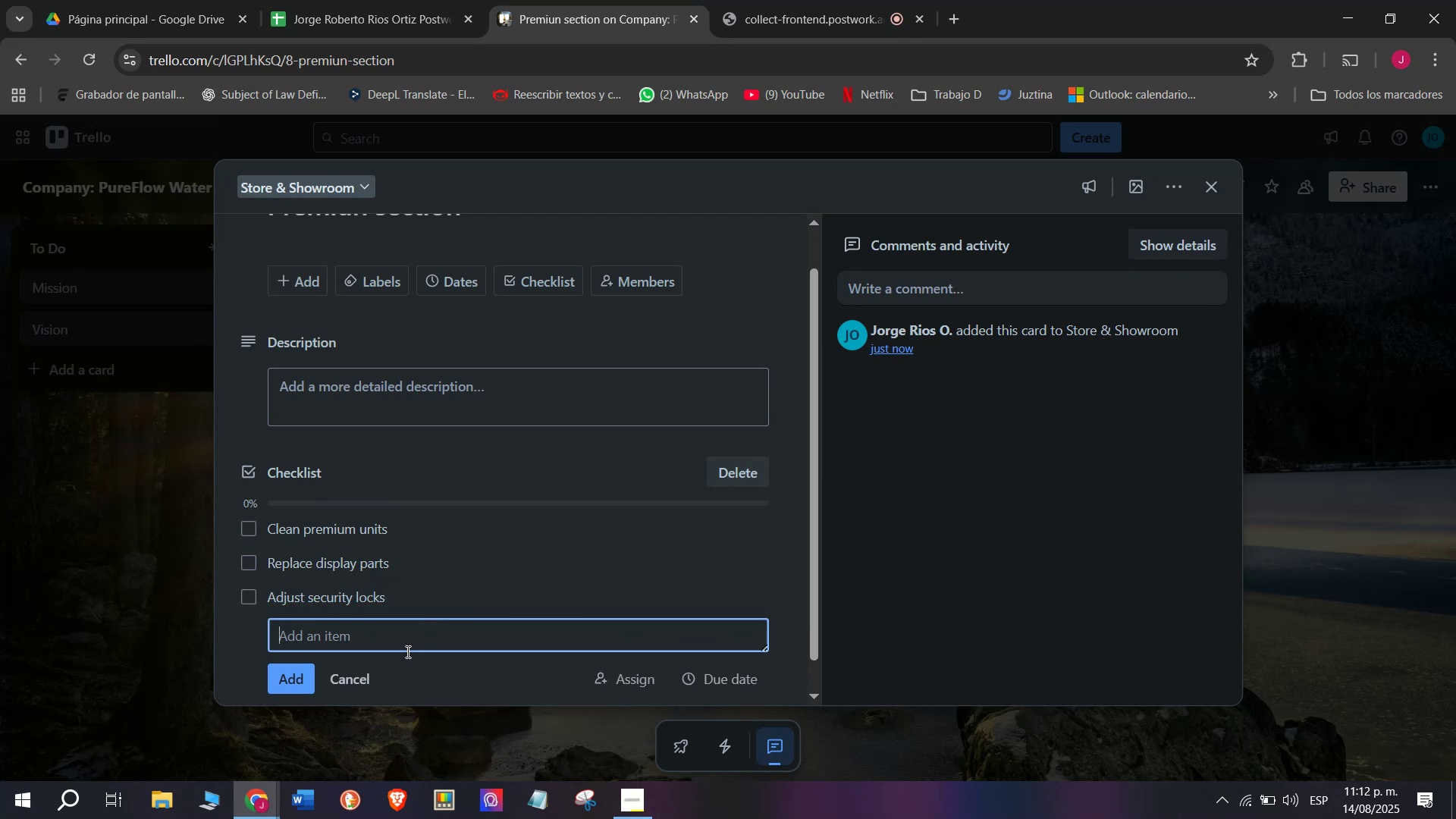 
type(KU)
key(Backspace)
key(Backspace)
type(Updatr]e)
key(Backspace)
key(Backspace)
key(Backspace)
type(e )
 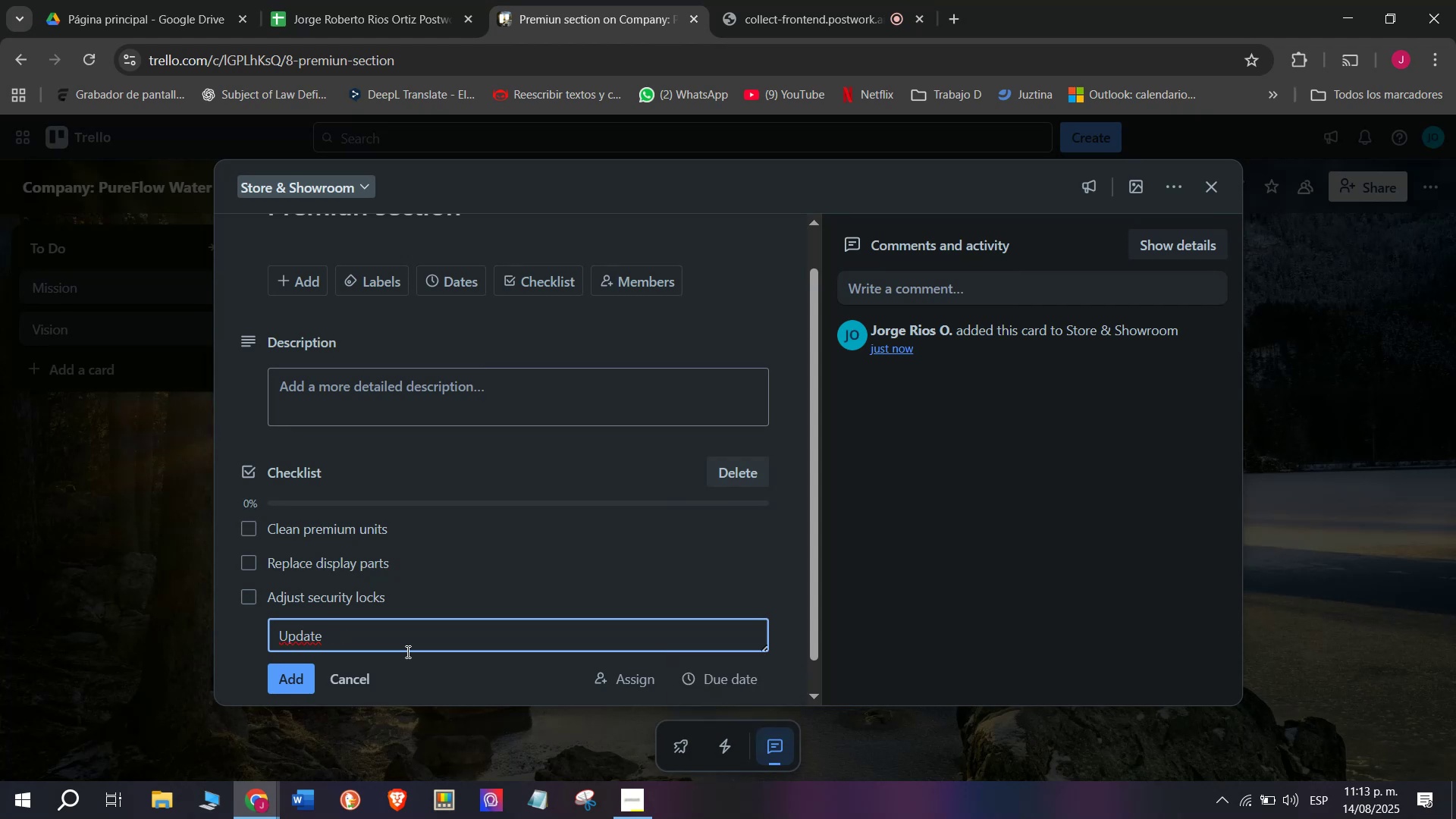 
type(tags)
 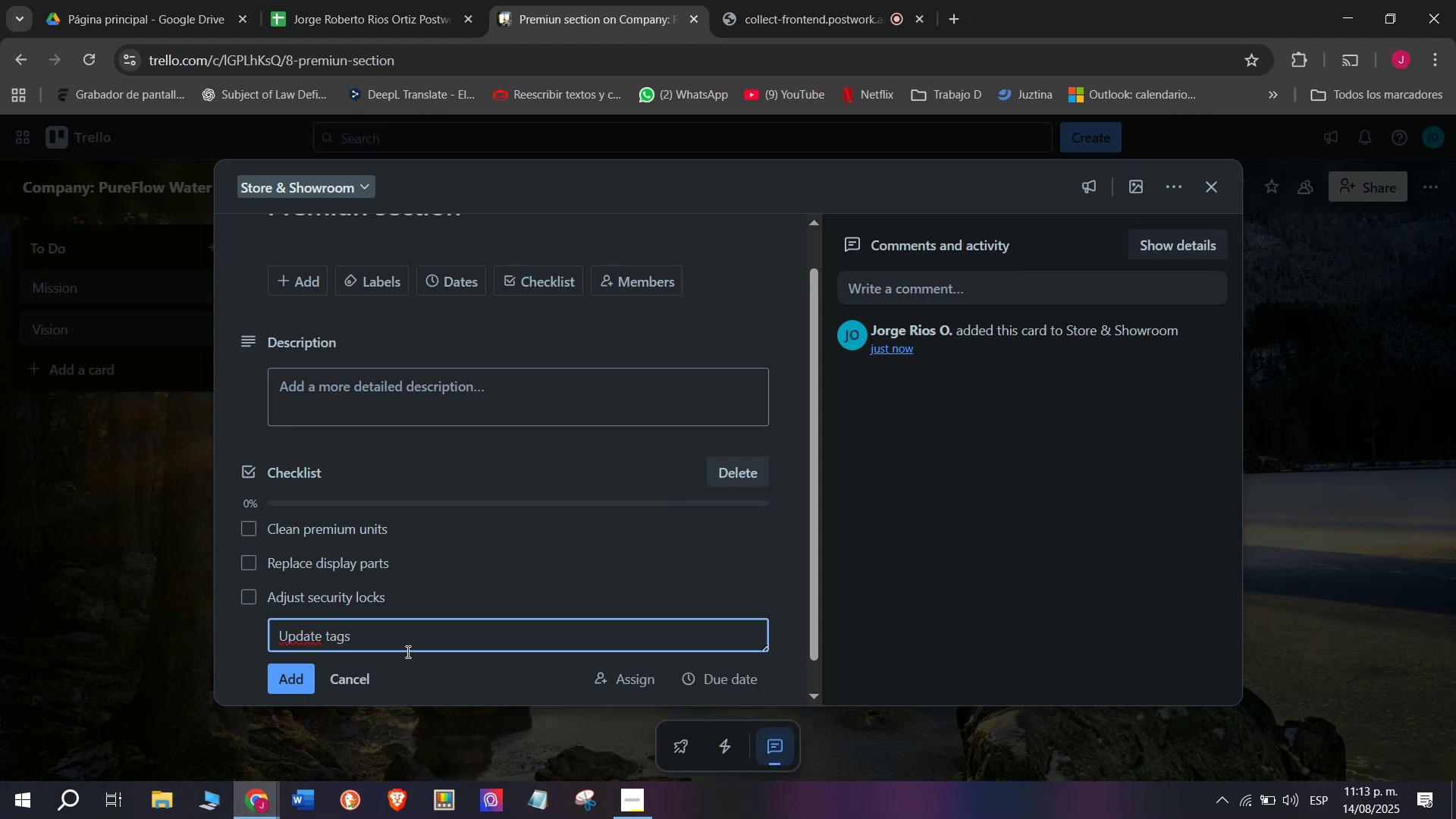 
key(Enter)
 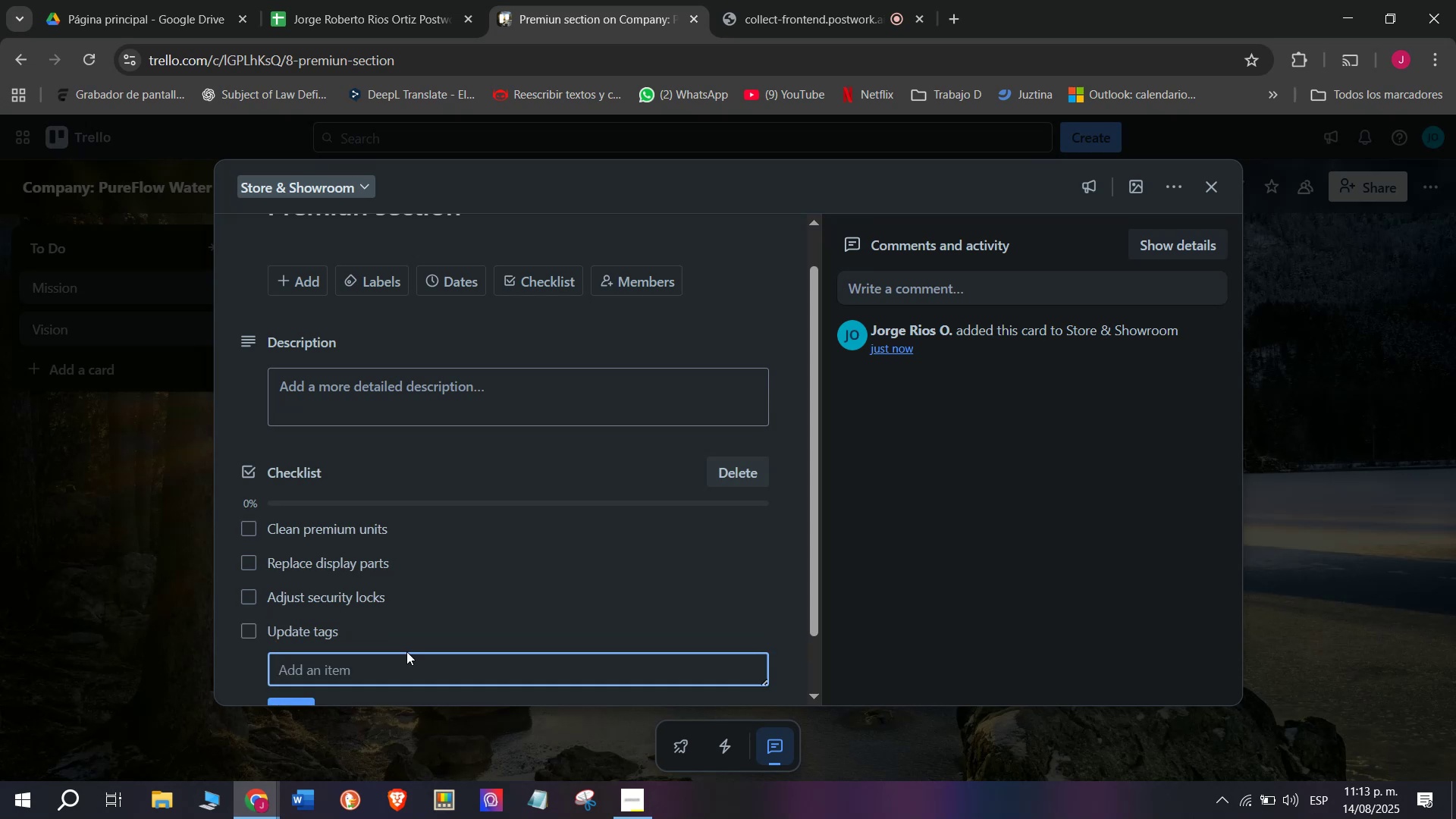 
scroll: coordinate [406, 651], scroll_direction: down, amount: 1.0
 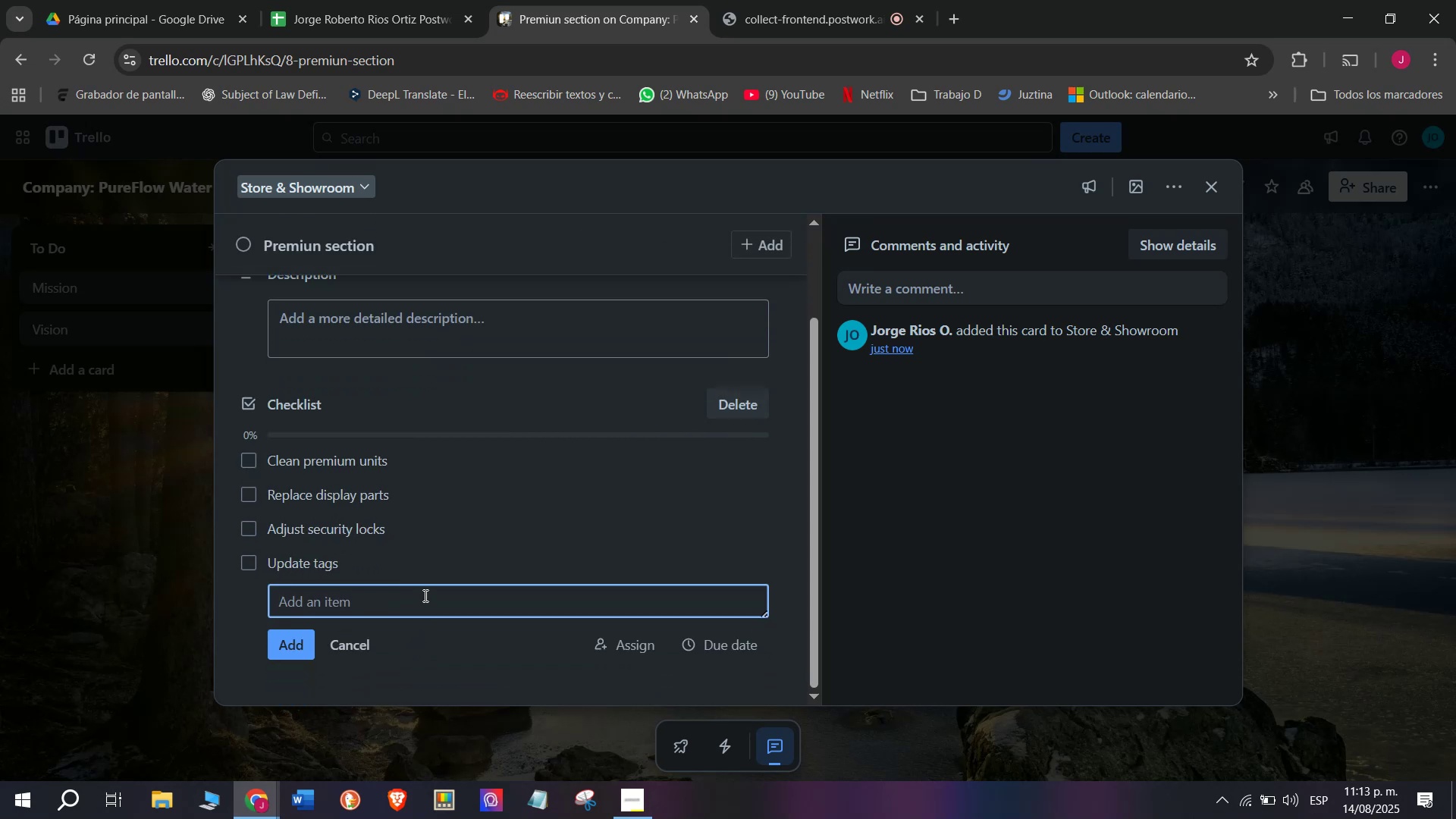 
type(Turn onm)
key(Backspace)
type( lighting)
 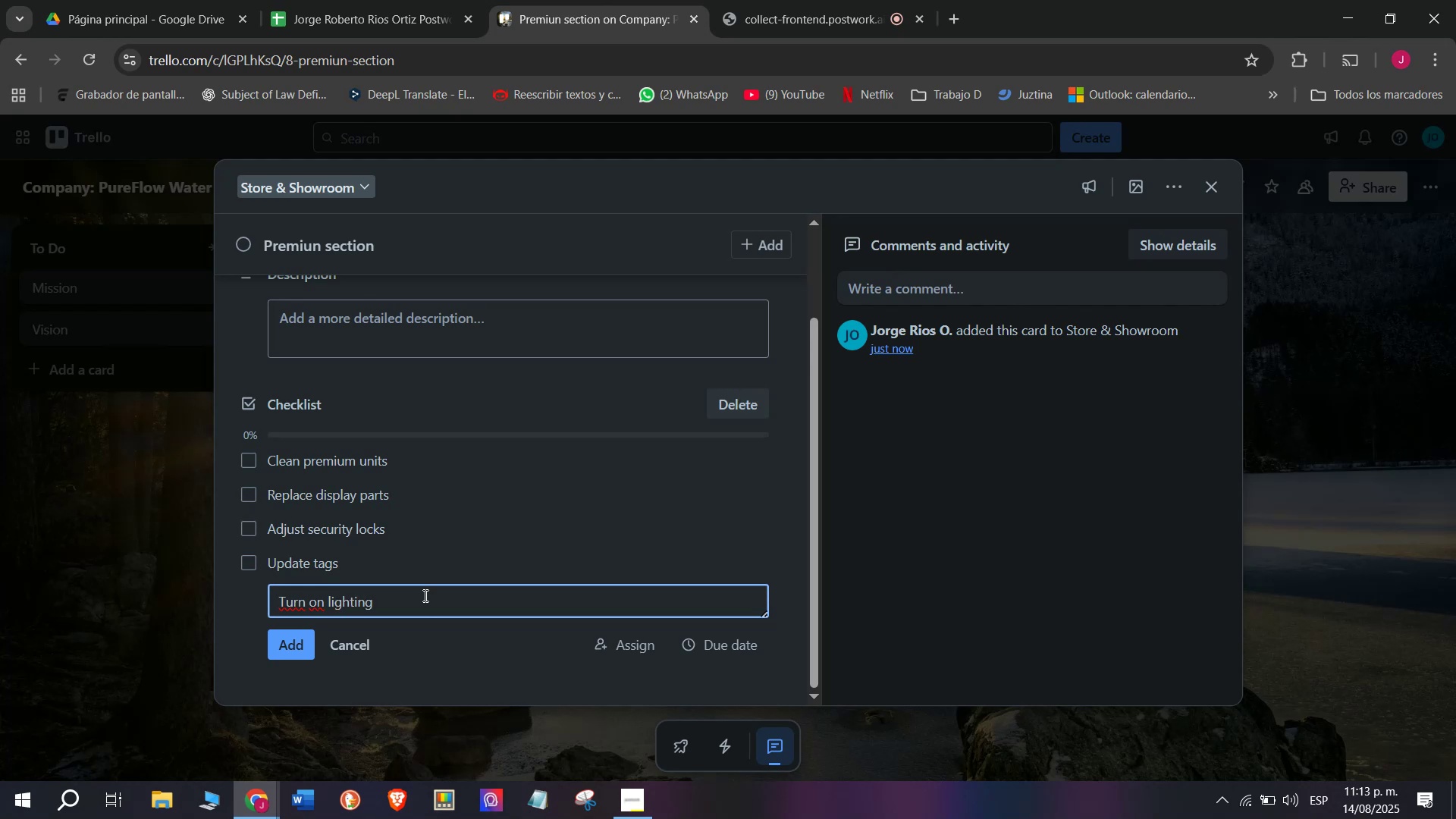 
key(Enter)
 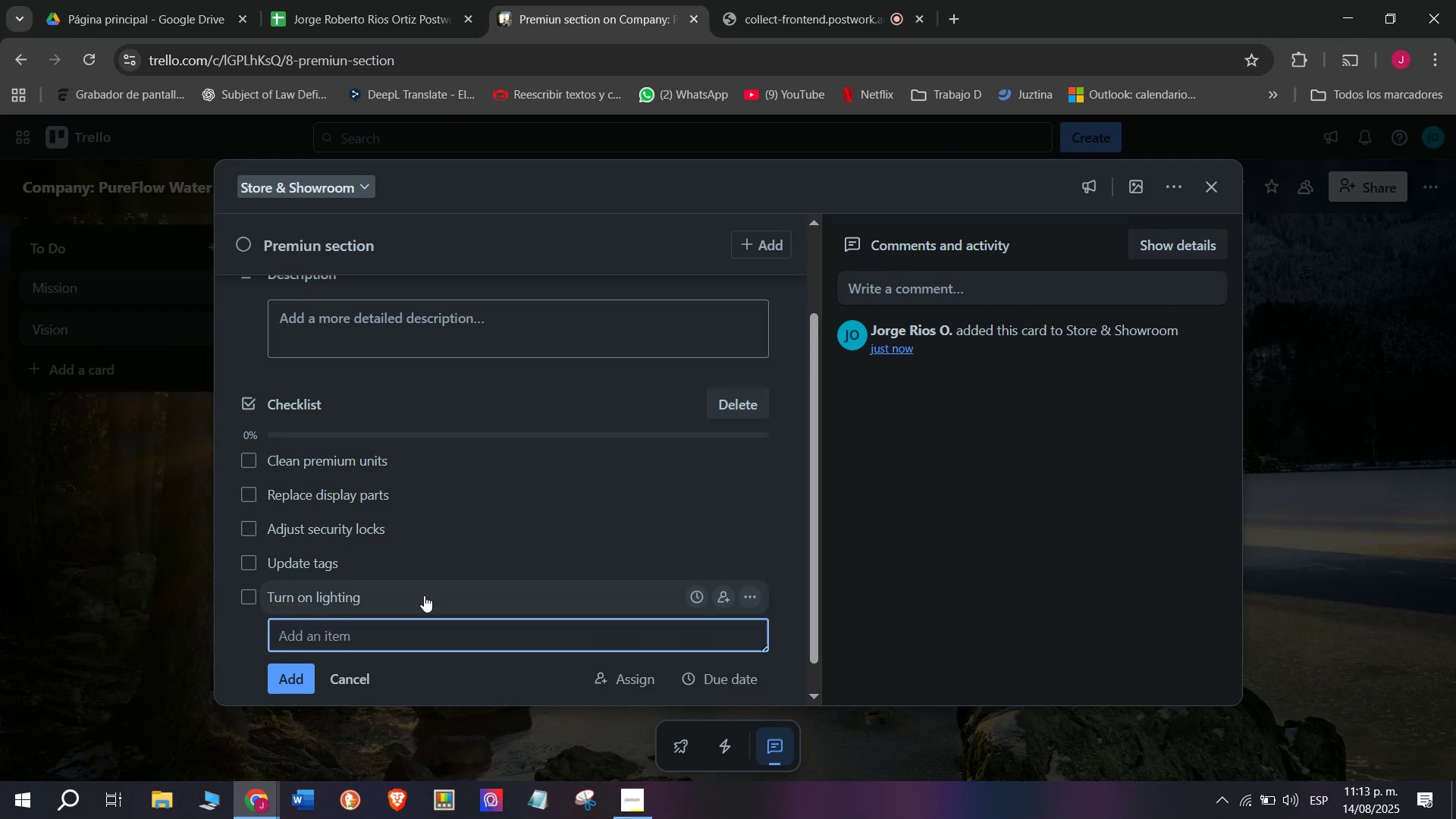 
type(Prerare broxchure)
key(Backspace)
key(Backspace)
key(Backspace)
key(Backspace)
key(Backspace)
key(Backspace)
type(chure)
 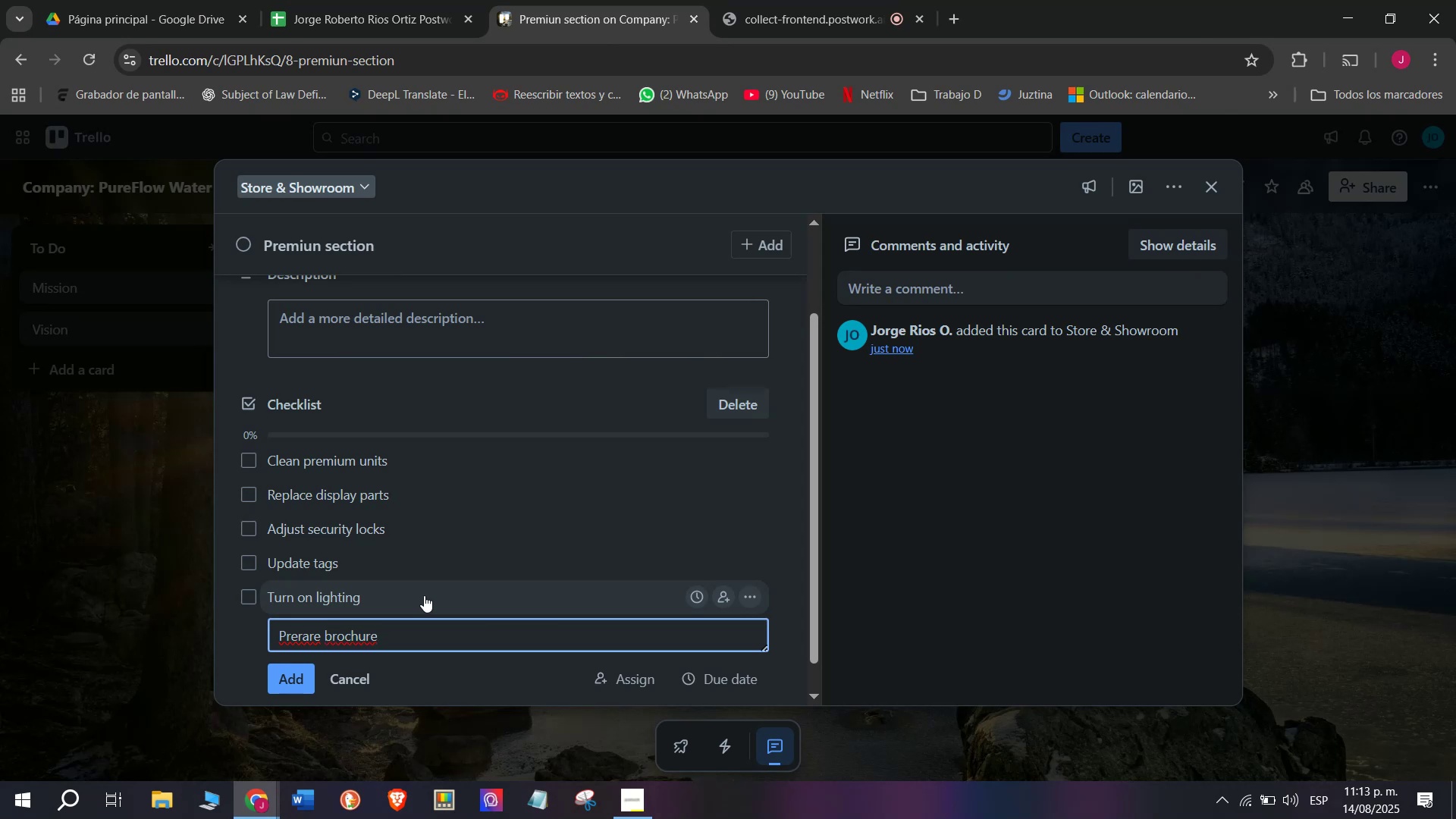 
wait(7.06)
 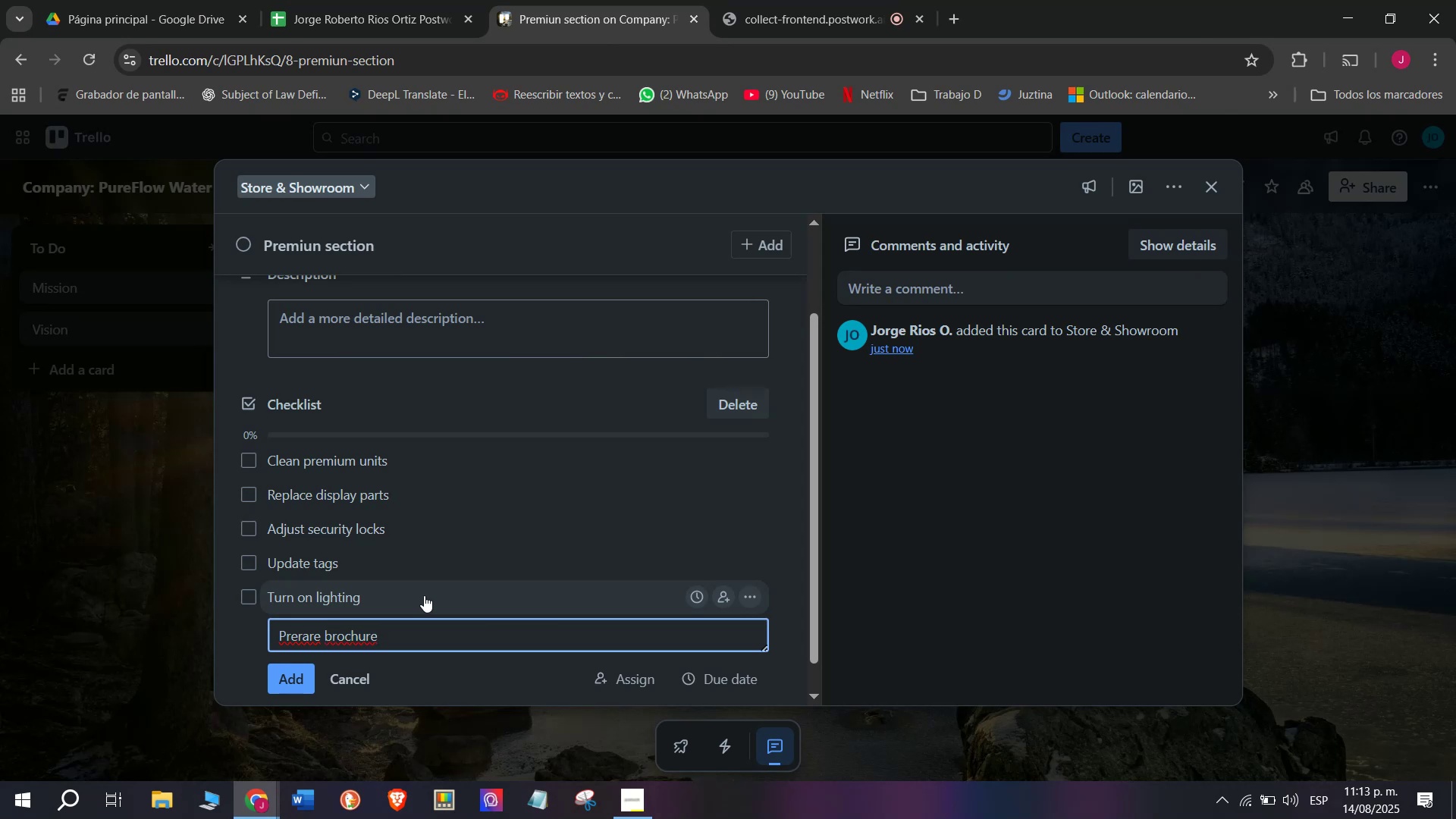 
type( standf)
key(Backspace)
 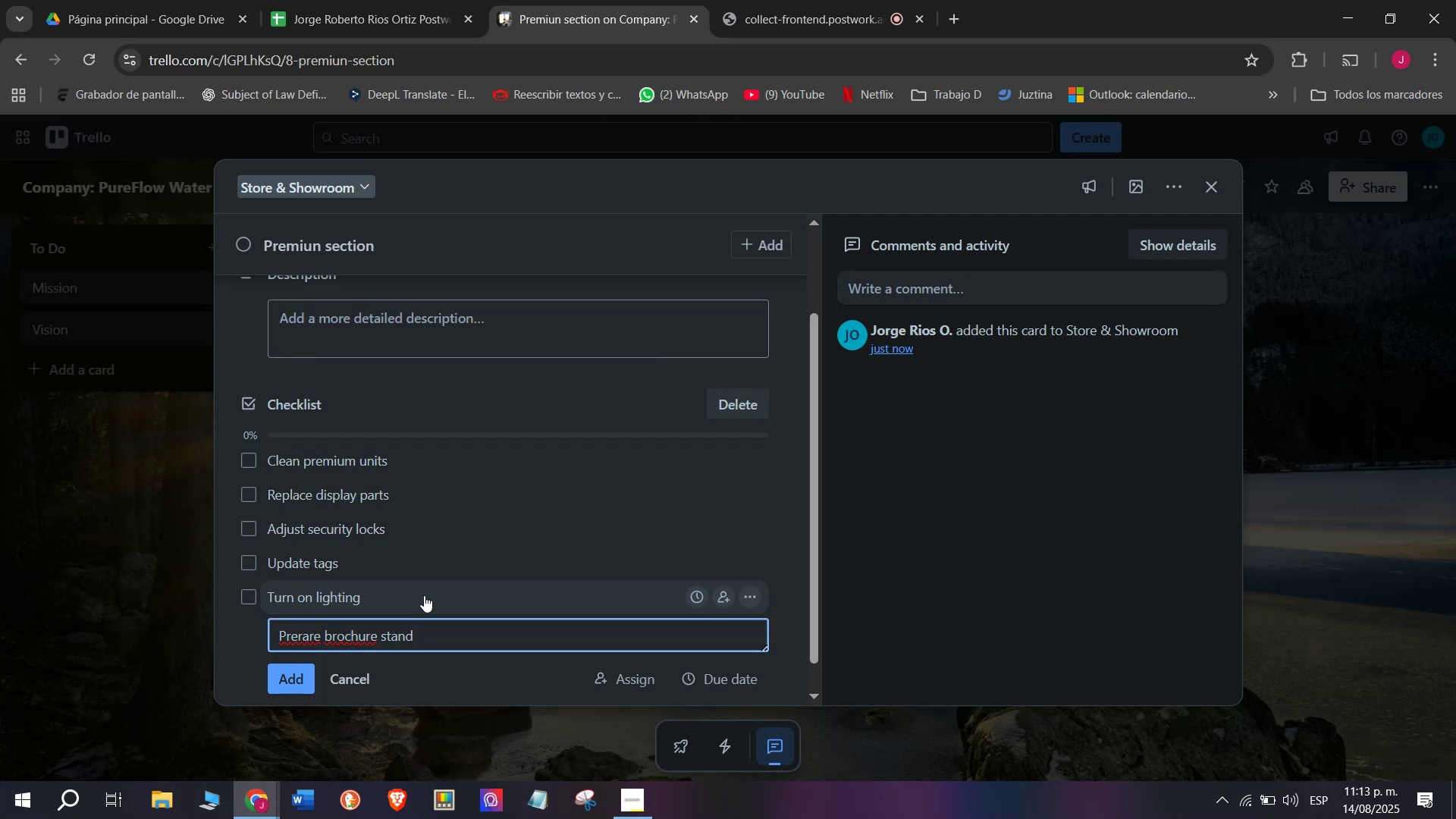 
key(Enter)
 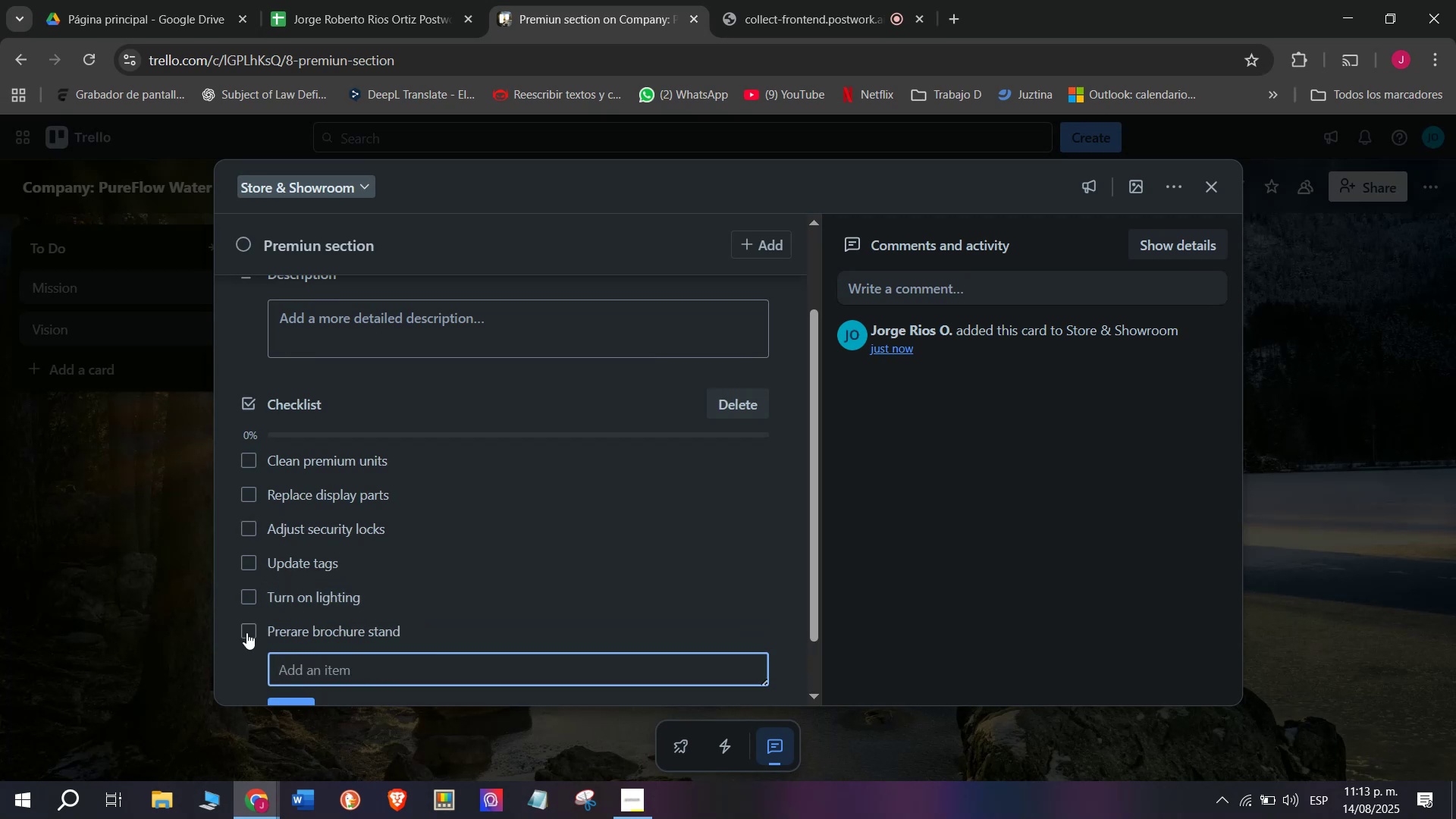 
scroll: coordinate [472, 513], scroll_direction: up, amount: 4.0
 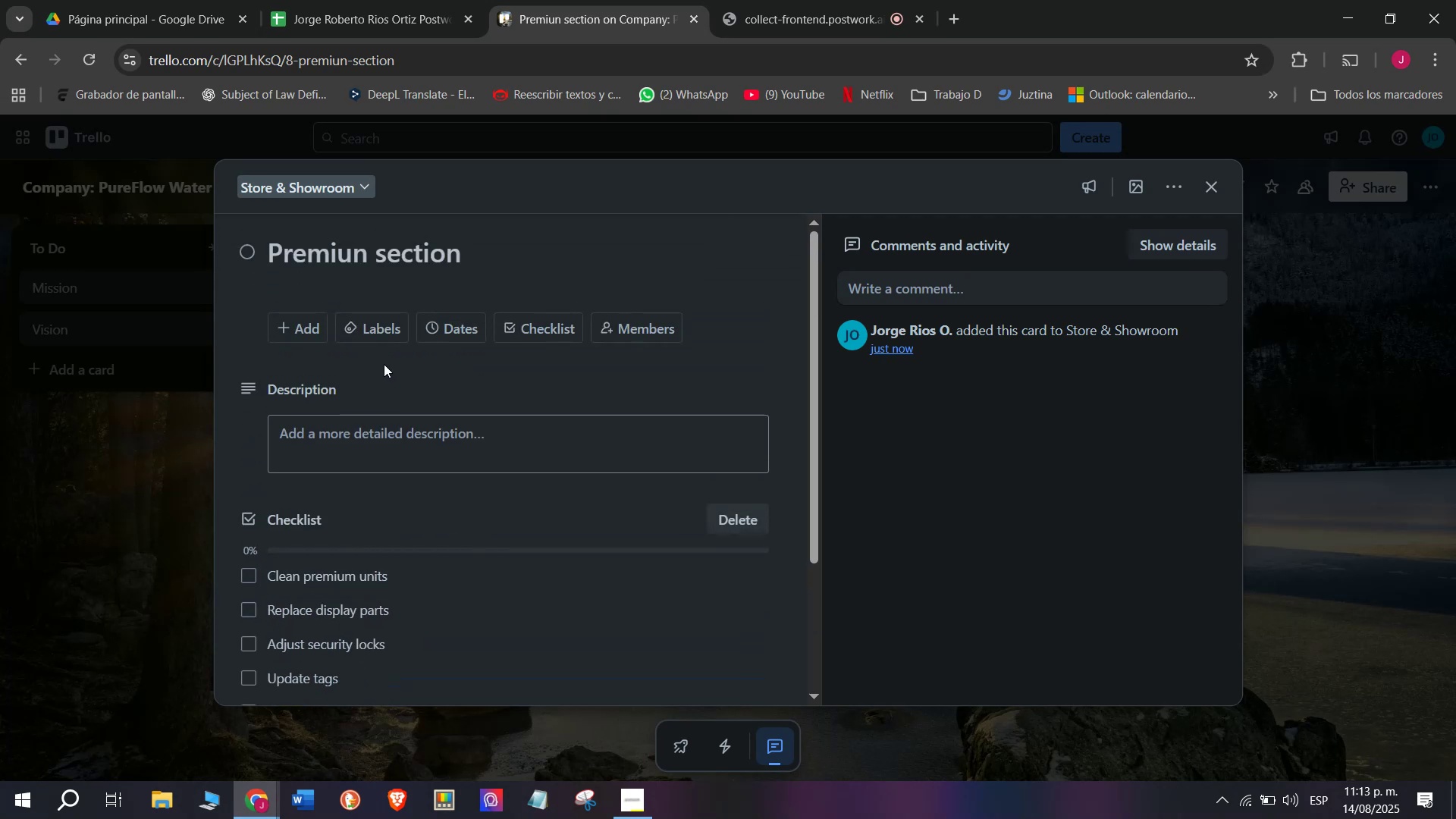 
left_click([378, 332])
 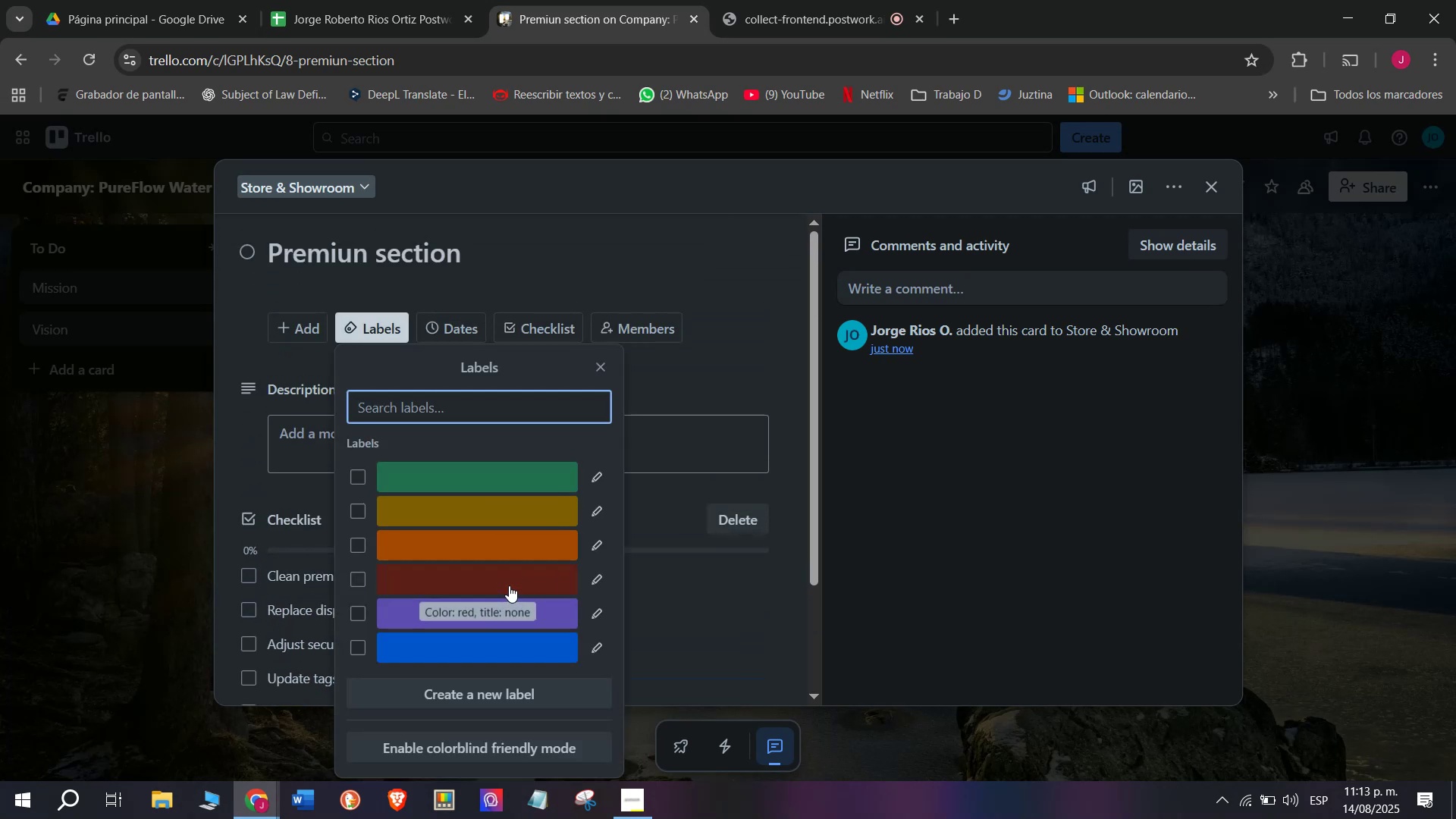 
left_click([508, 585])
 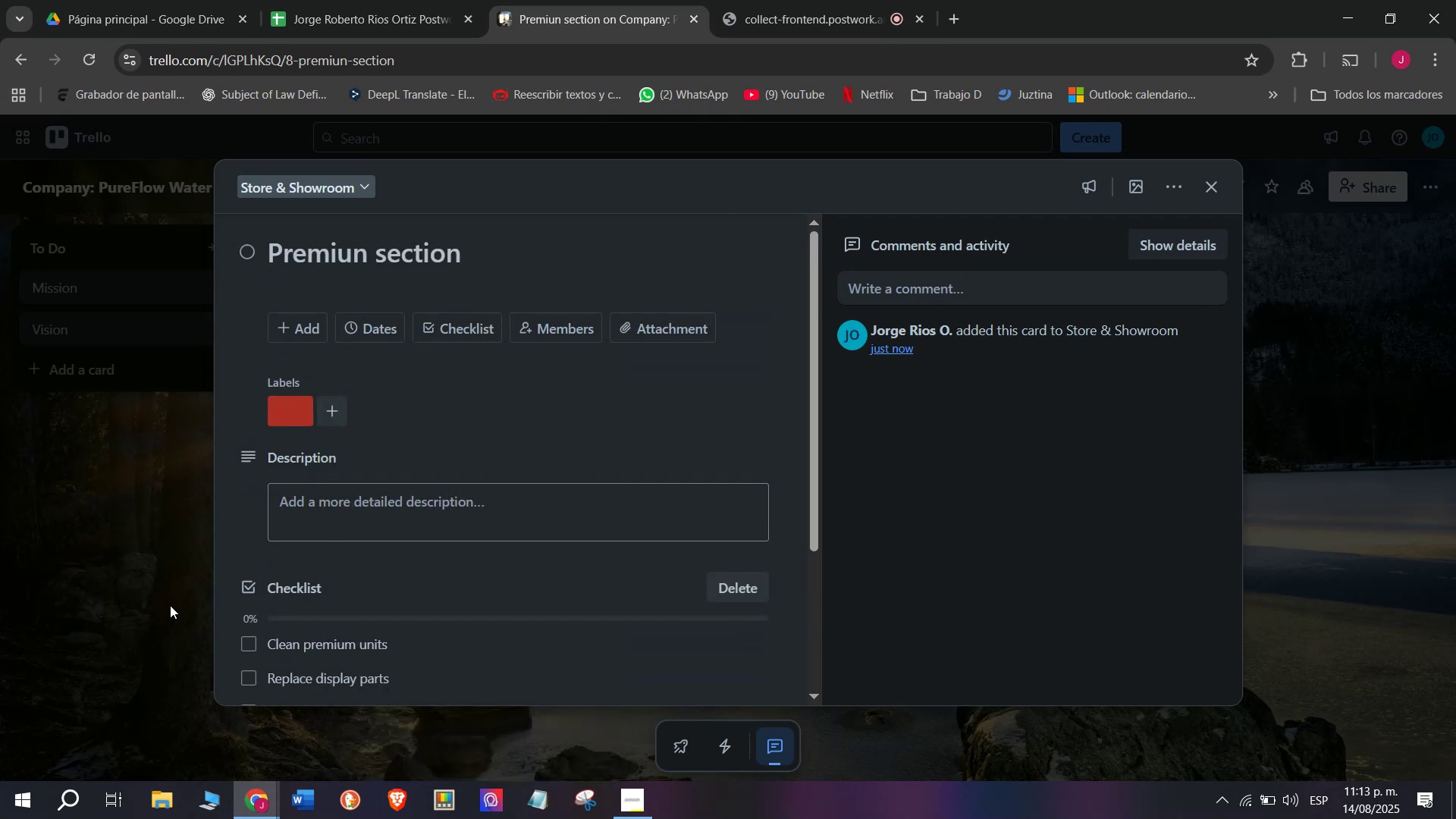 
double_click([170, 605])
 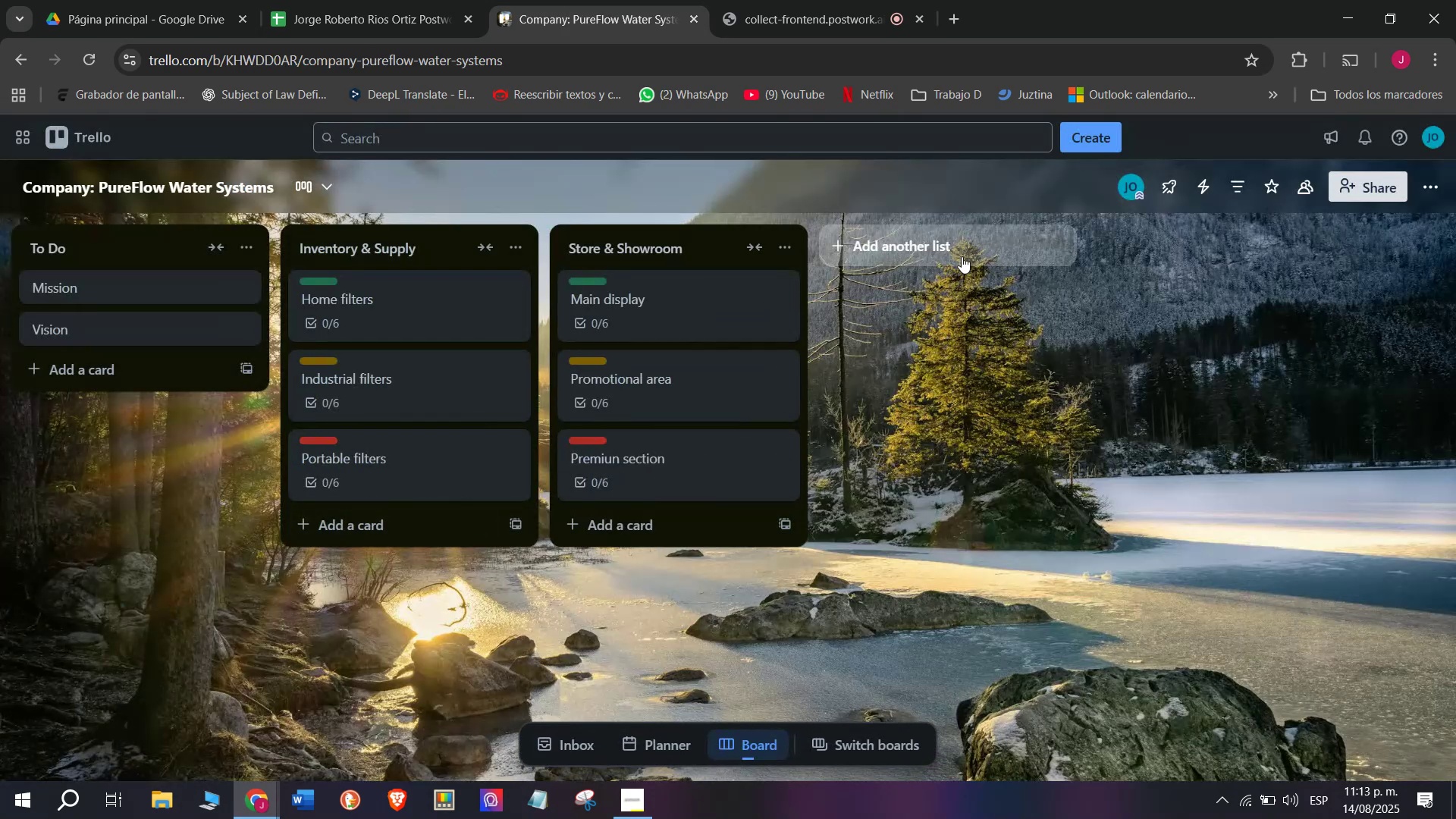 
left_click([897, 249])
 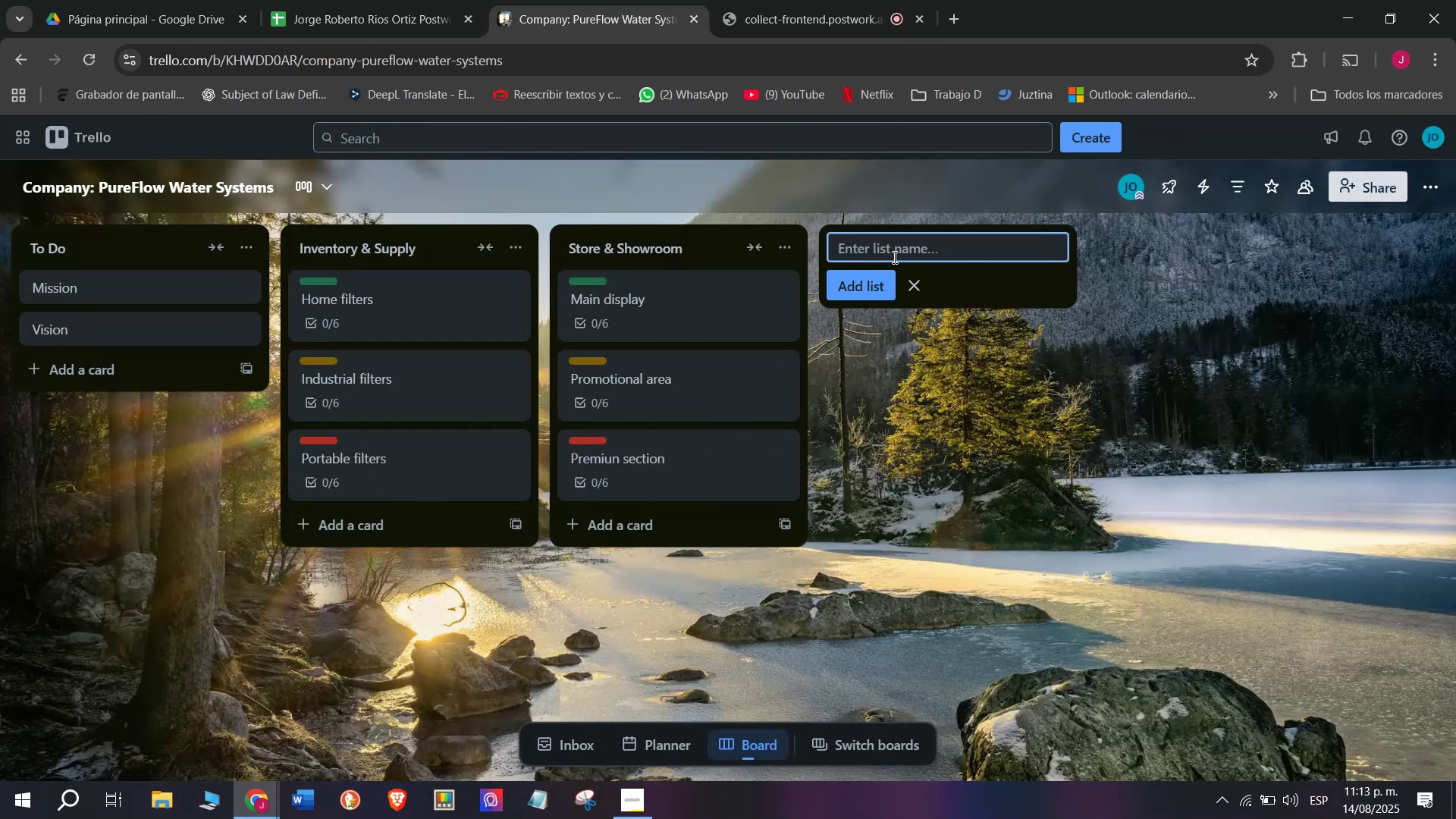 
left_click([893, 257])
 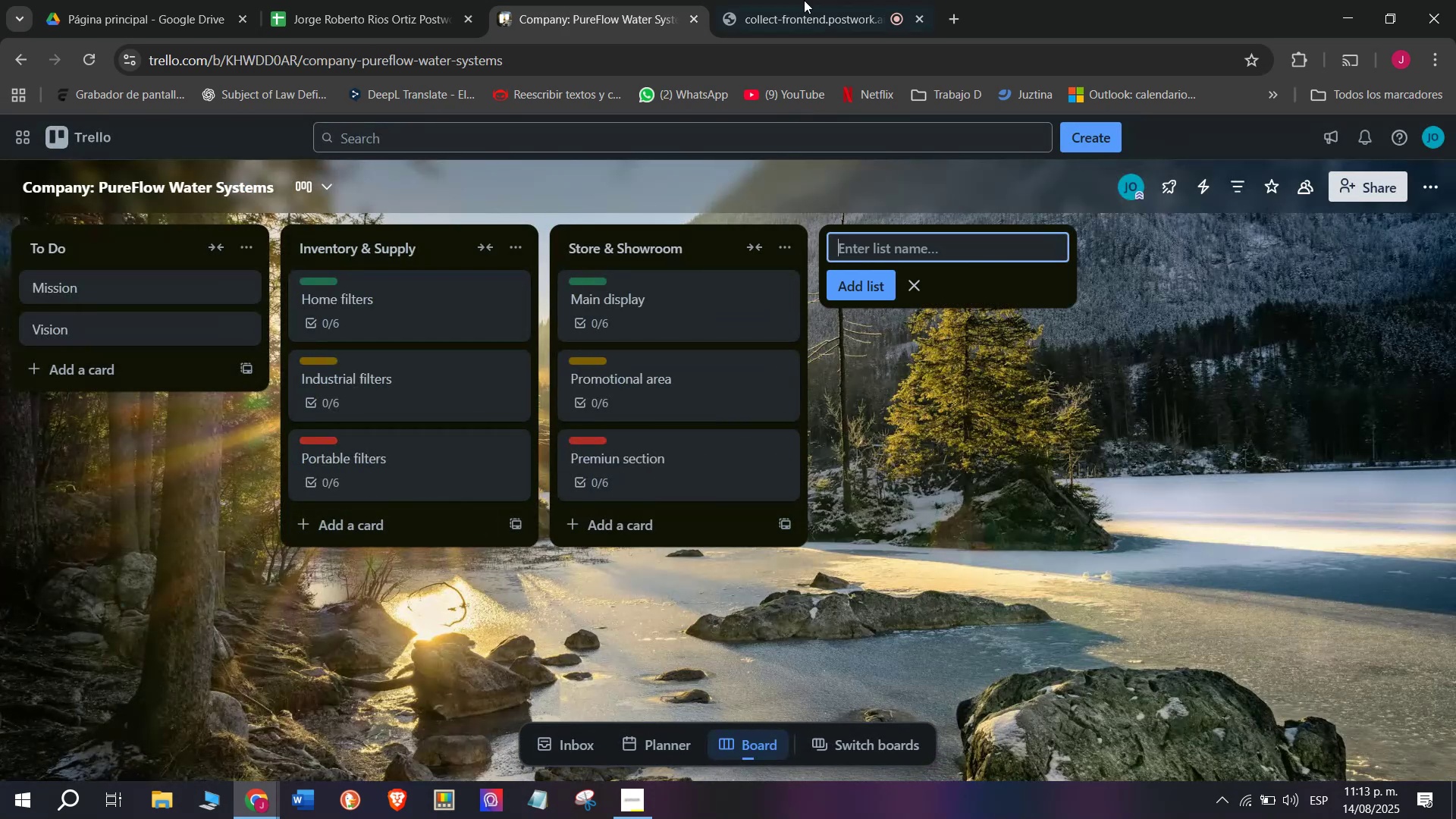 
left_click([795, 0])
 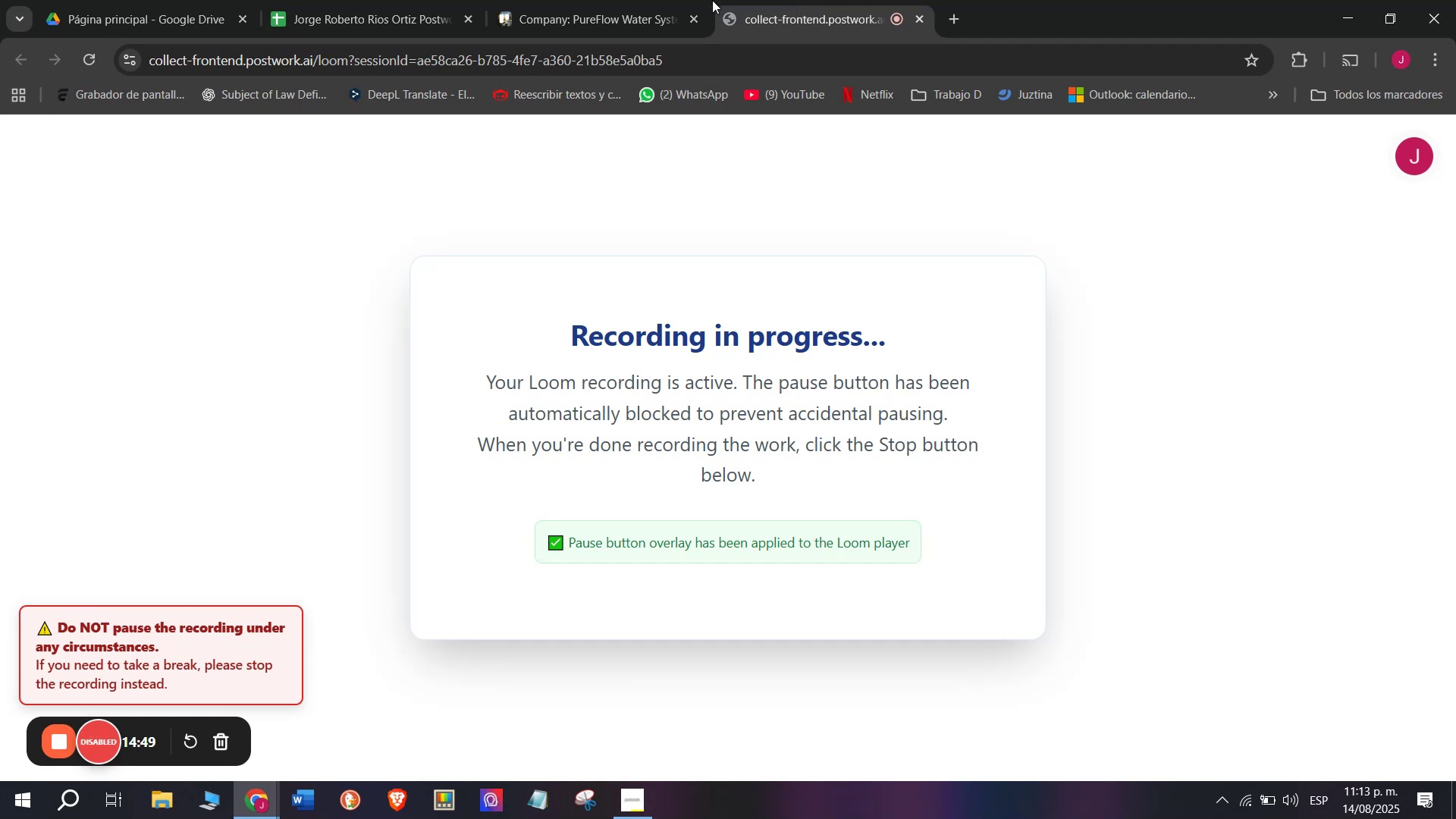 
left_click([711, 0])
 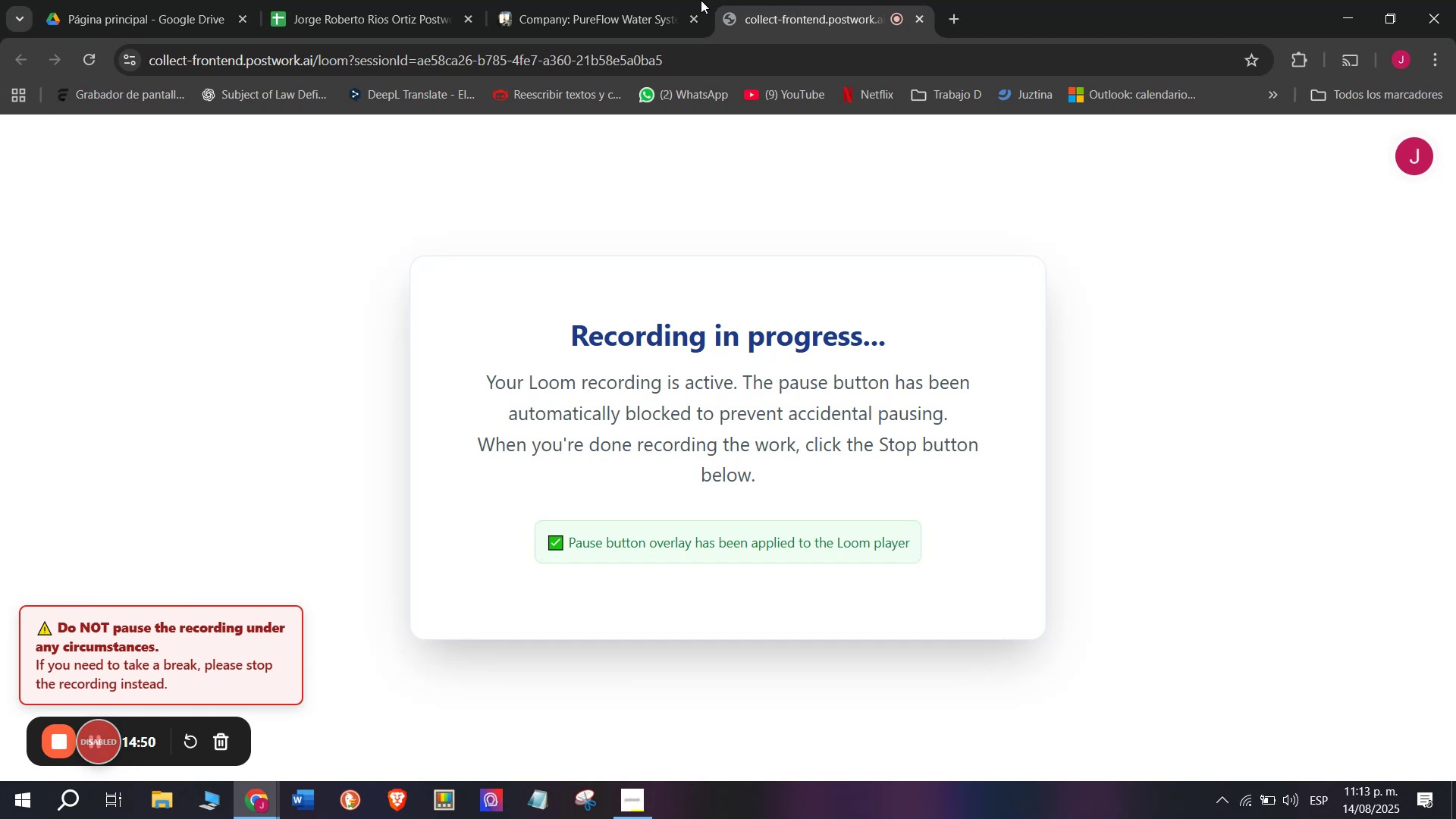 
left_click([639, 0])
 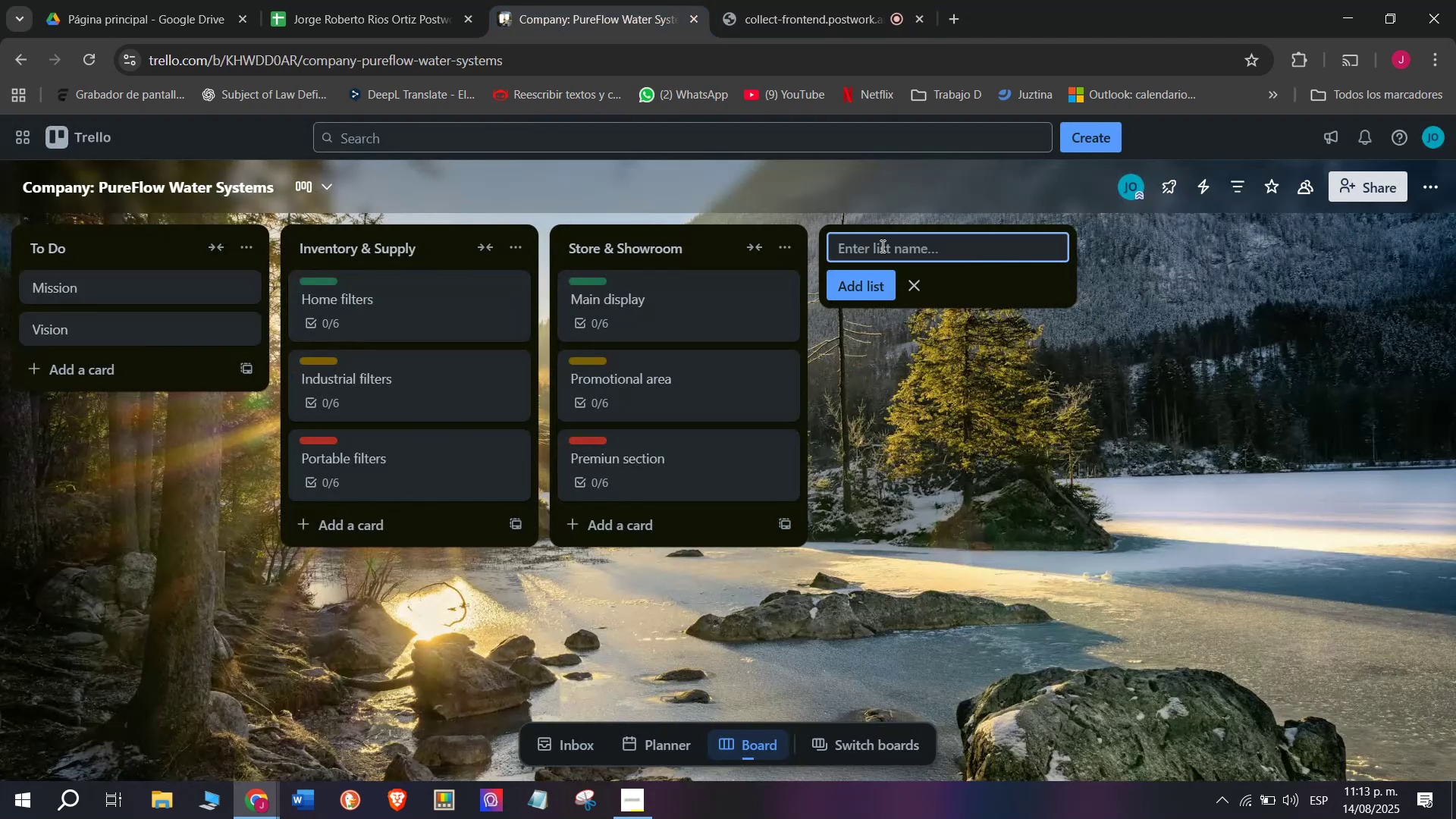 
left_click([881, 246])
 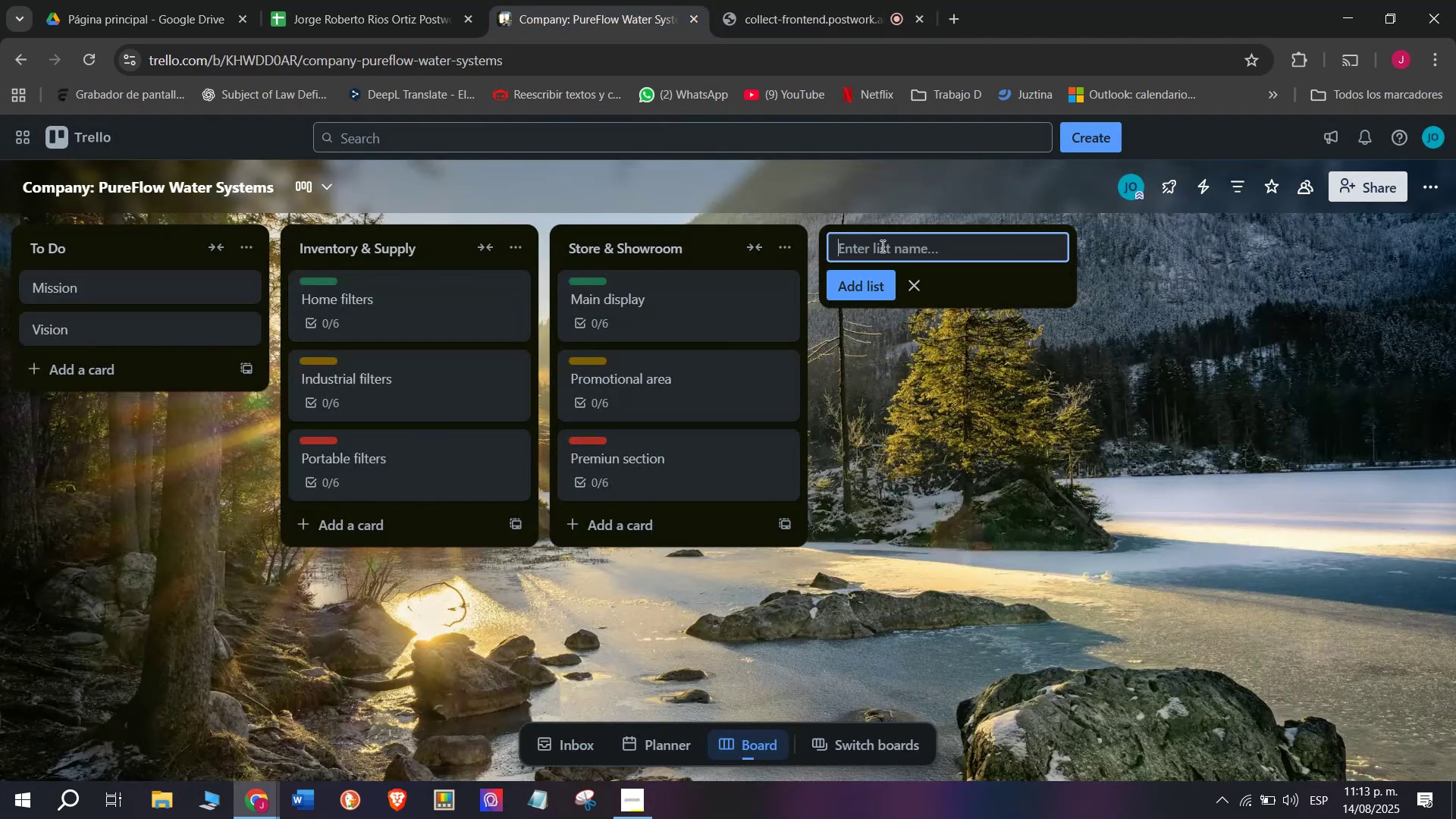 
type(Online Sk)
key(Backspace)
type(akes)
key(Backspace)
key(Backspace)
key(Backspace)
type(les )
 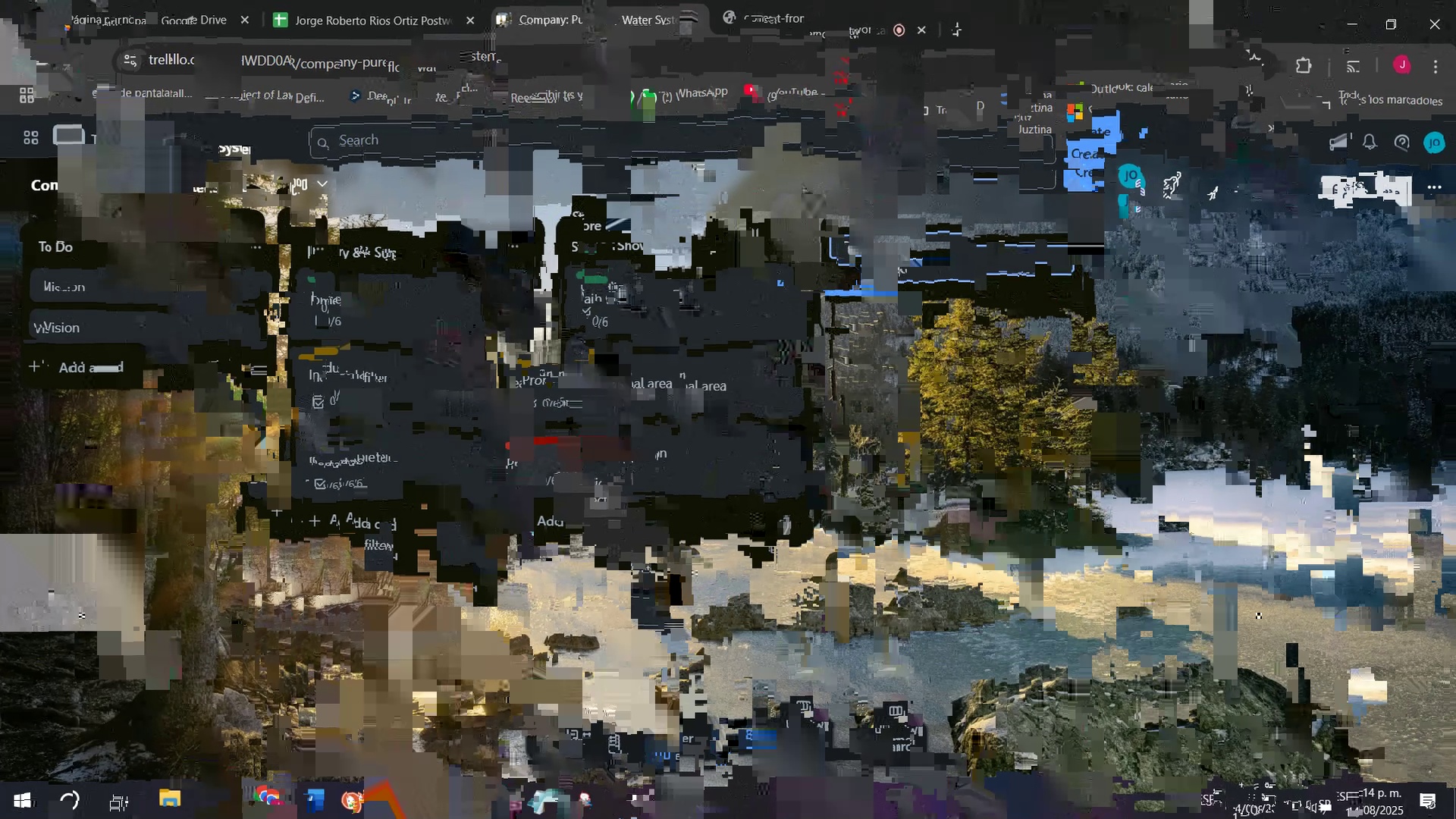 
key(Enter)
 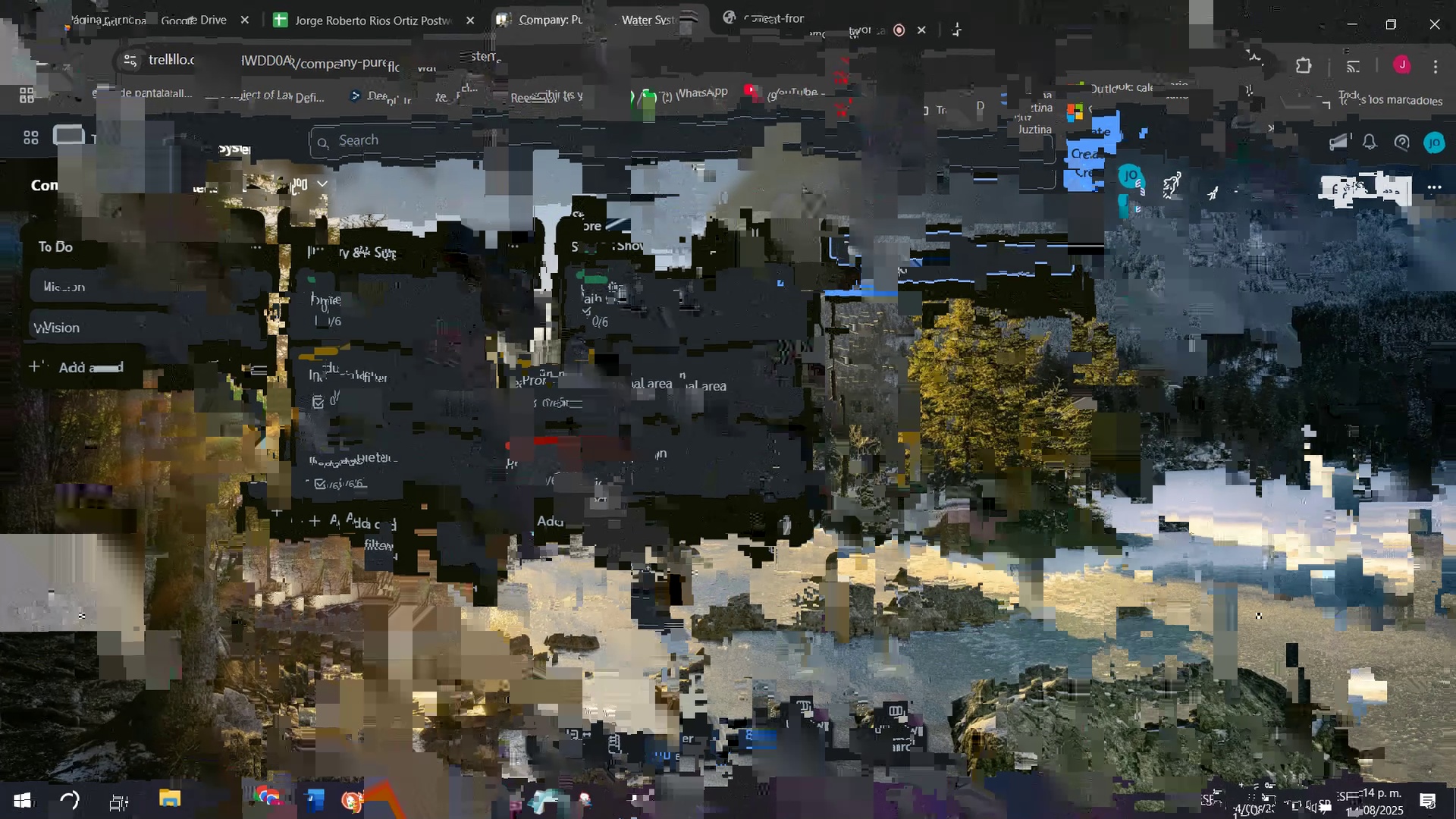 
left_click([890, 286])
 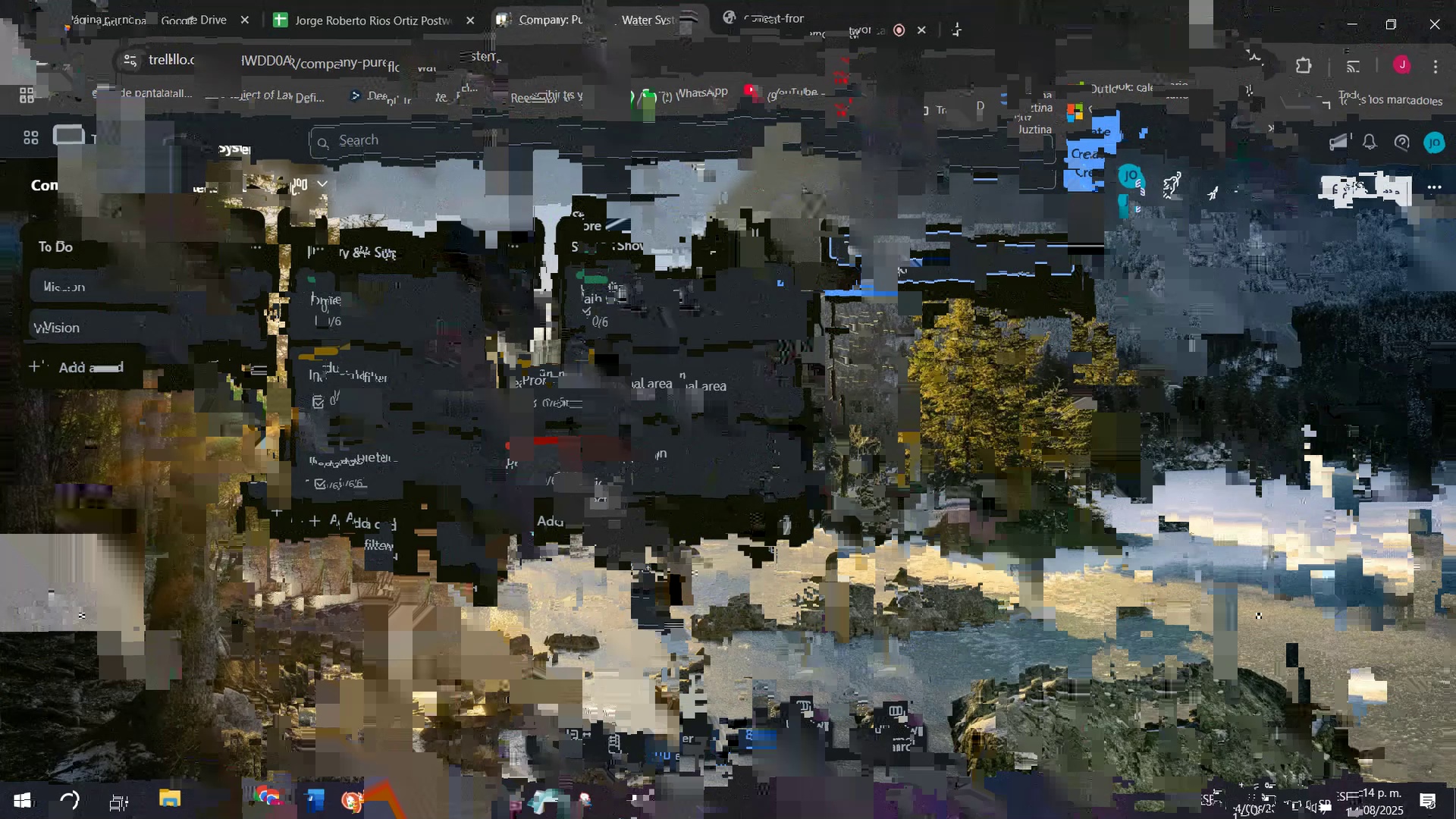 
left_click([890, 286])
 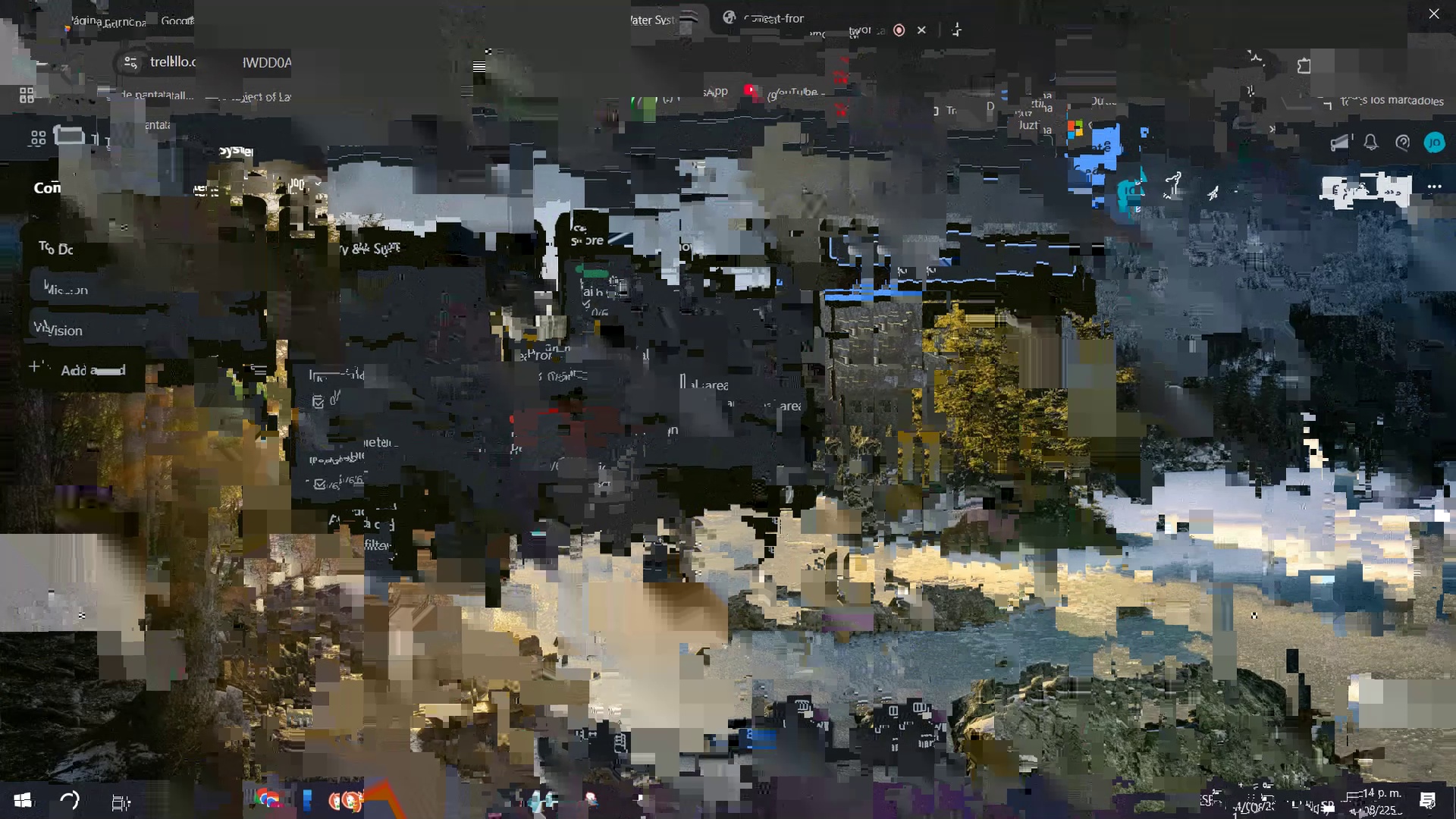 
type(WE)
key(Backspace)
type(ebsite updates)
 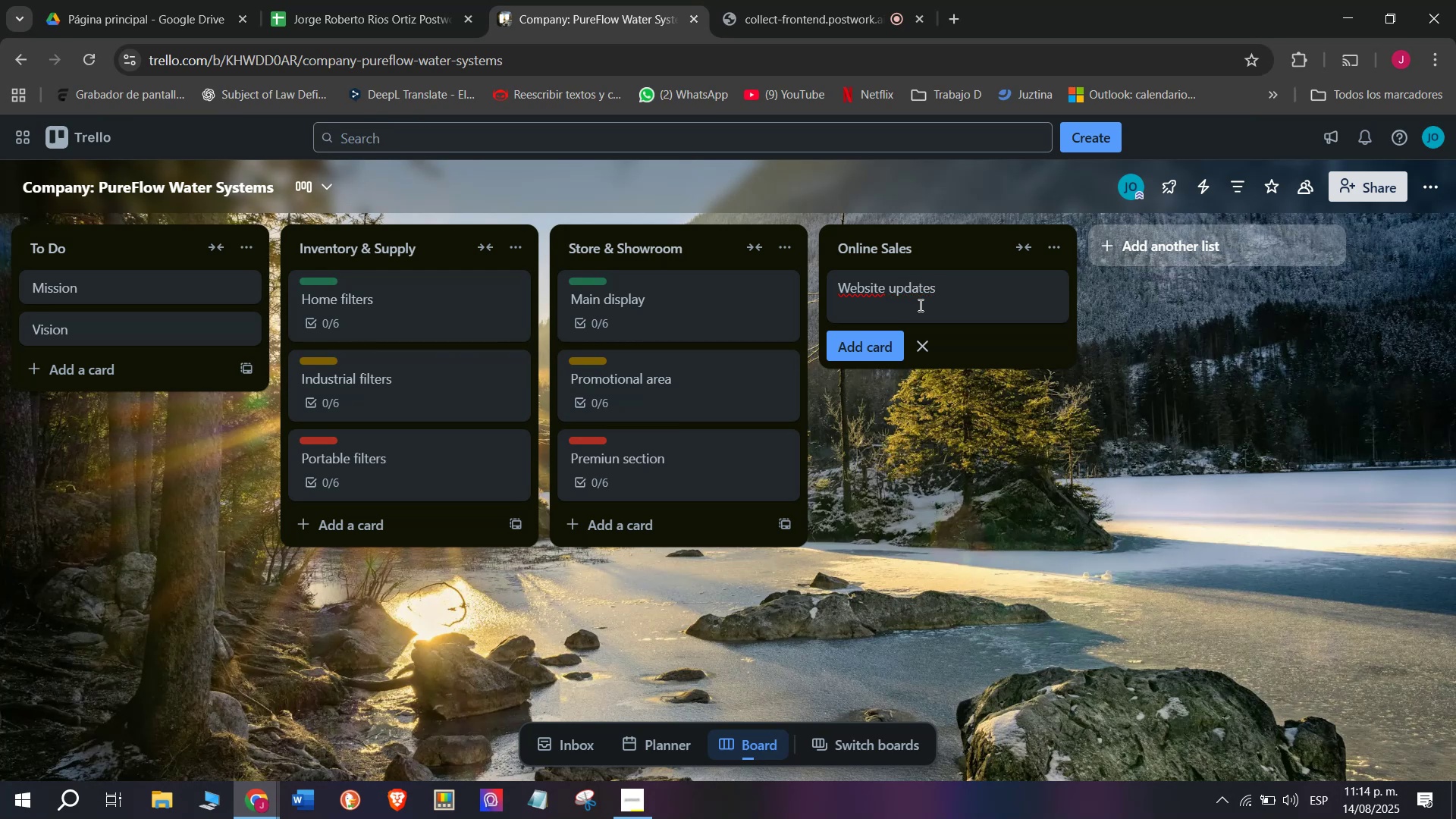 
key(Enter)
 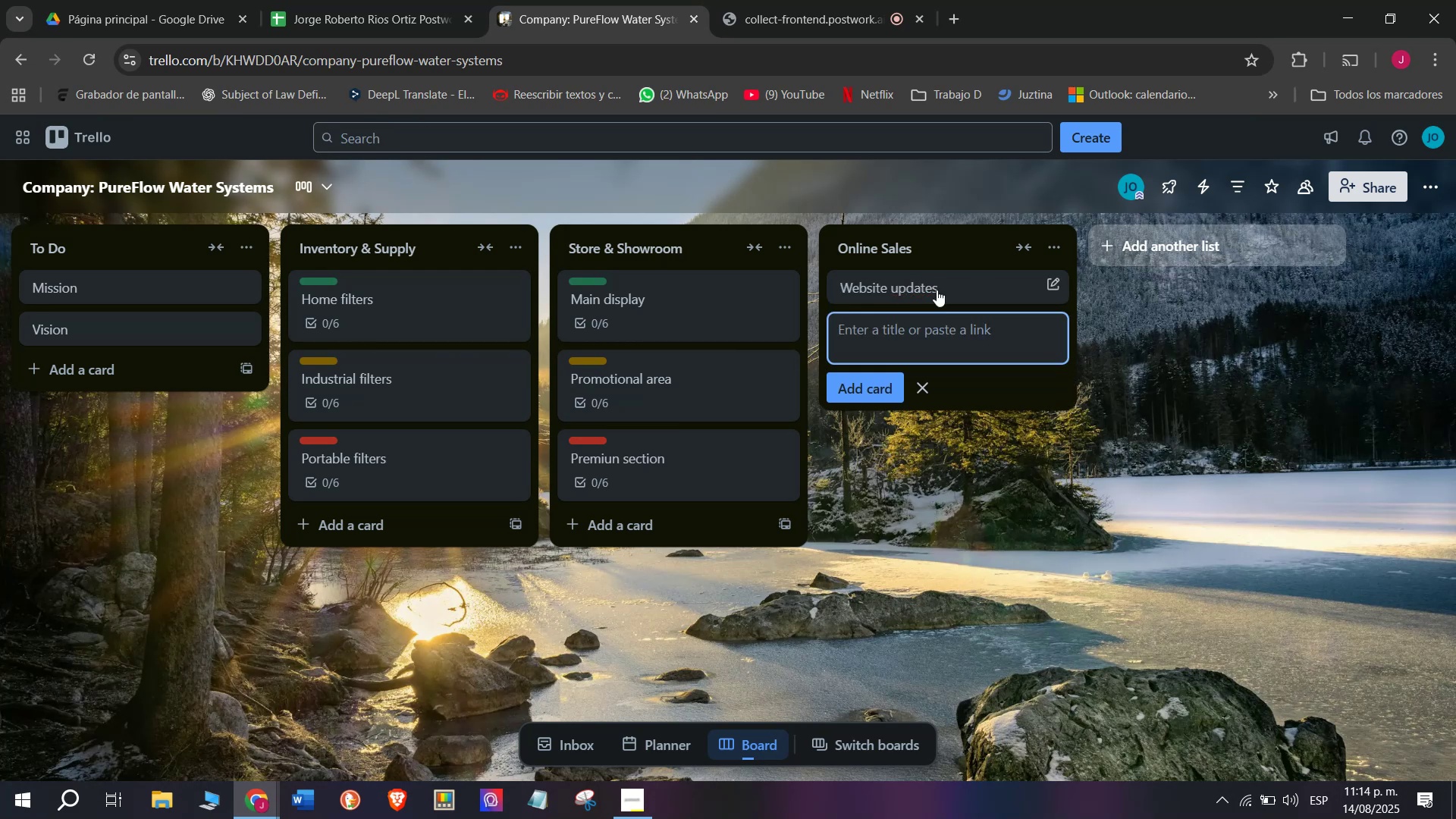 
left_click([937, 290])
 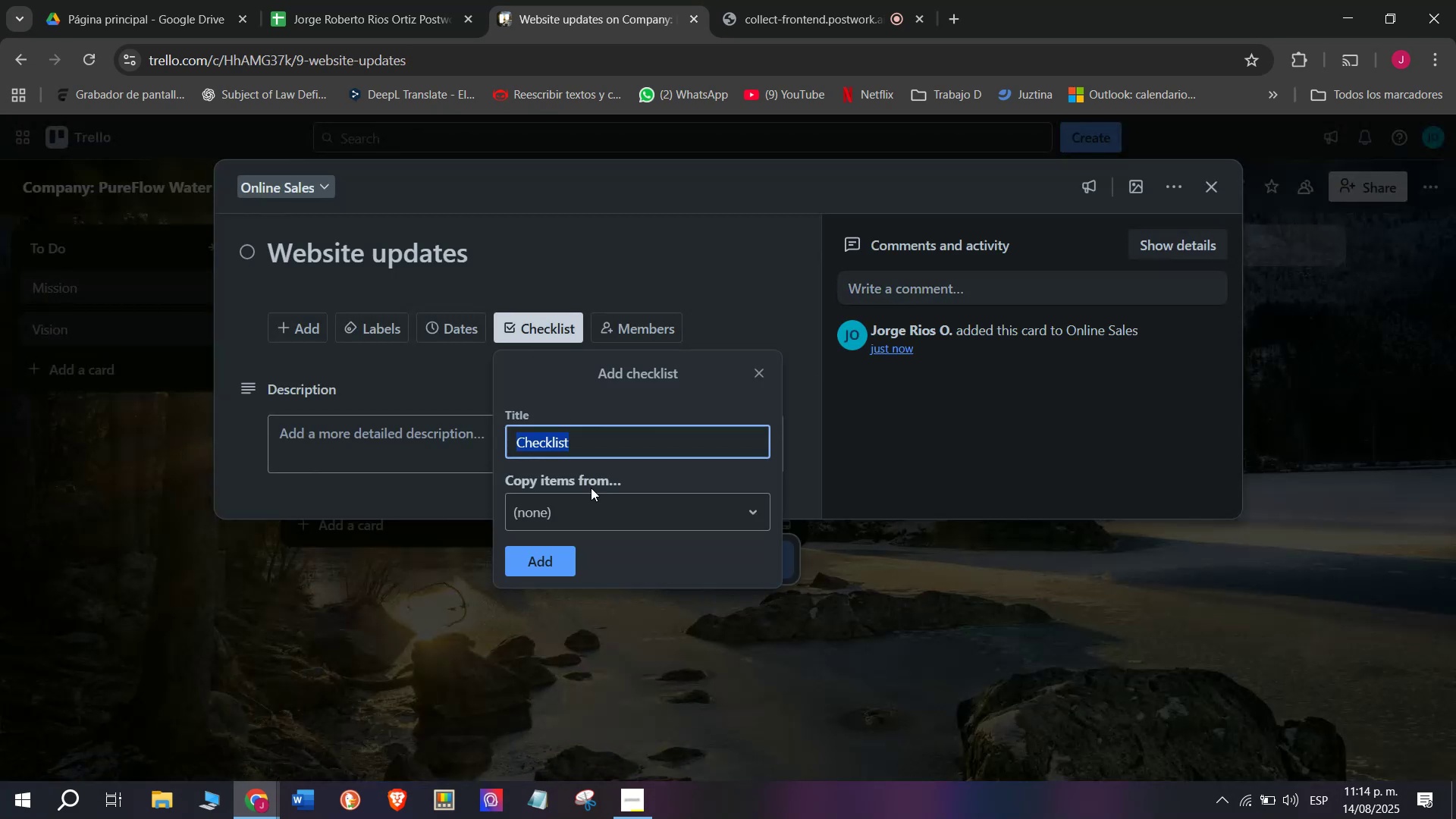 
left_click([554, 565])
 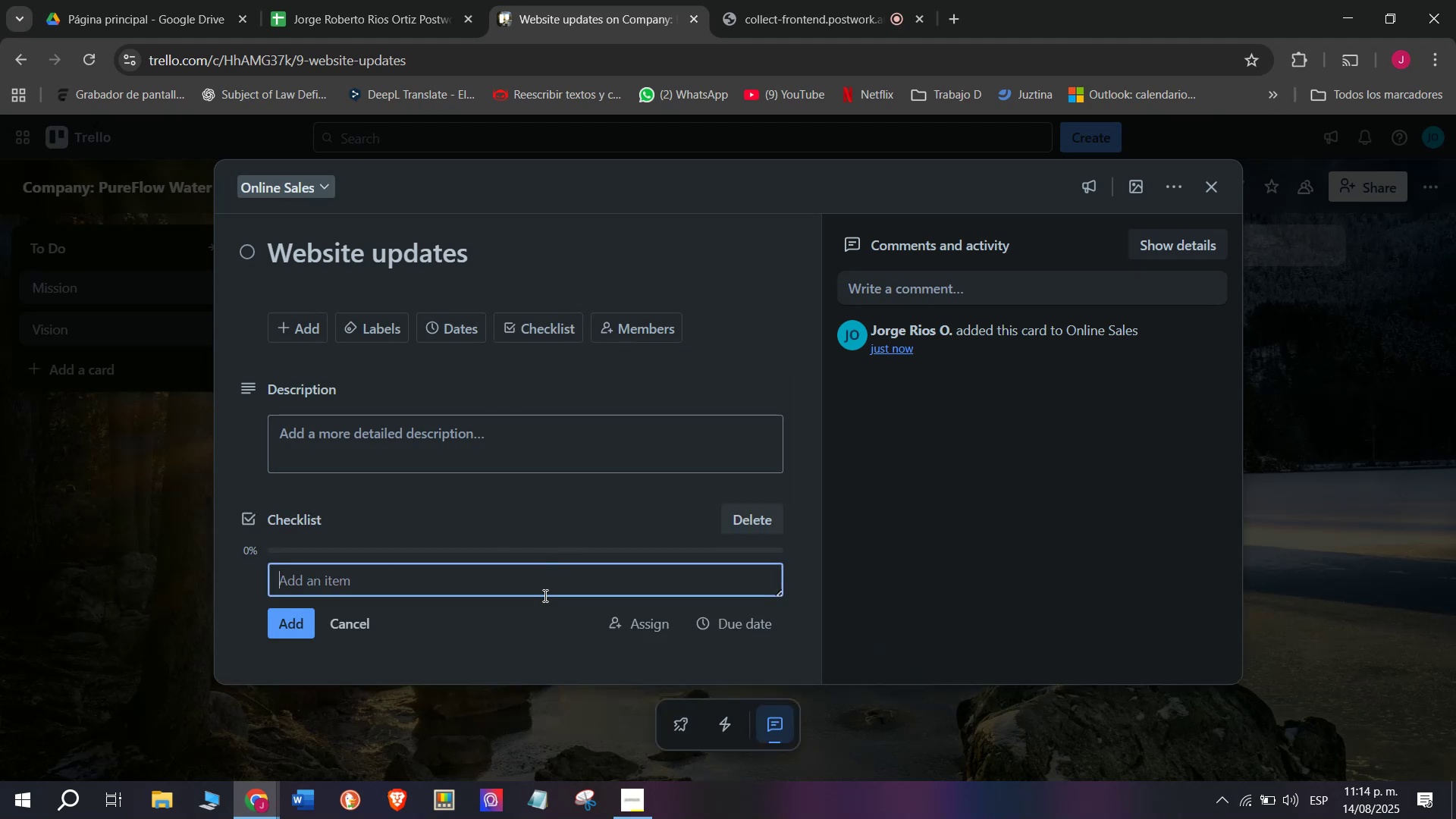 
type(UI)
key(Backspace)
type(po)
key(Backspace)
key(Backspace)
type(pload )
 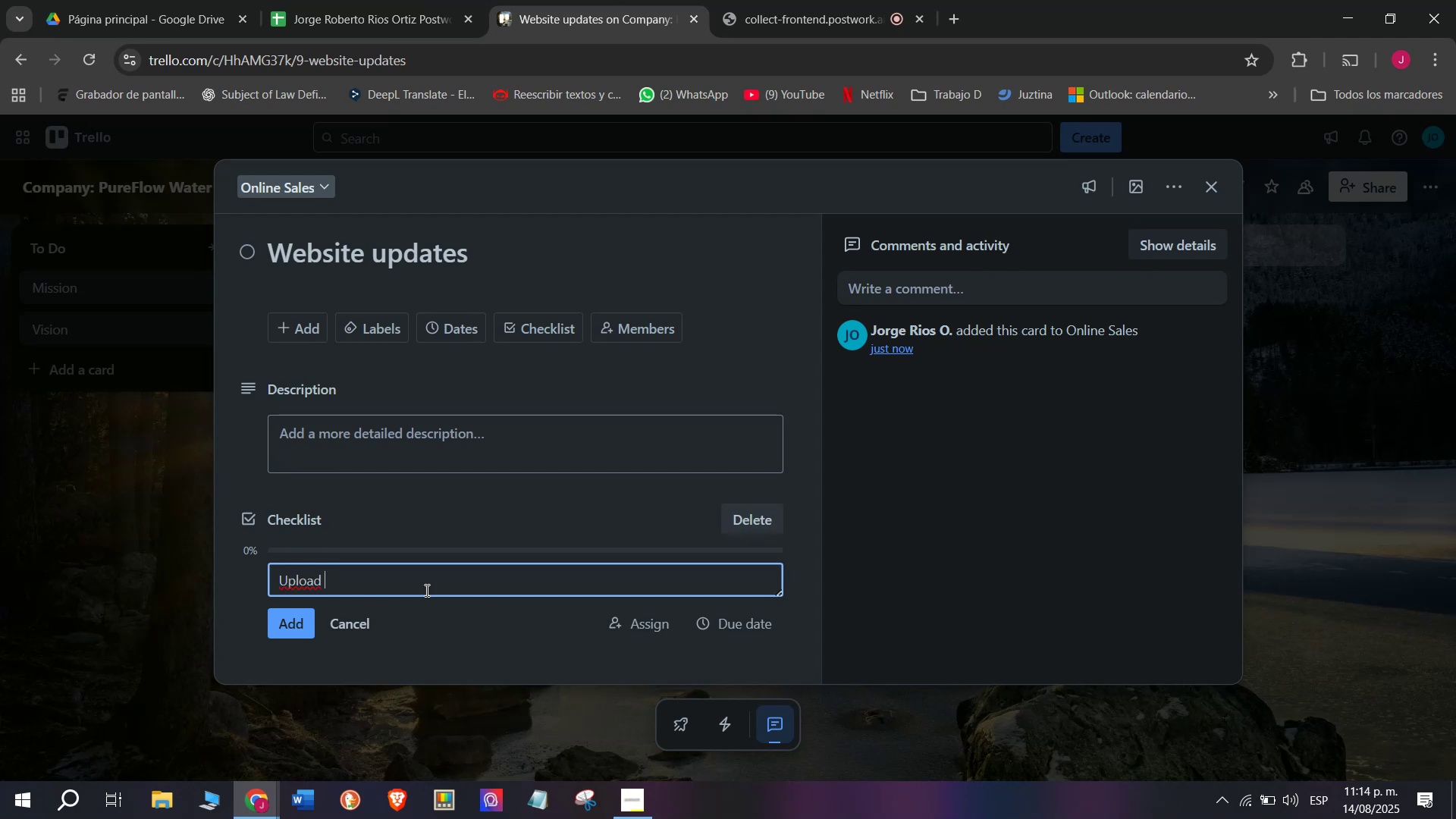 
wait(8.25)
 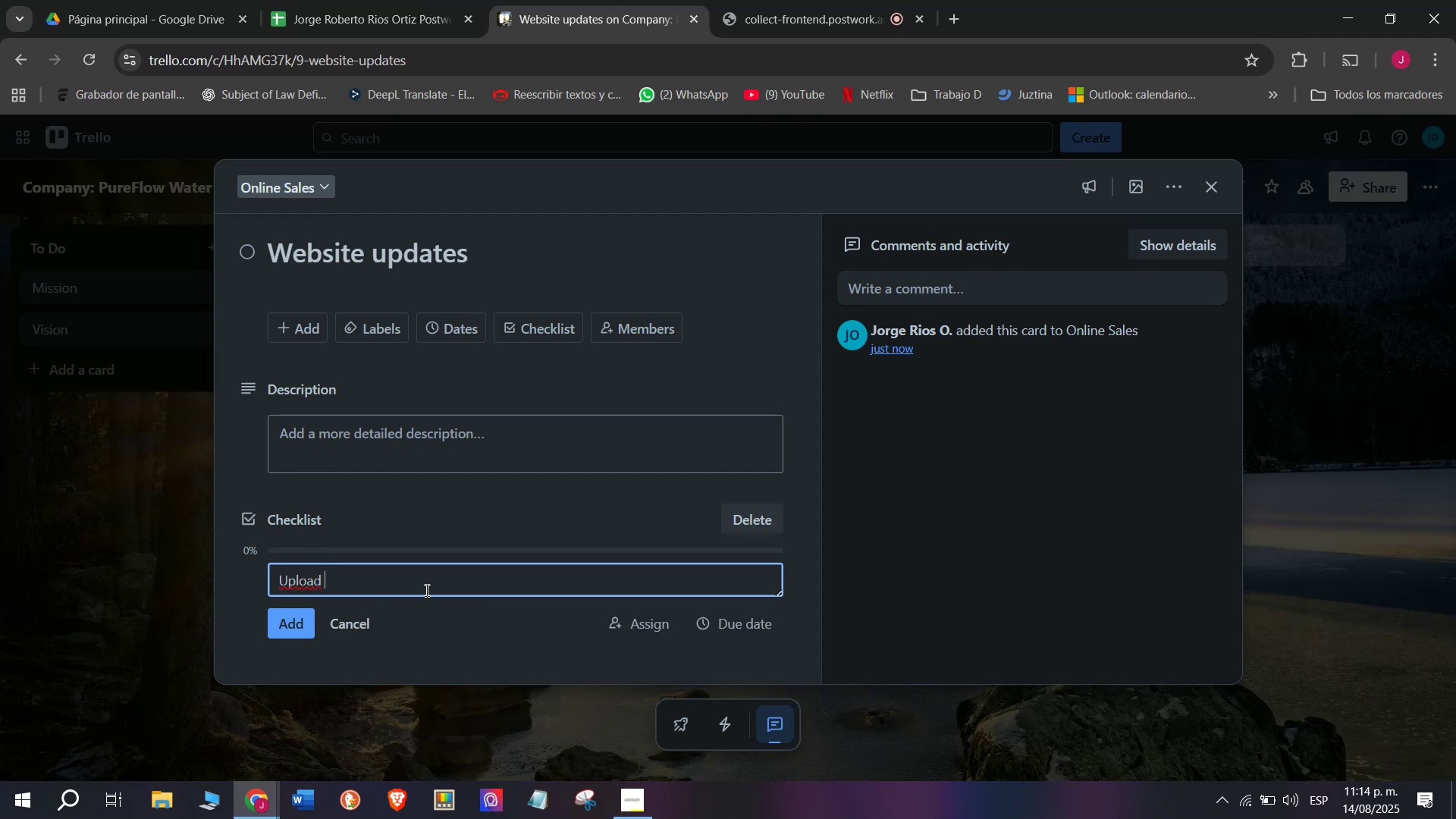 
type(prodct)
key(Backspace)
key(Backspace)
type(uct photos)
 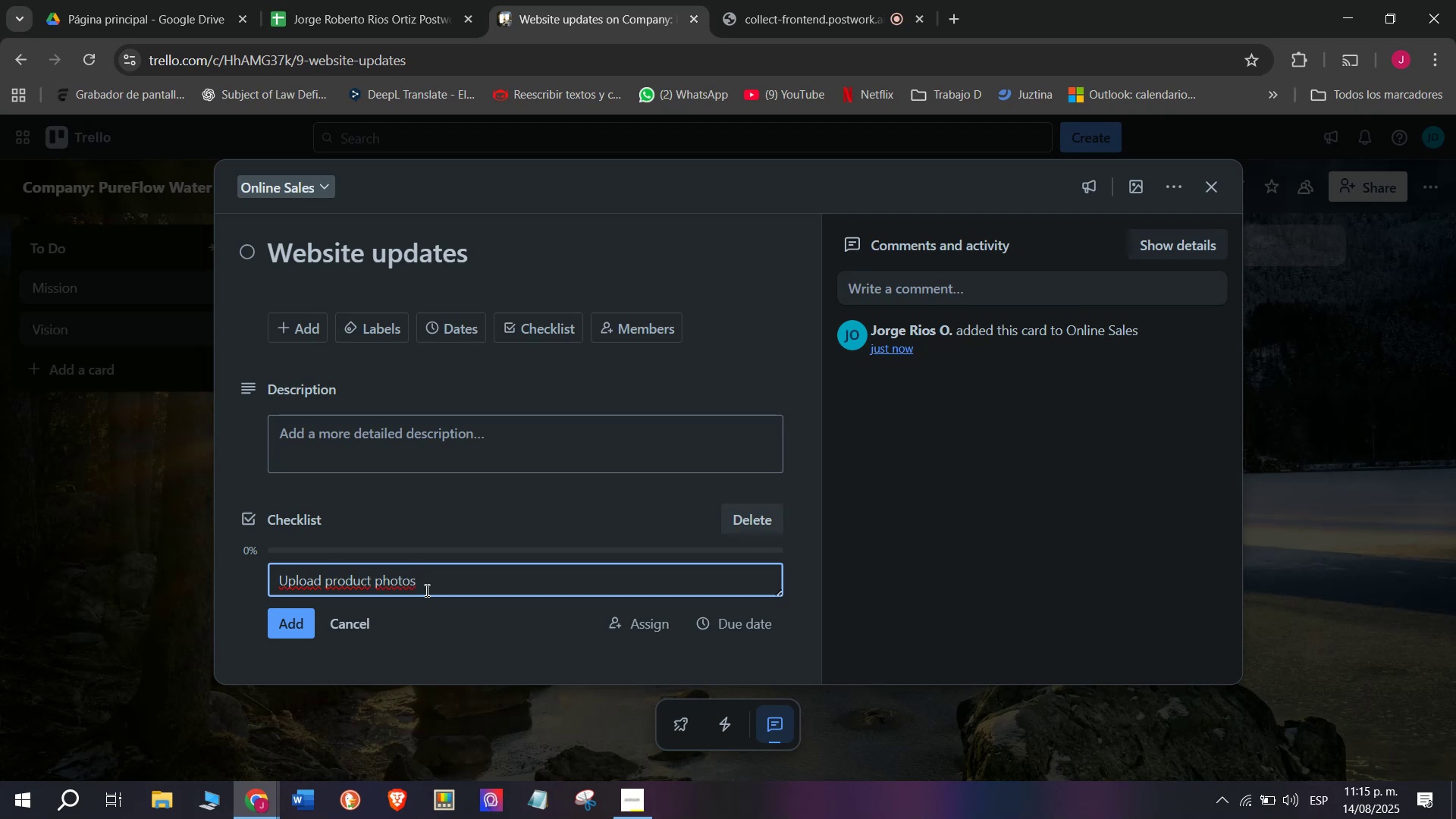 
key(Enter)
 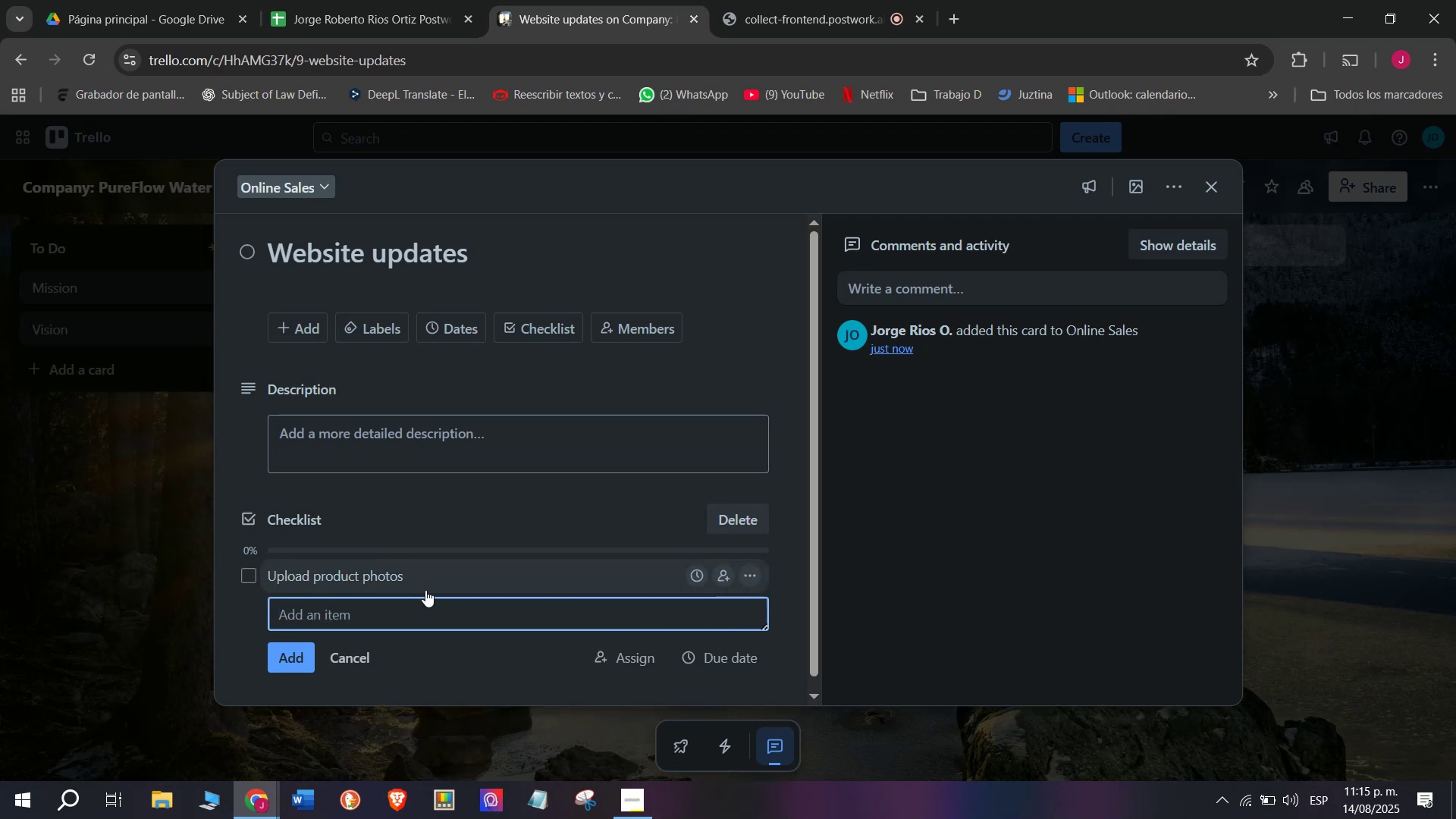 
type(Write detailed desxc)
key(Backspace)
key(Backspace)
type(criptions)
 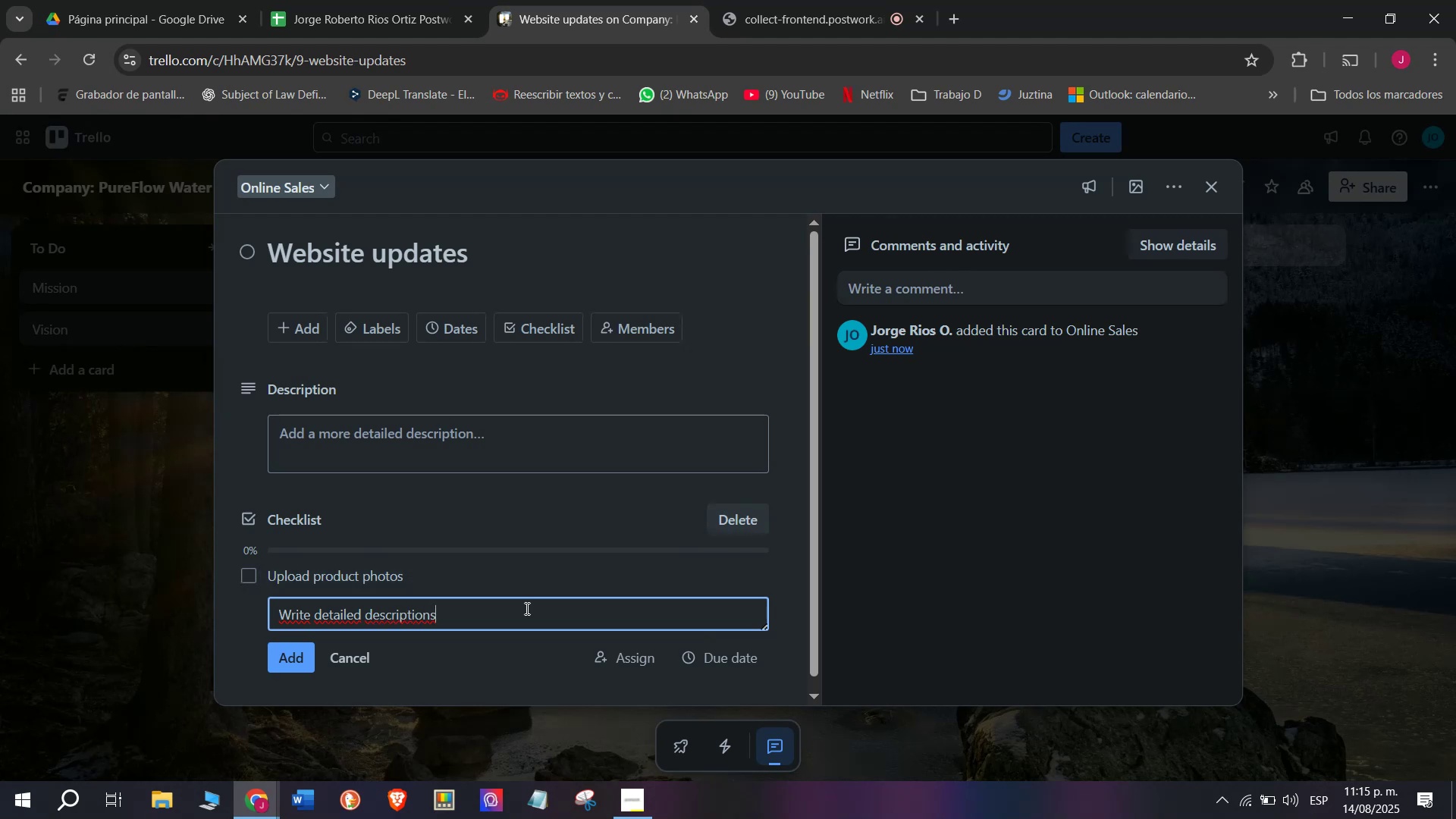 
key(Enter)
 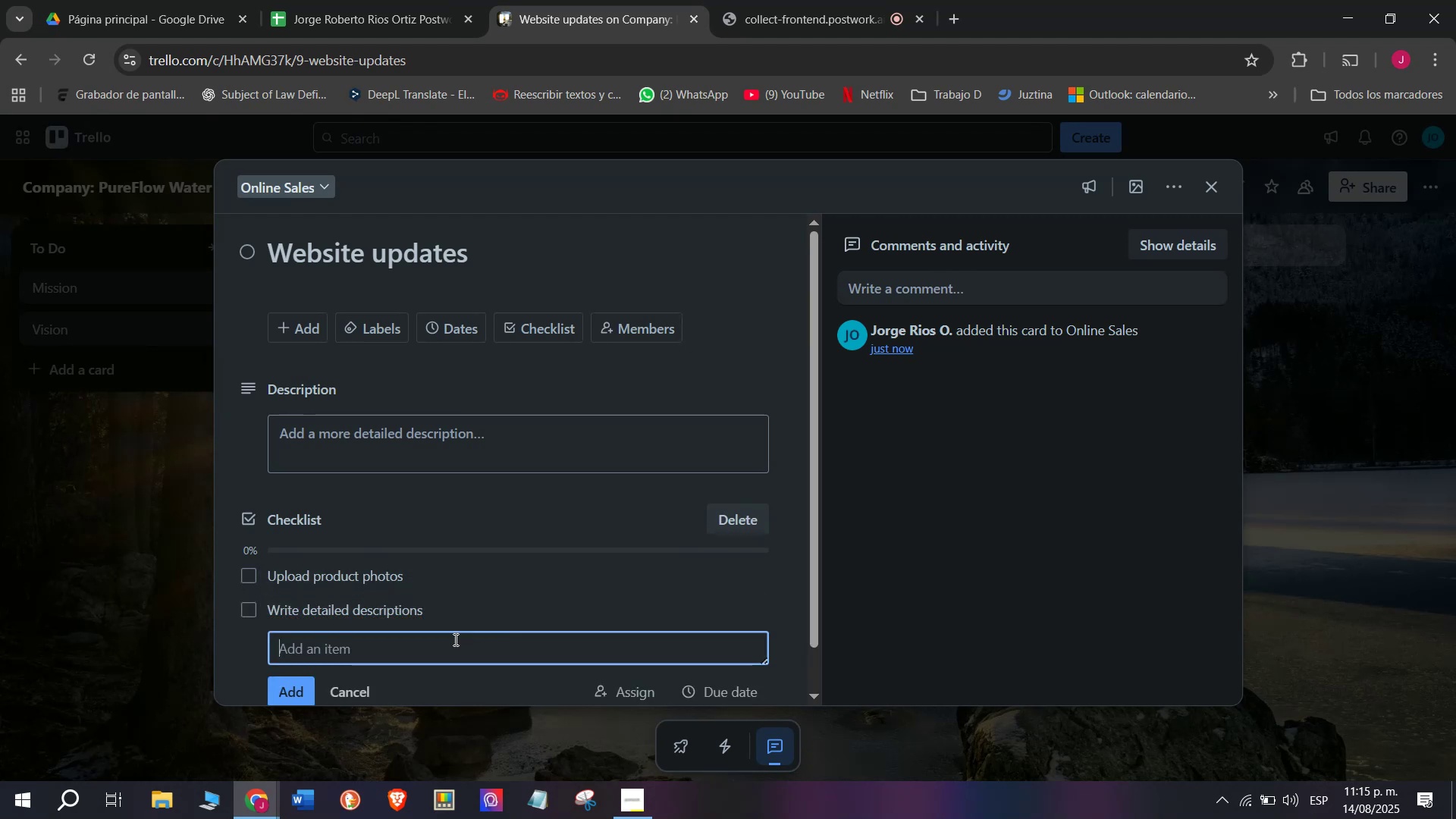 
type(Add prices)
 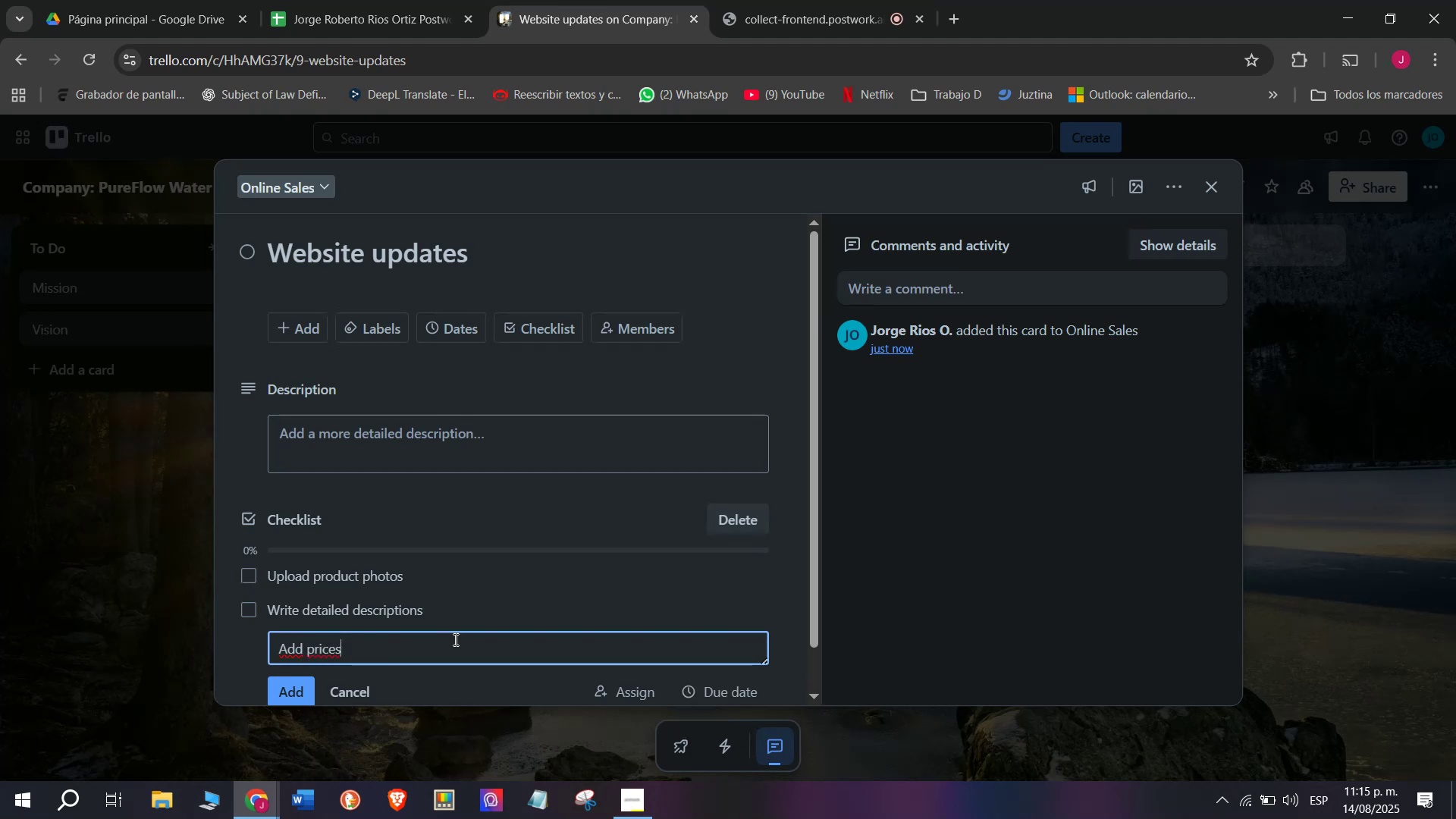 
key(Enter)
 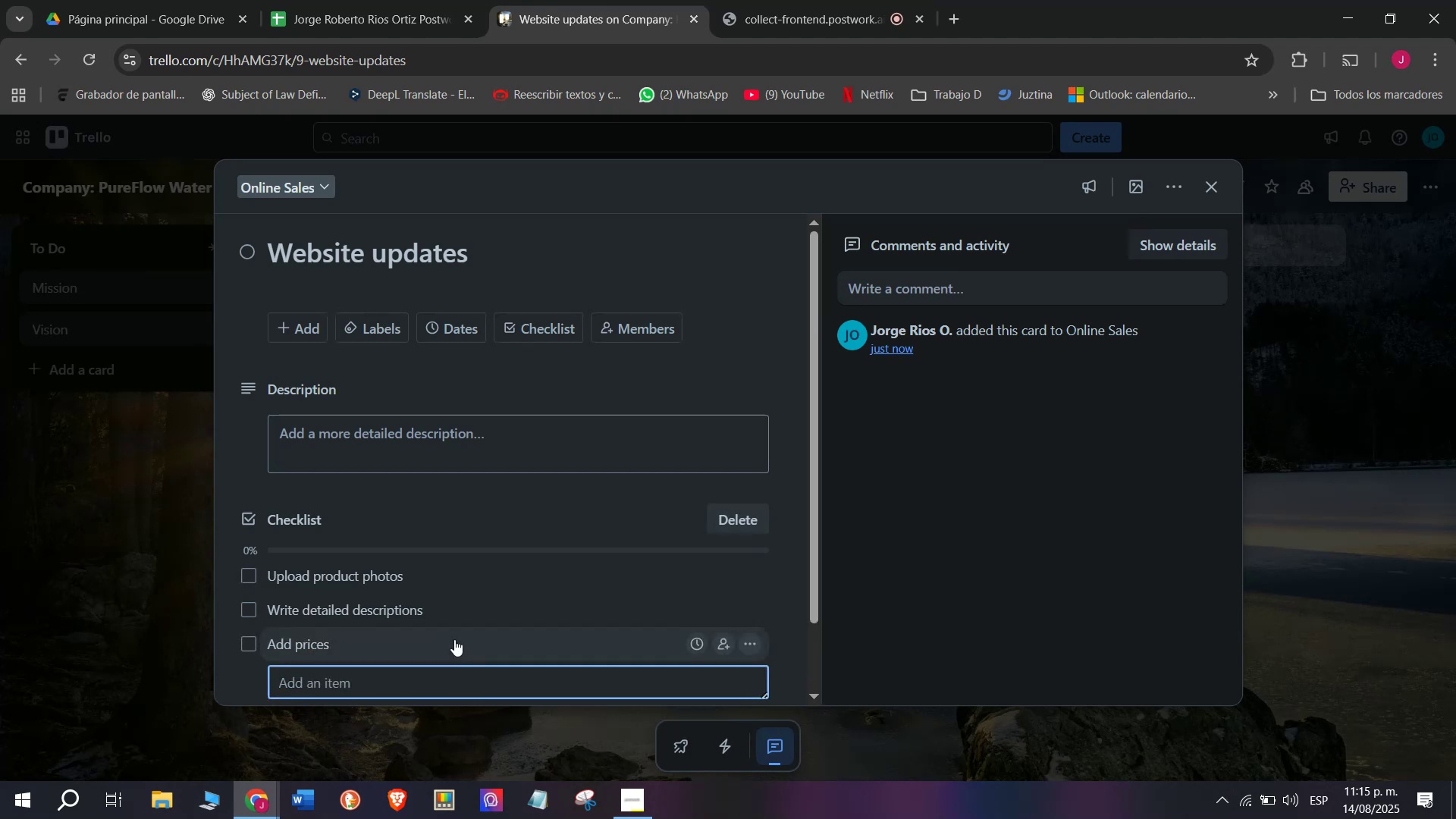 
type(Enable online poay)
key(Backspace)
key(Backspace)
type(a)
key(Backspace)
key(Backspace)
type(ayments)
 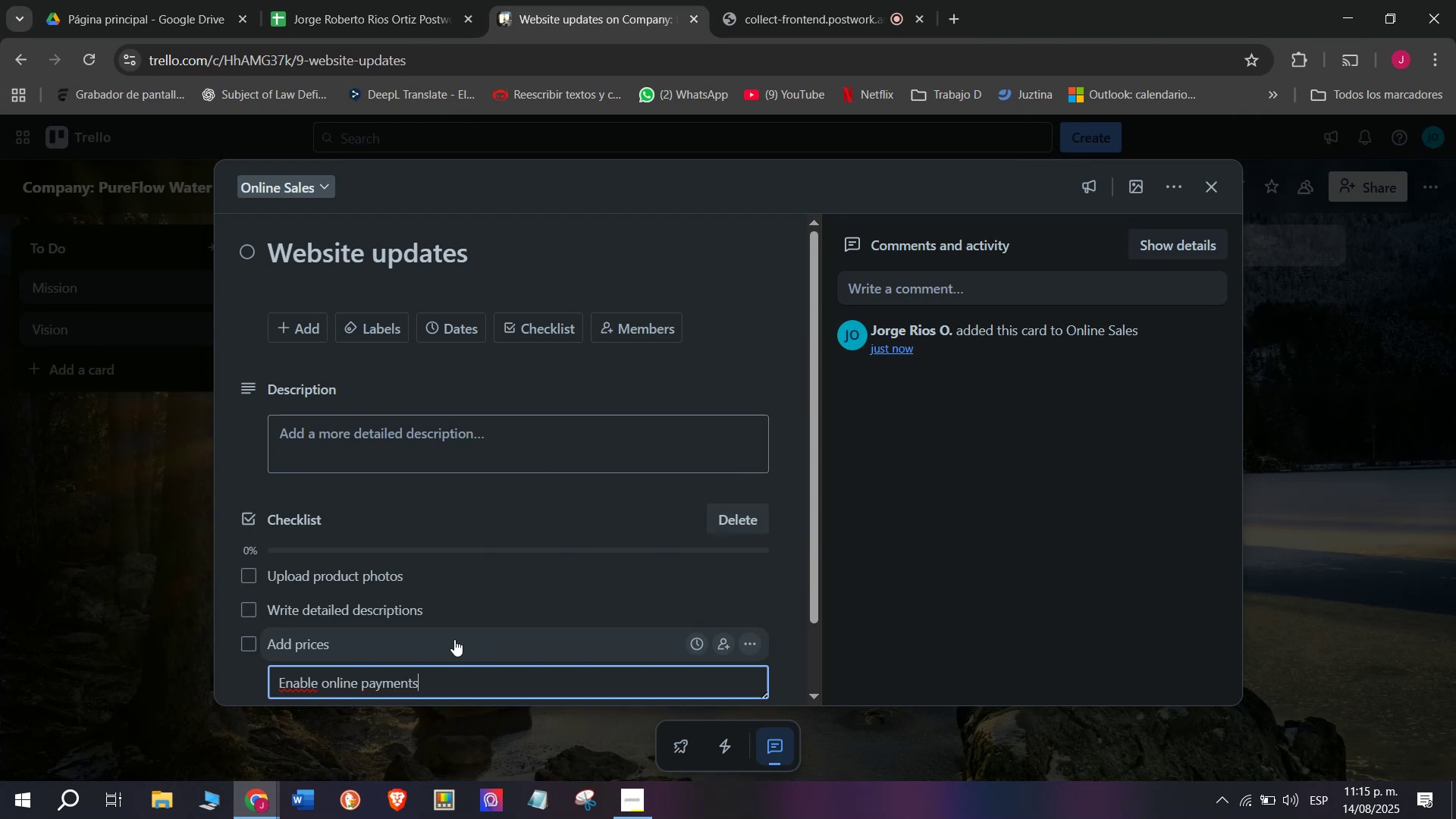 
key(Enter)
 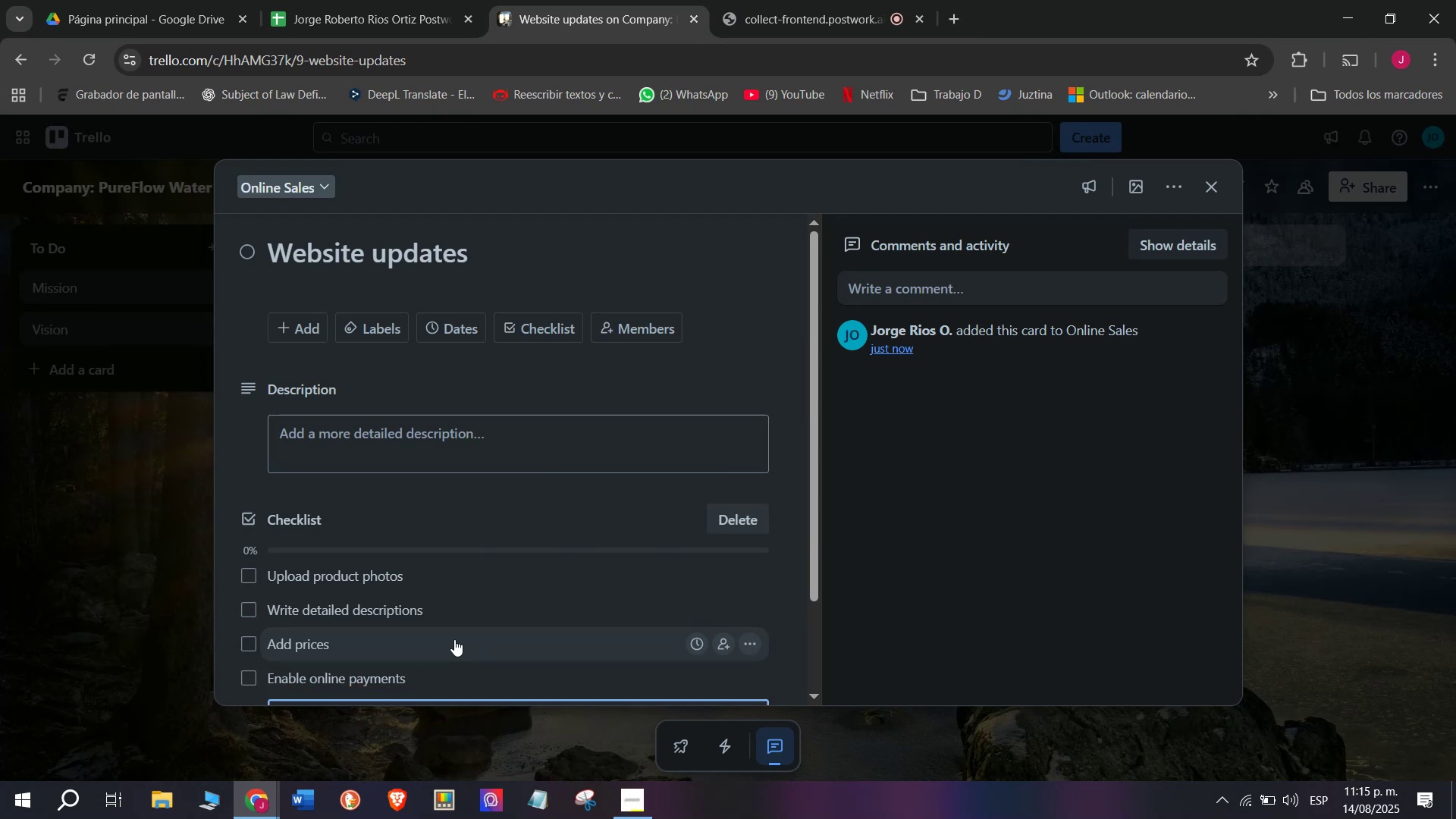 
type(OP)
key(Backspace)
key(Backspace)
type(Publish )
 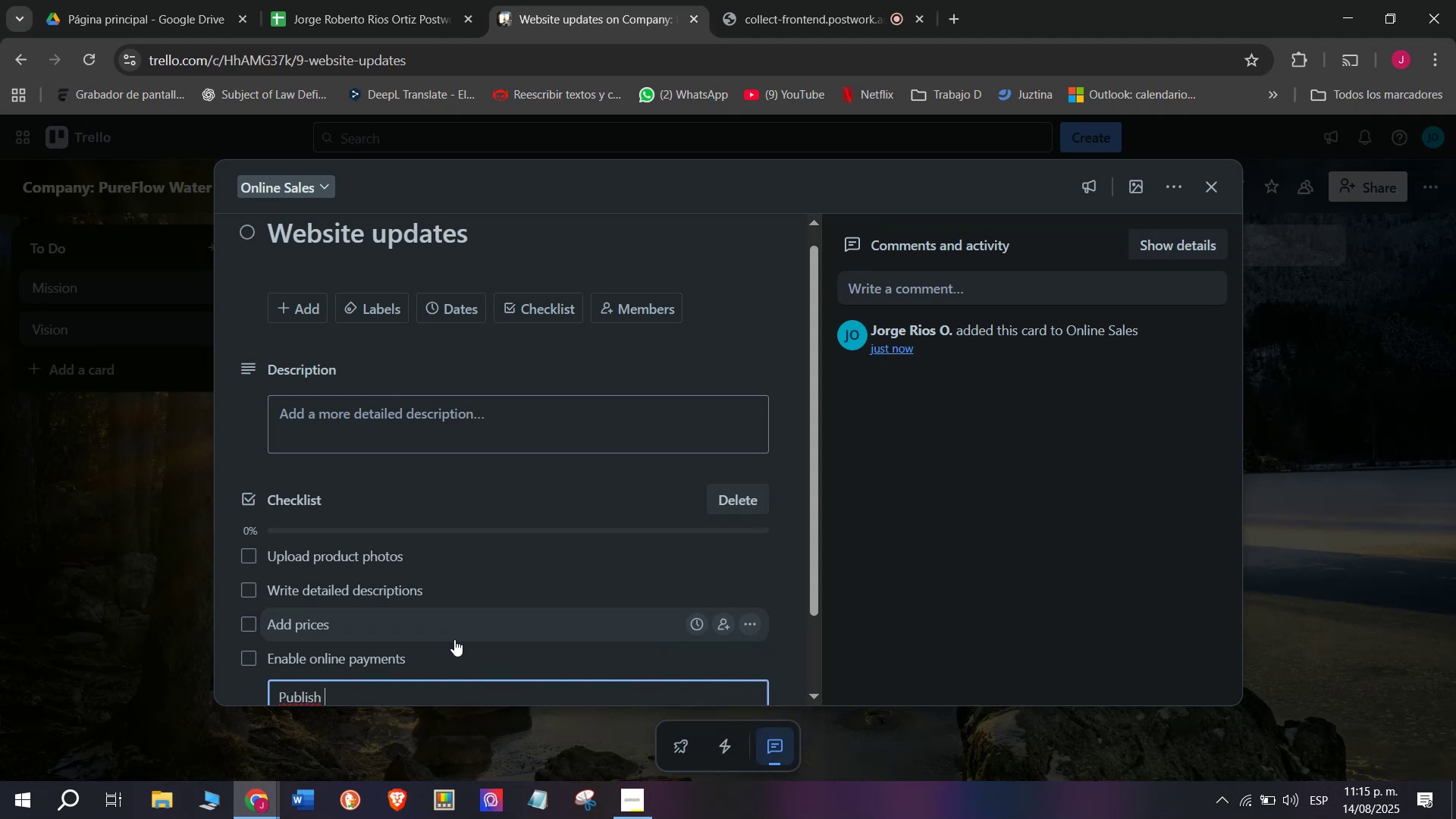 
scroll: coordinate [383, 568], scroll_direction: down, amount: 1.0
 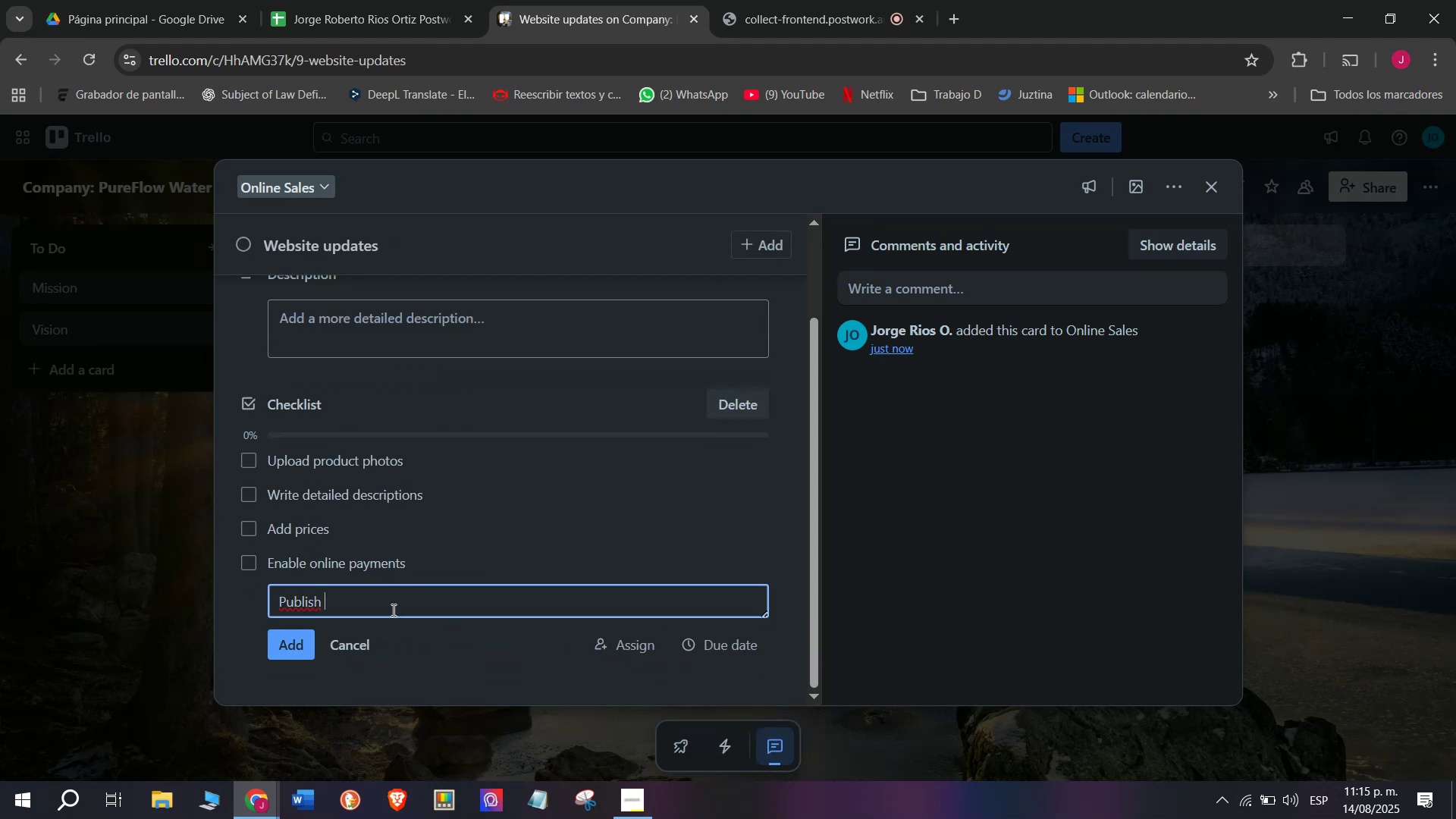 
type(update )
 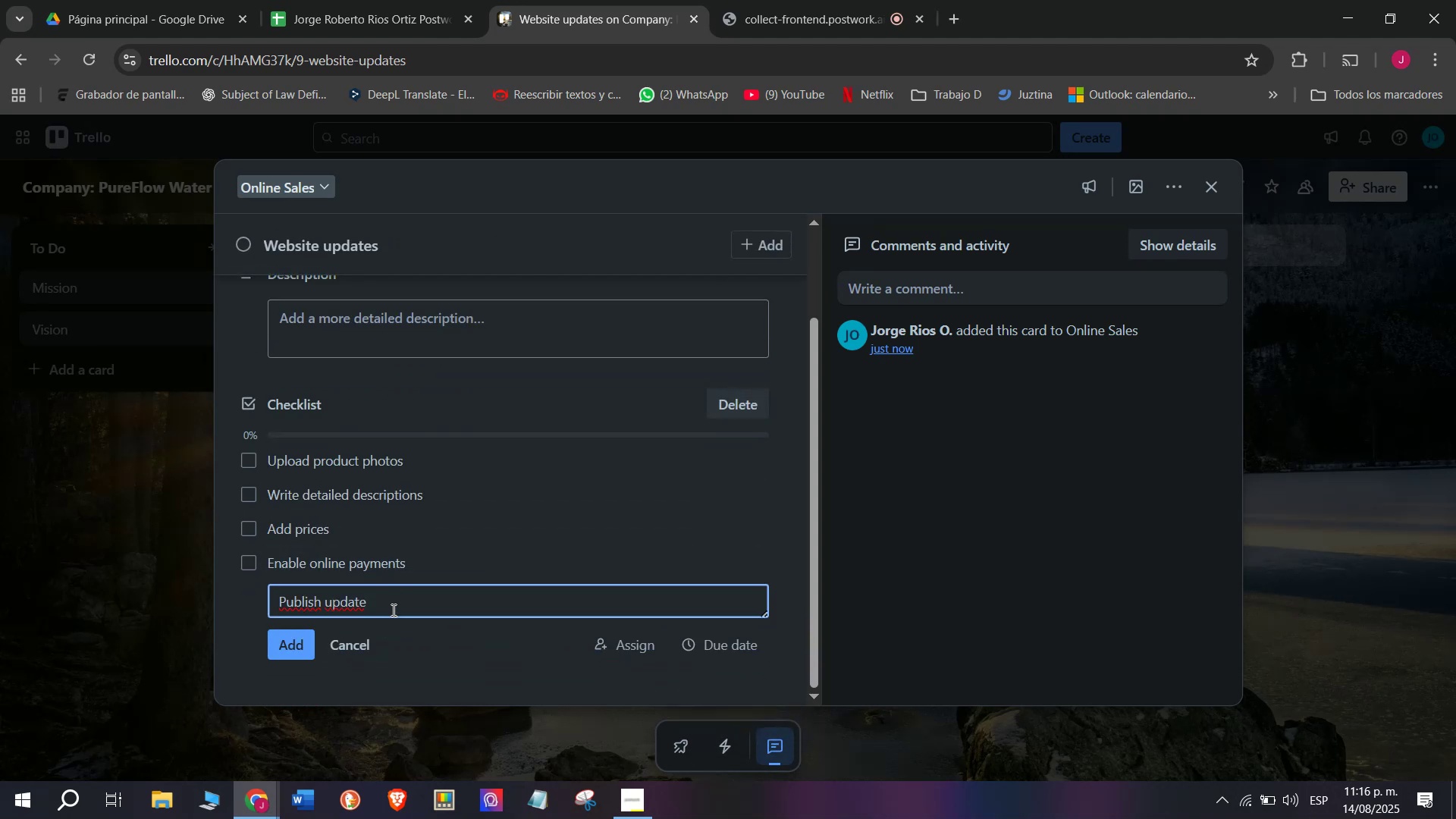 
key(Enter)
 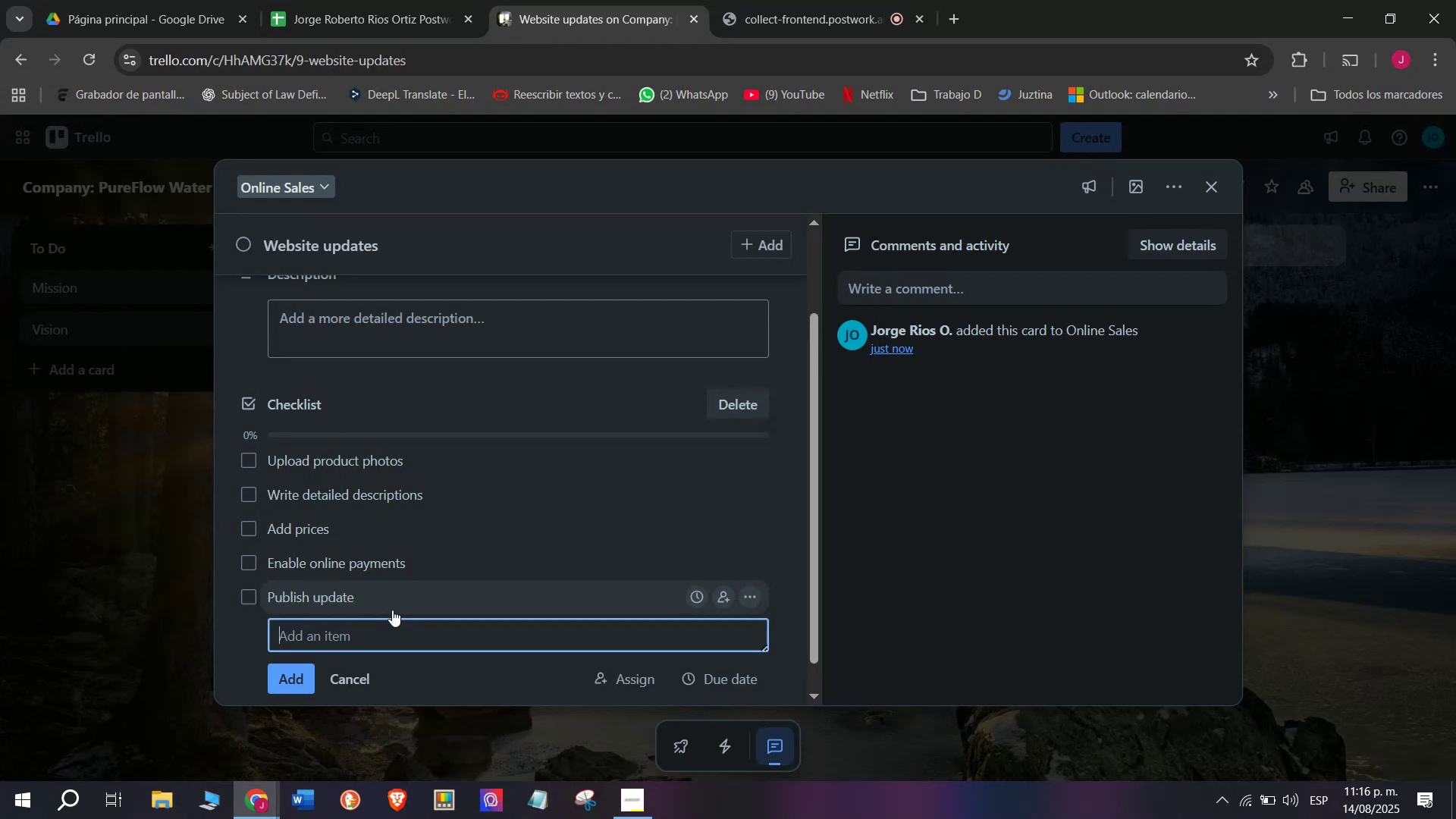 
type(Test purchase flow)
 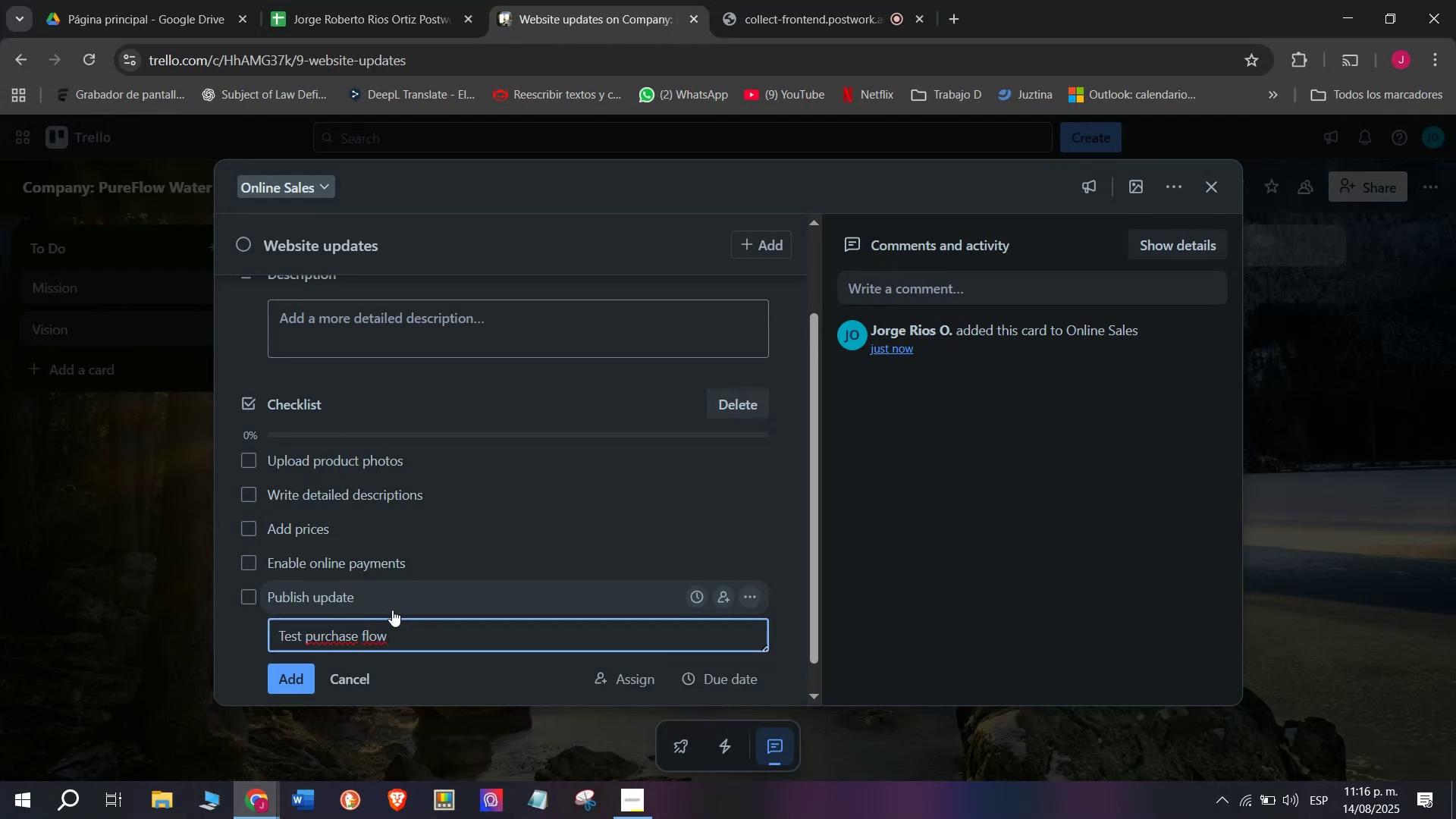 
key(Enter)
 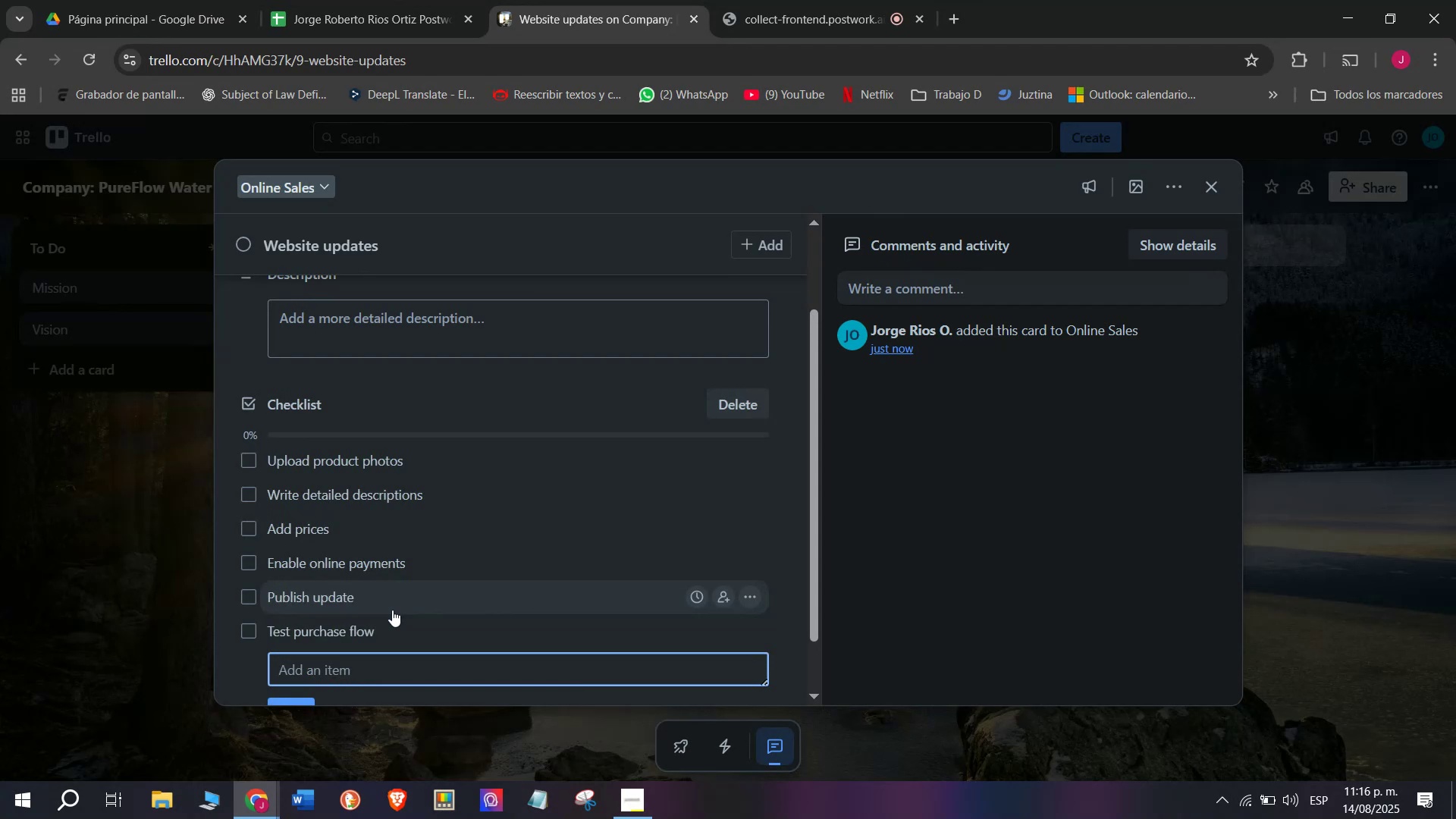 
scroll: coordinate [435, 611], scroll_direction: up, amount: 4.0
 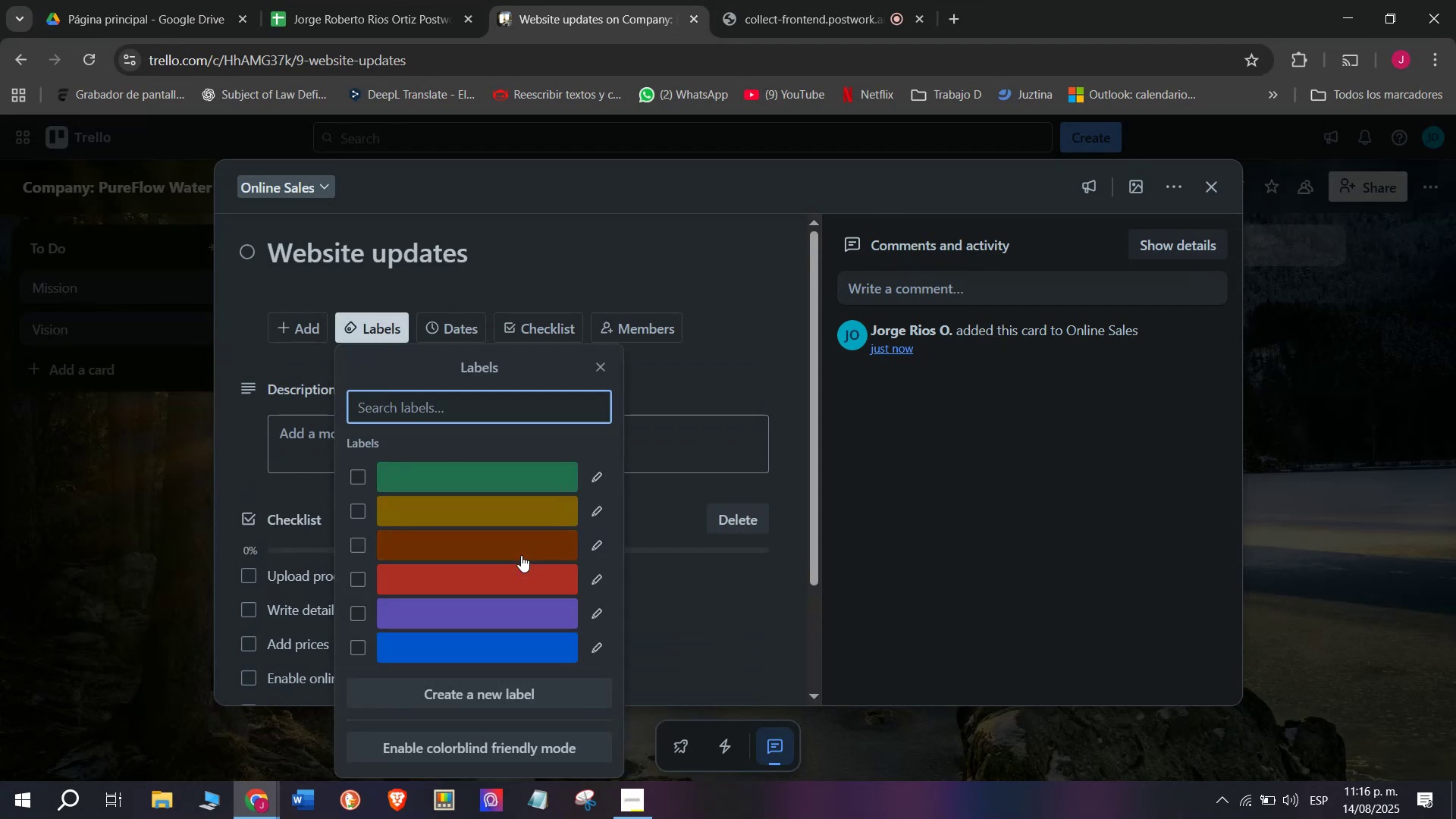 
left_click([487, 517])
 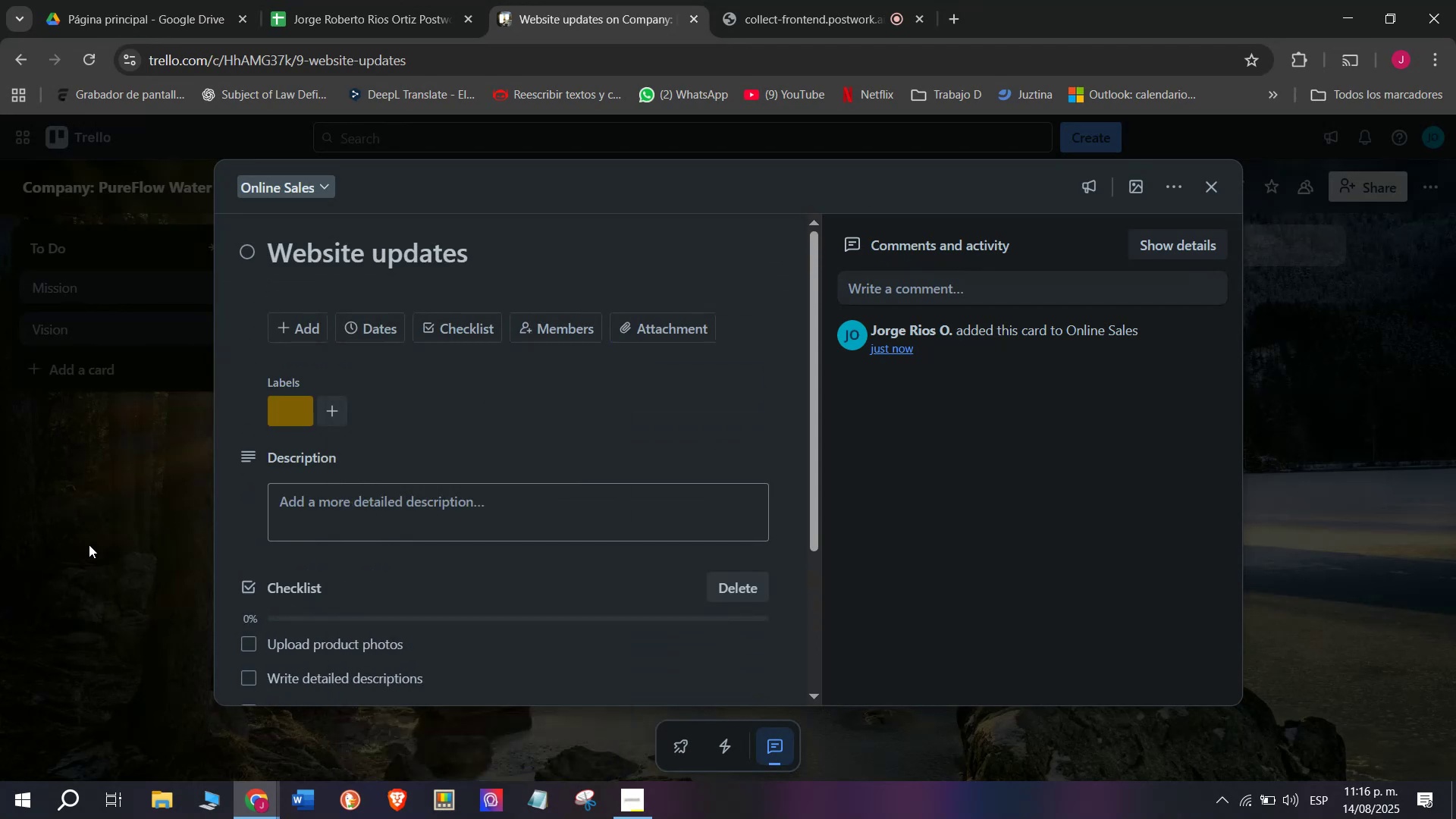 
double_click([89, 544])
 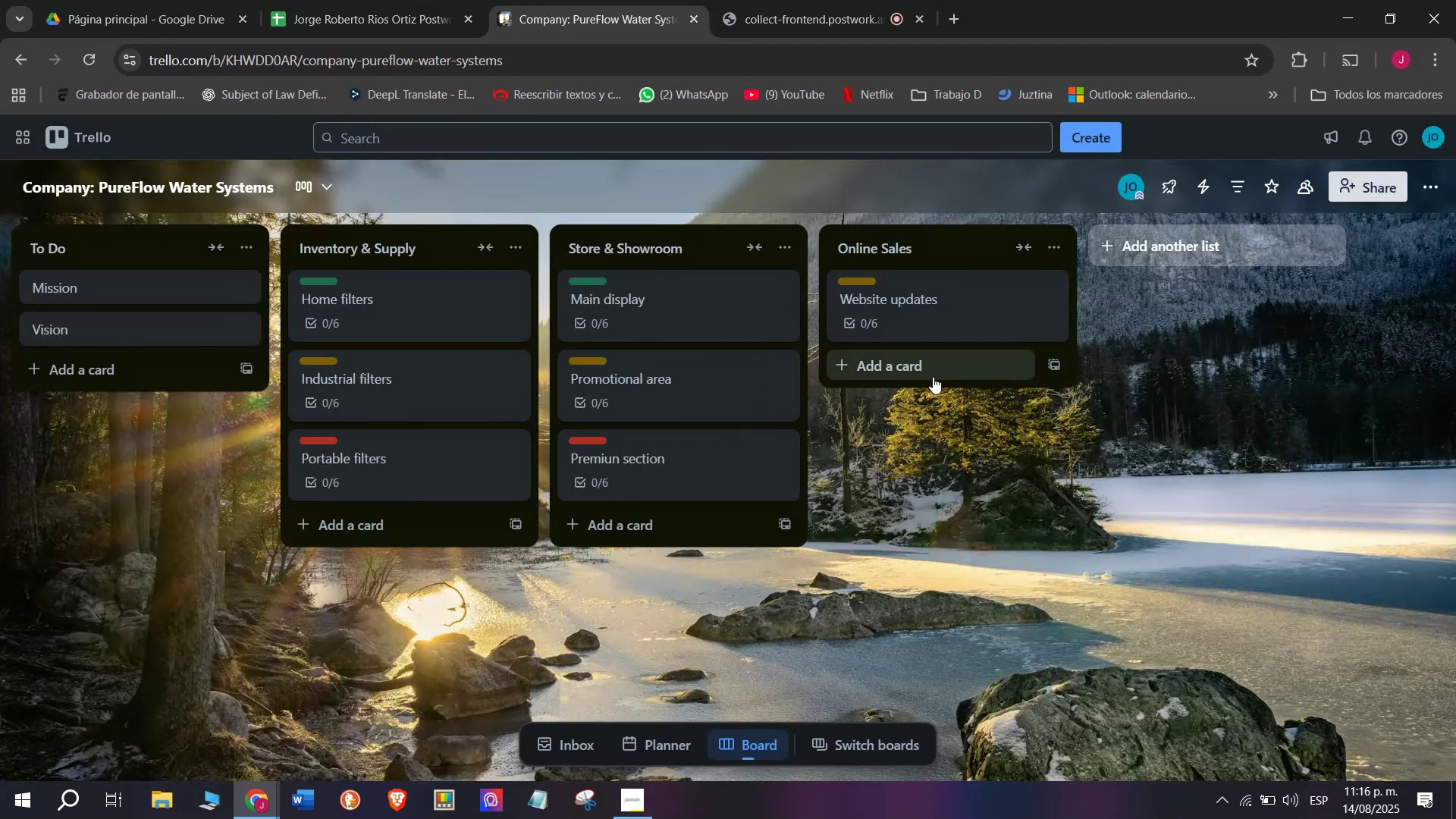 
left_click([916, 311])
 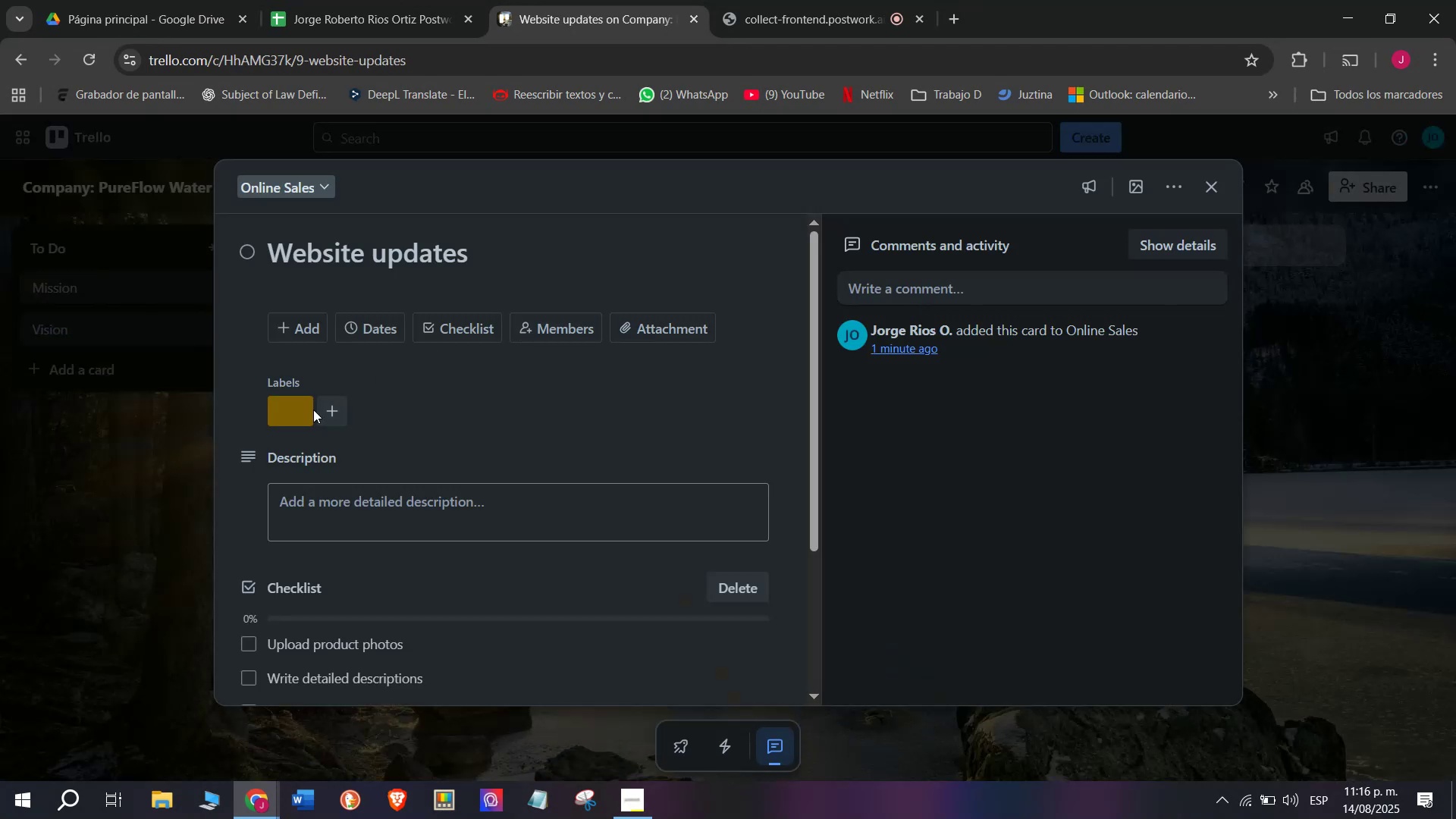 
left_click([309, 413])
 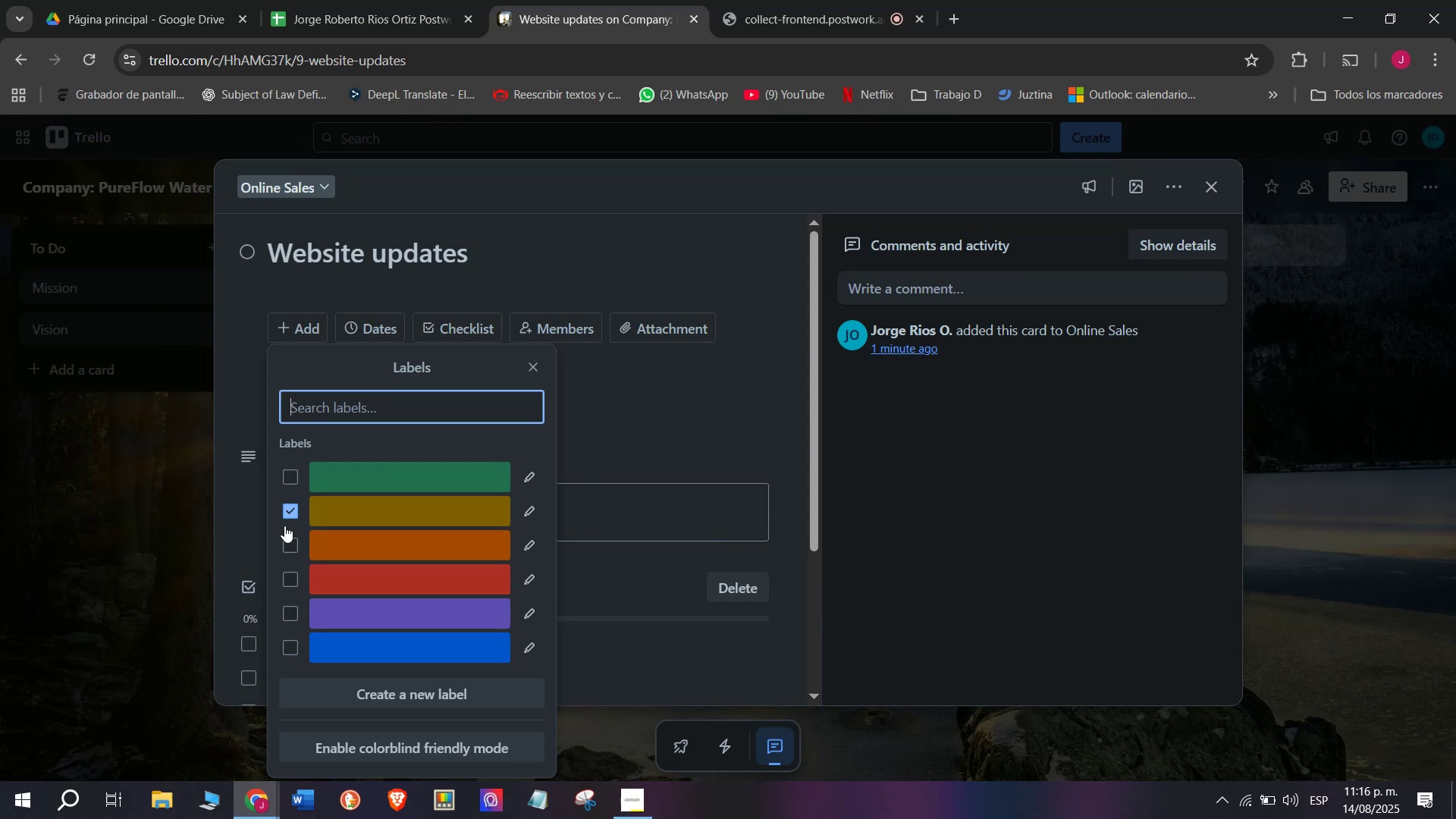 
left_click([286, 522])
 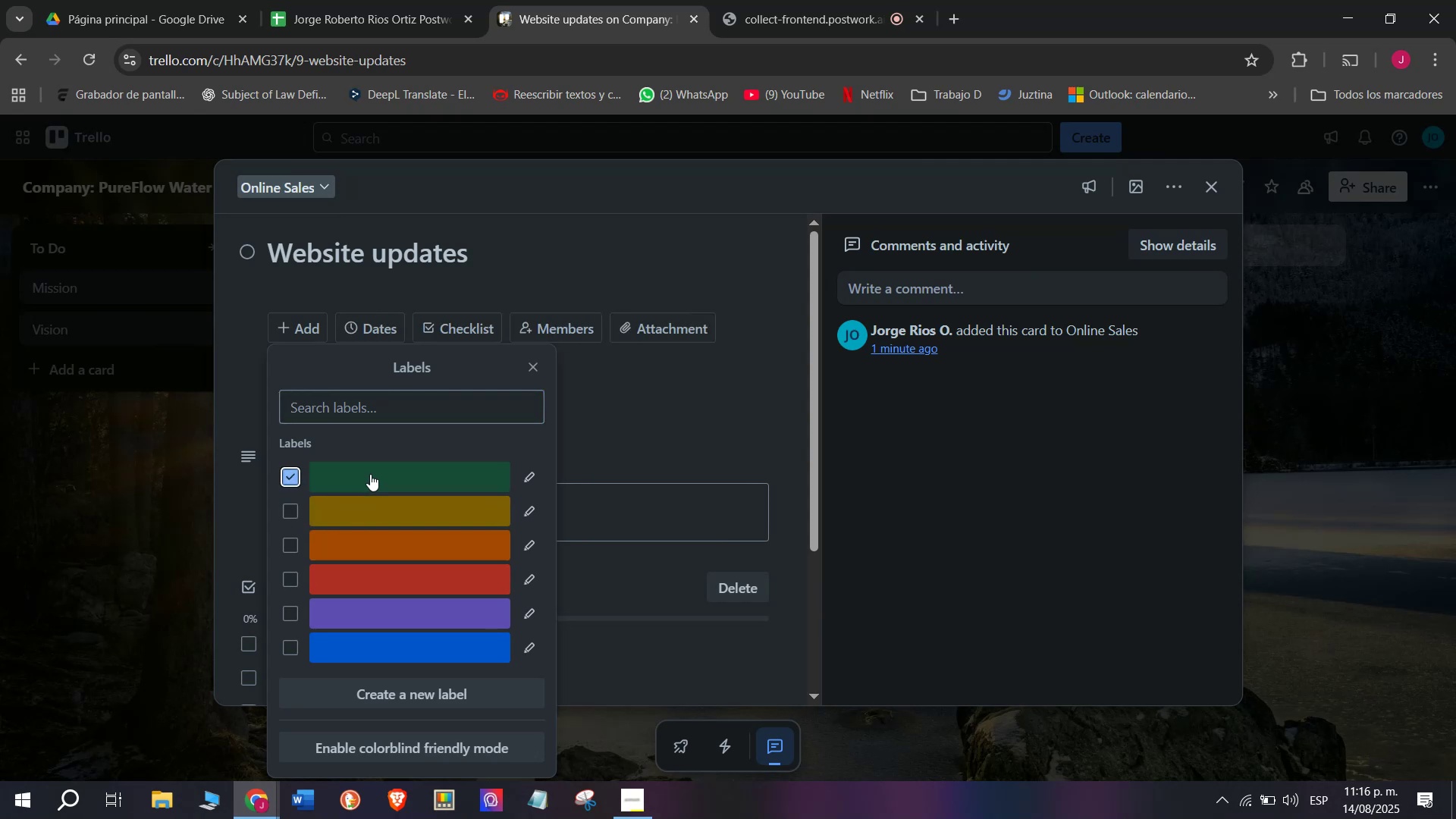 
left_click([633, 384])
 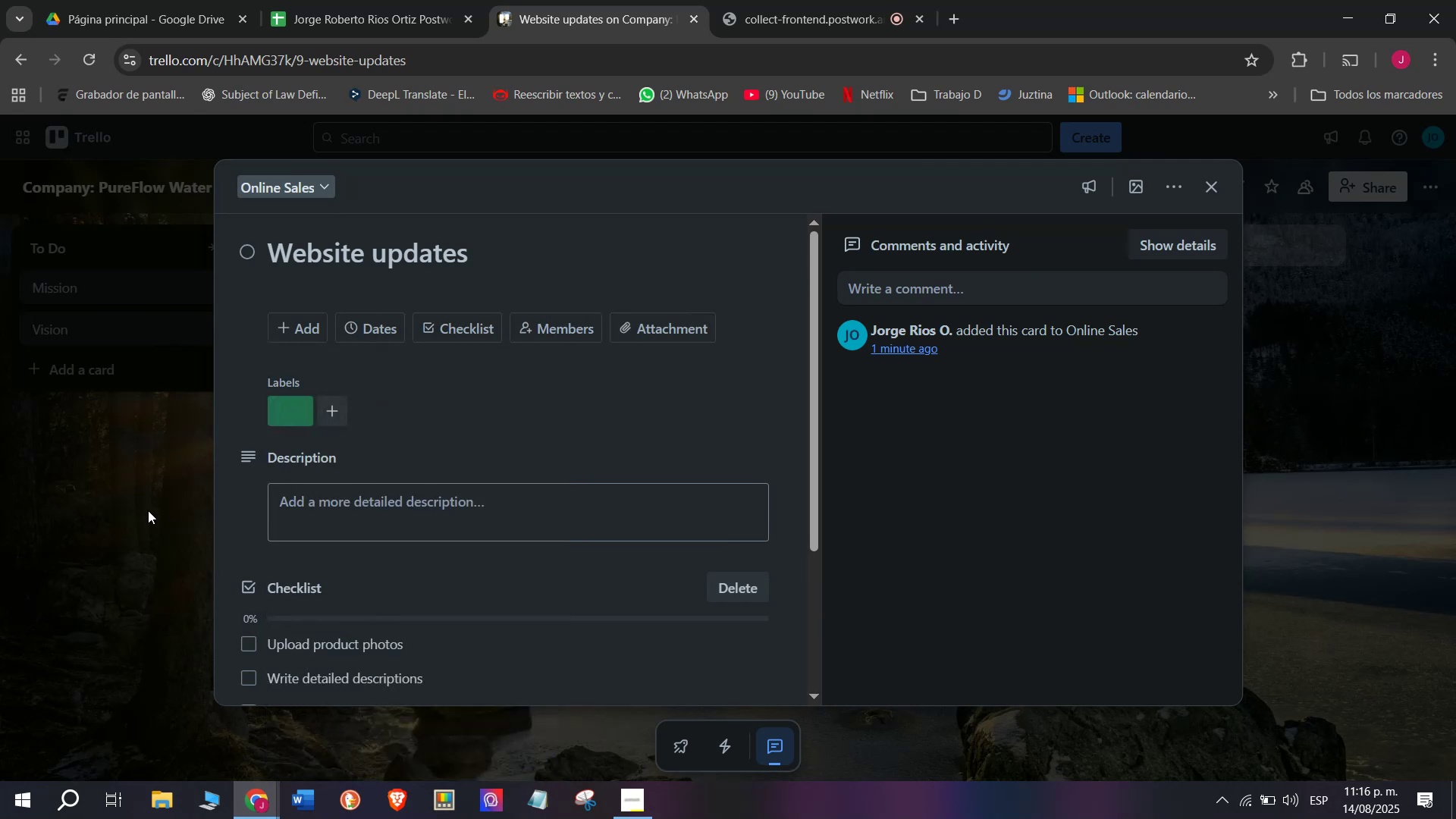 
left_click([120, 521])
 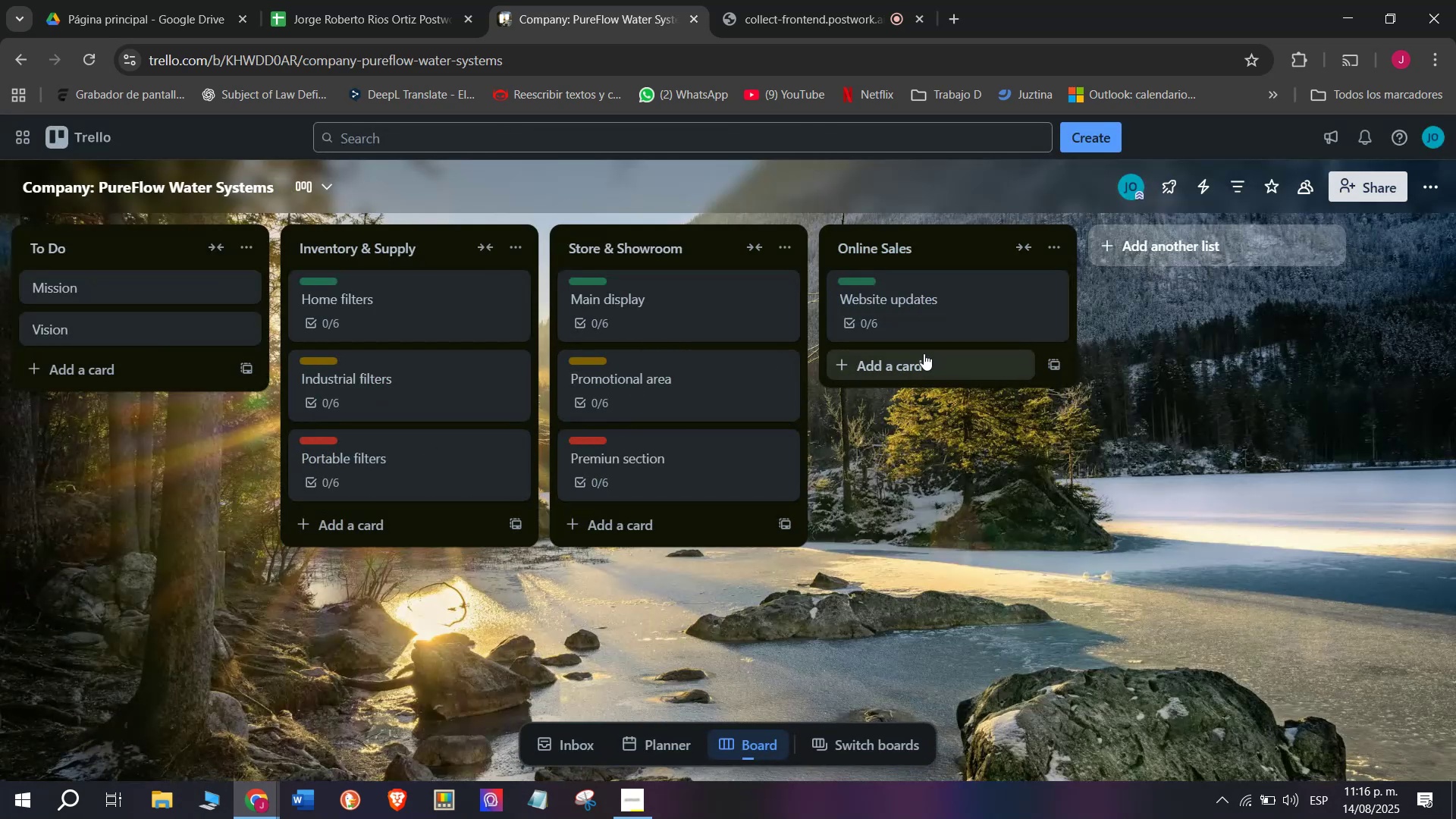 
left_click([924, 353])
 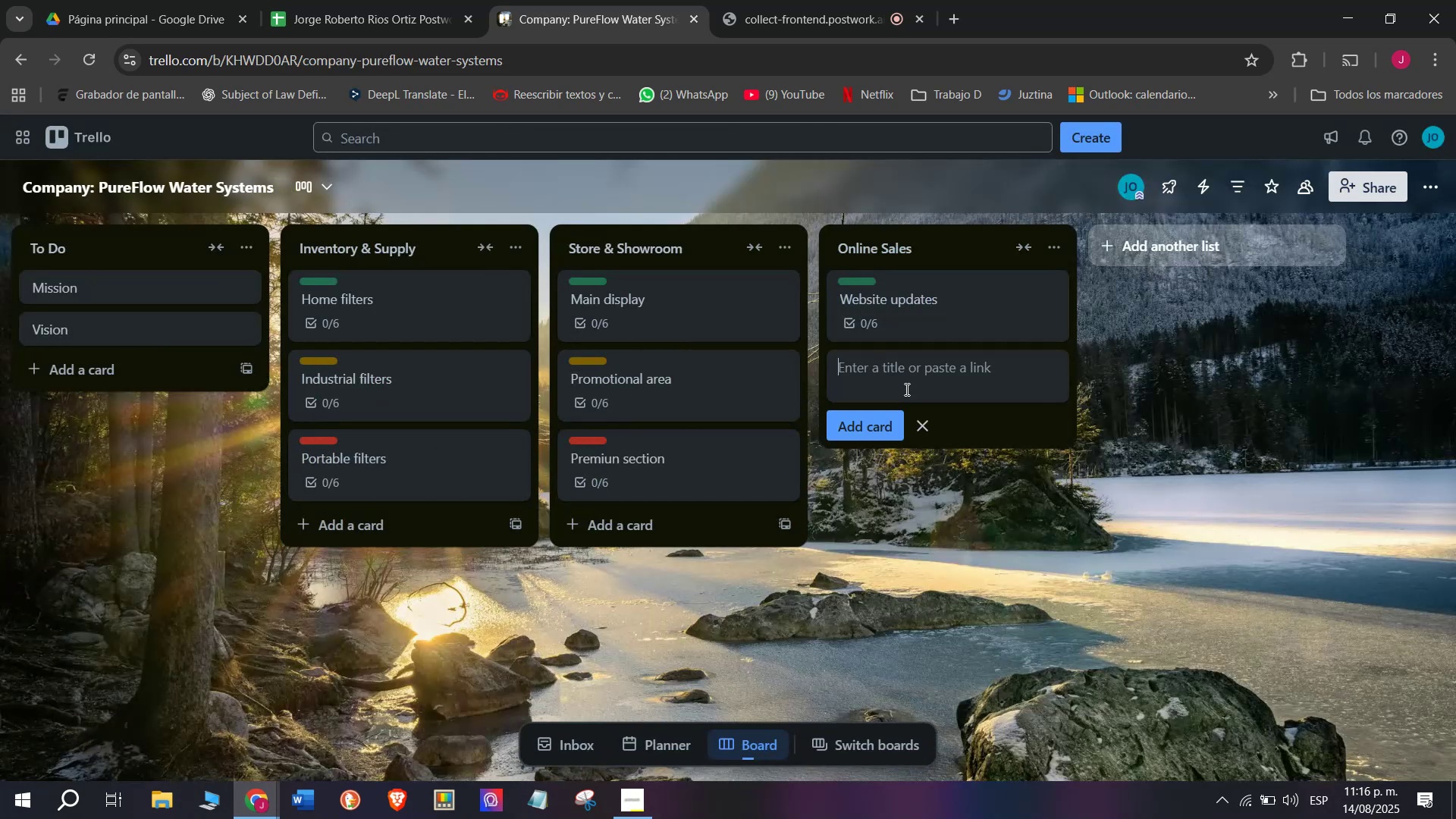 
left_click([905, 389])
 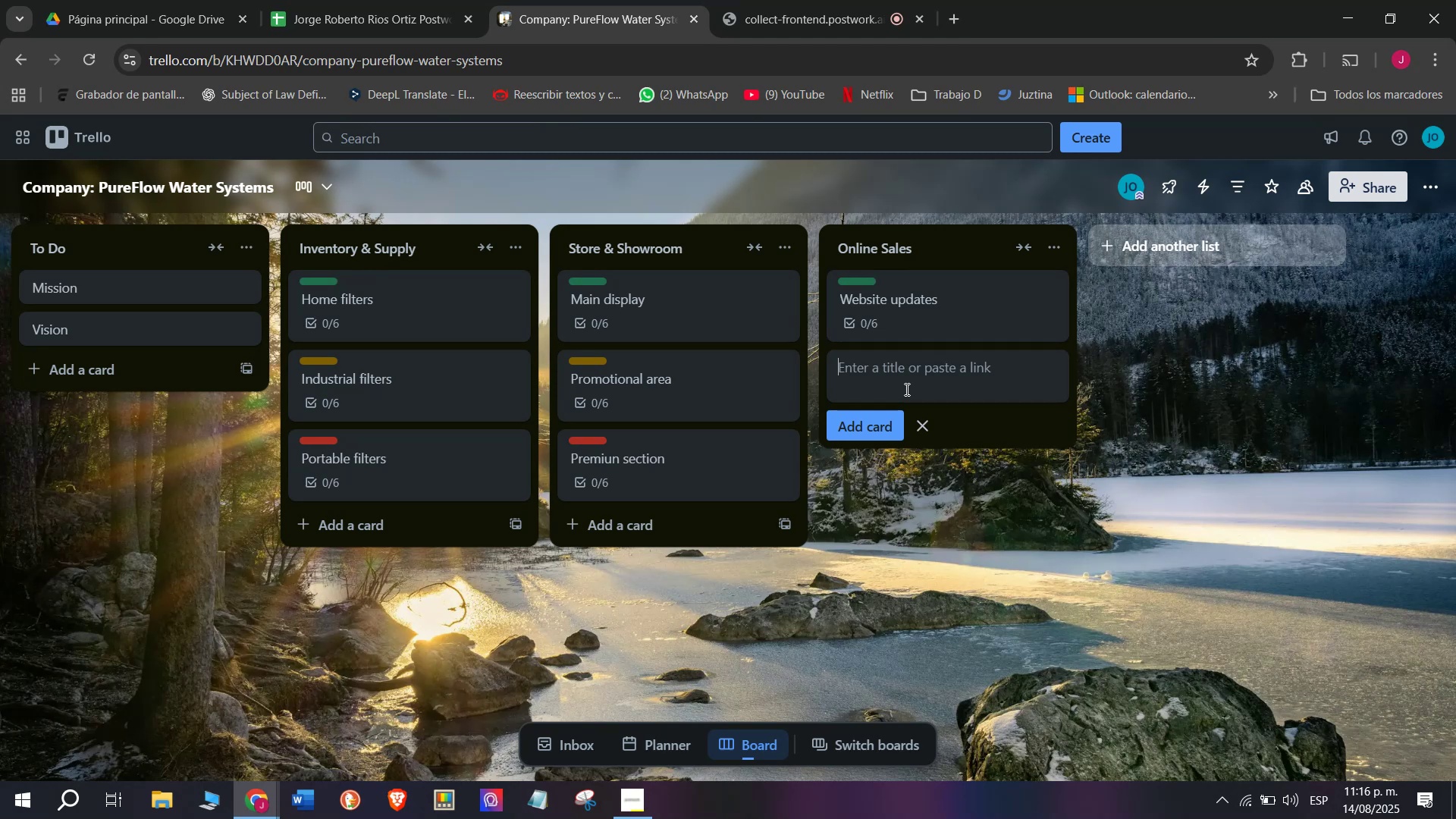 
type(0OrderOrder fulfillment)
 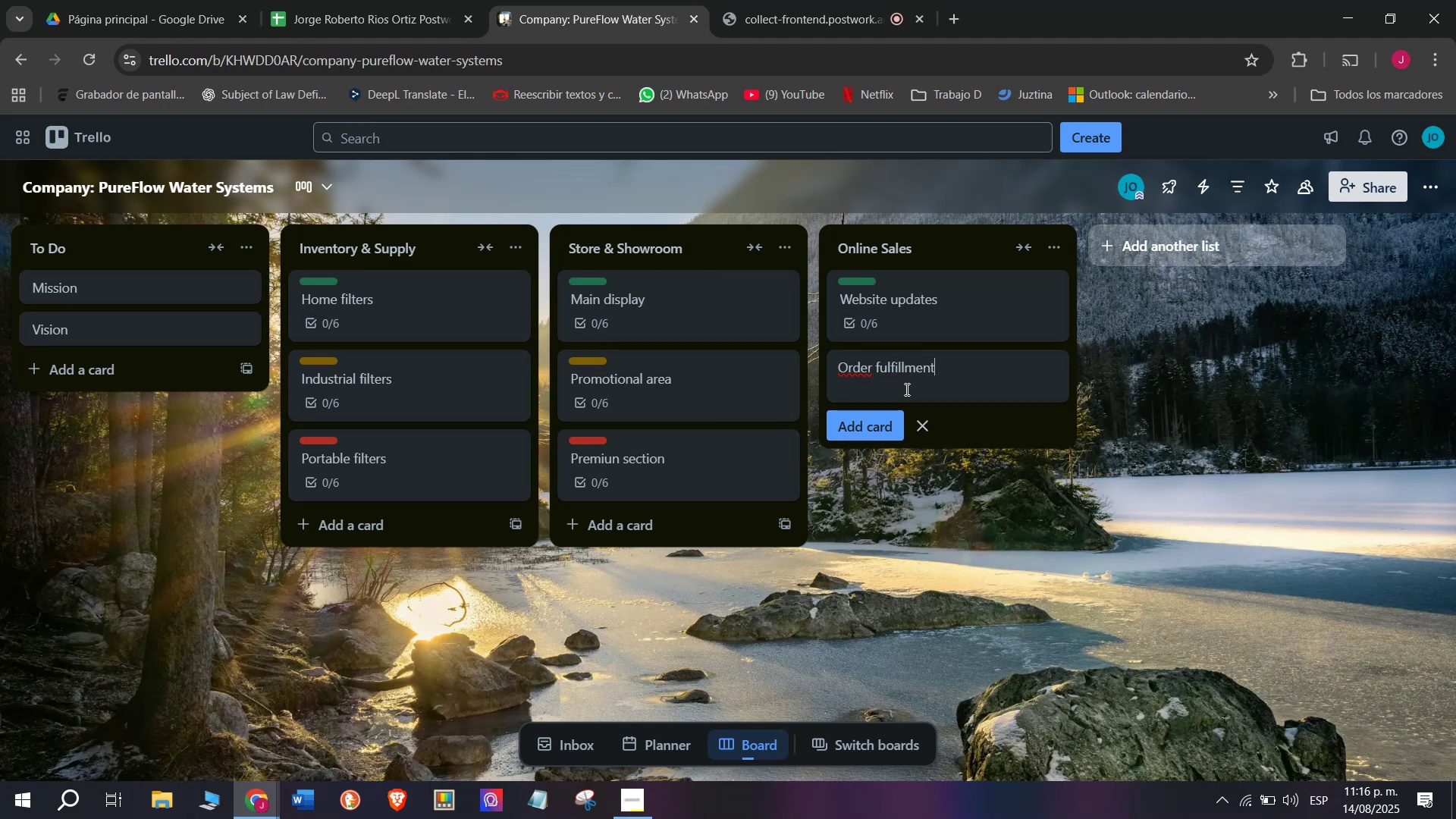 
hold_key(key=Backspace, duration=0.71)
 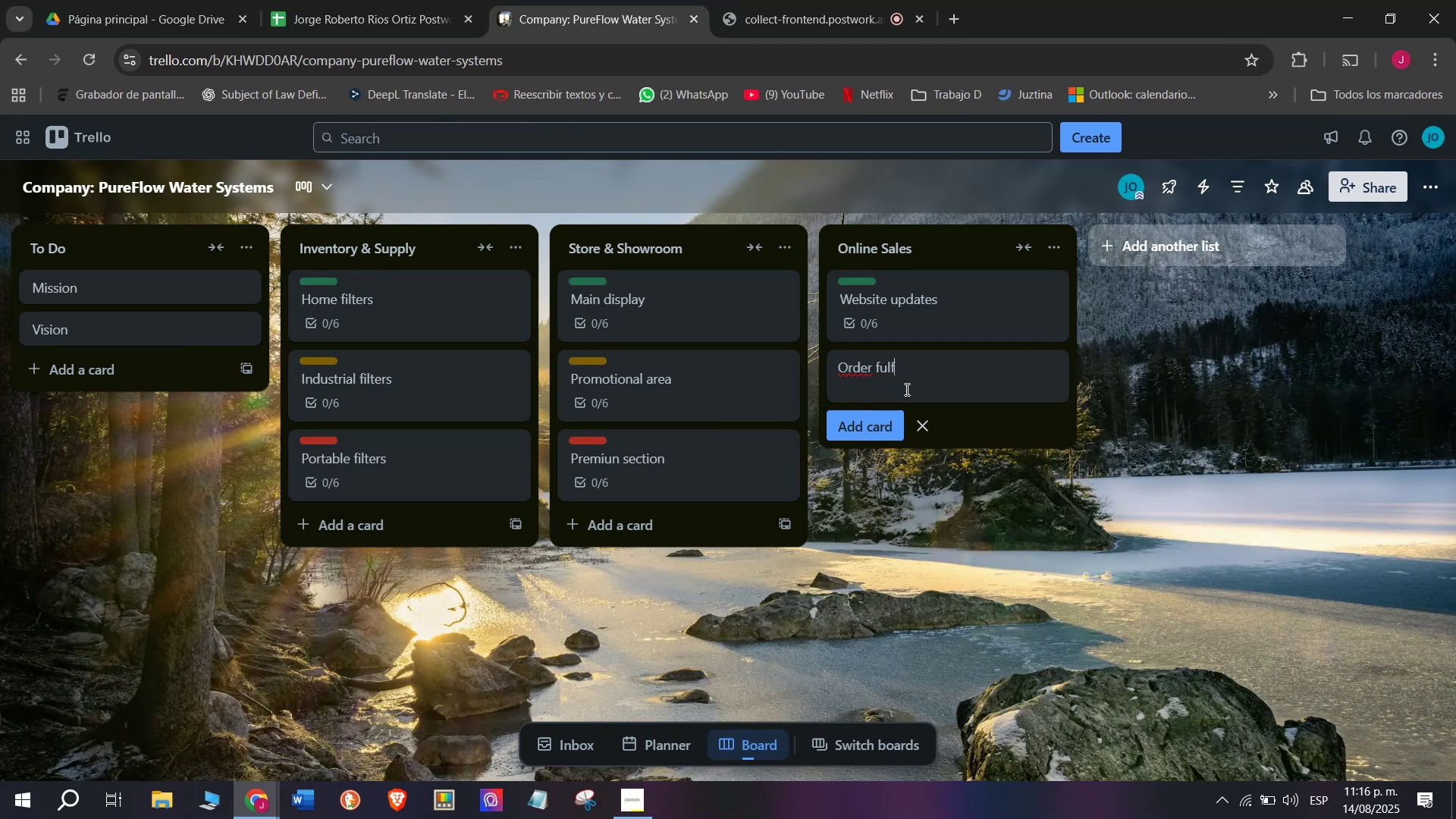 
key(Enter)
 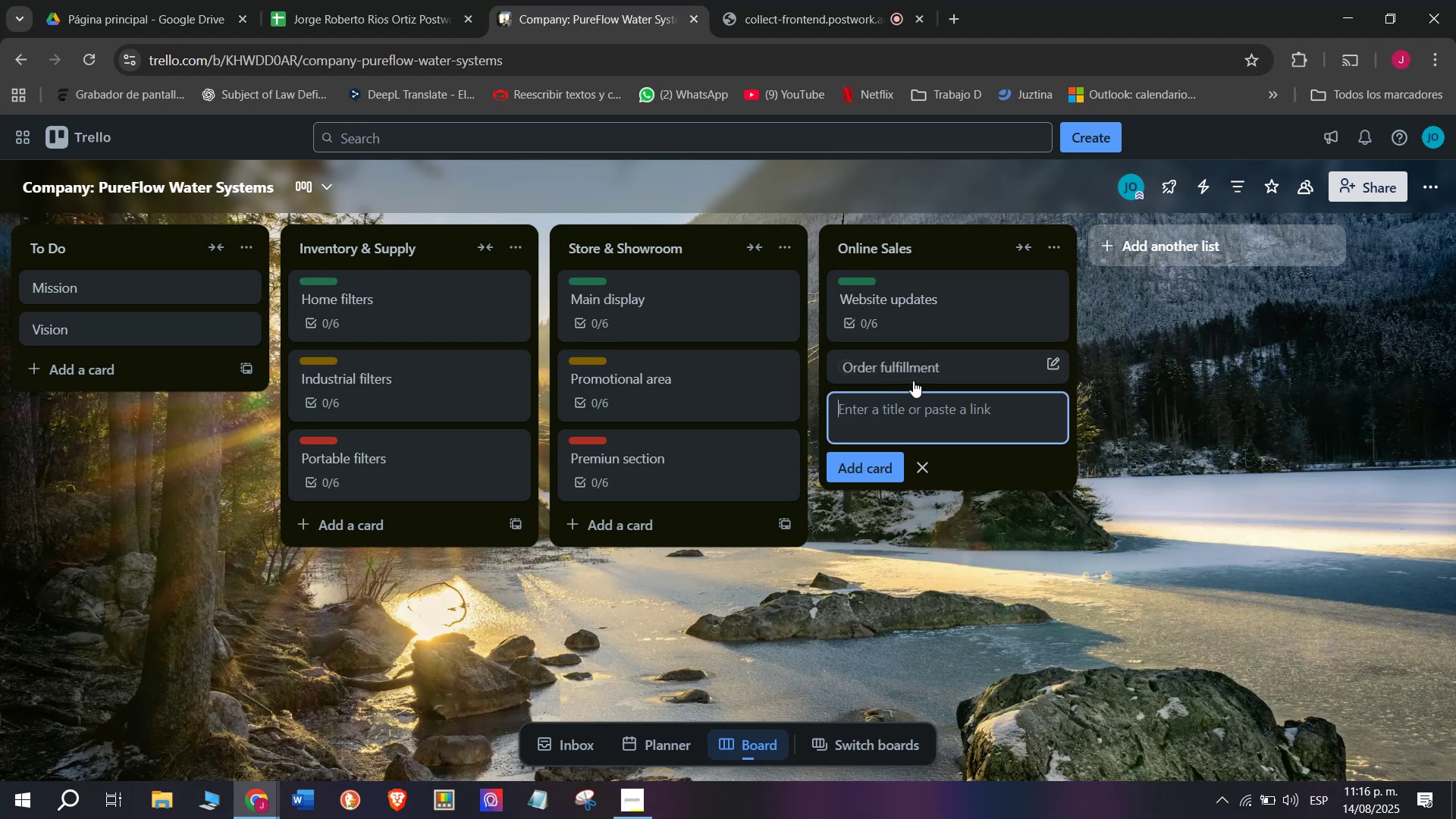 
left_click([926, 360])
 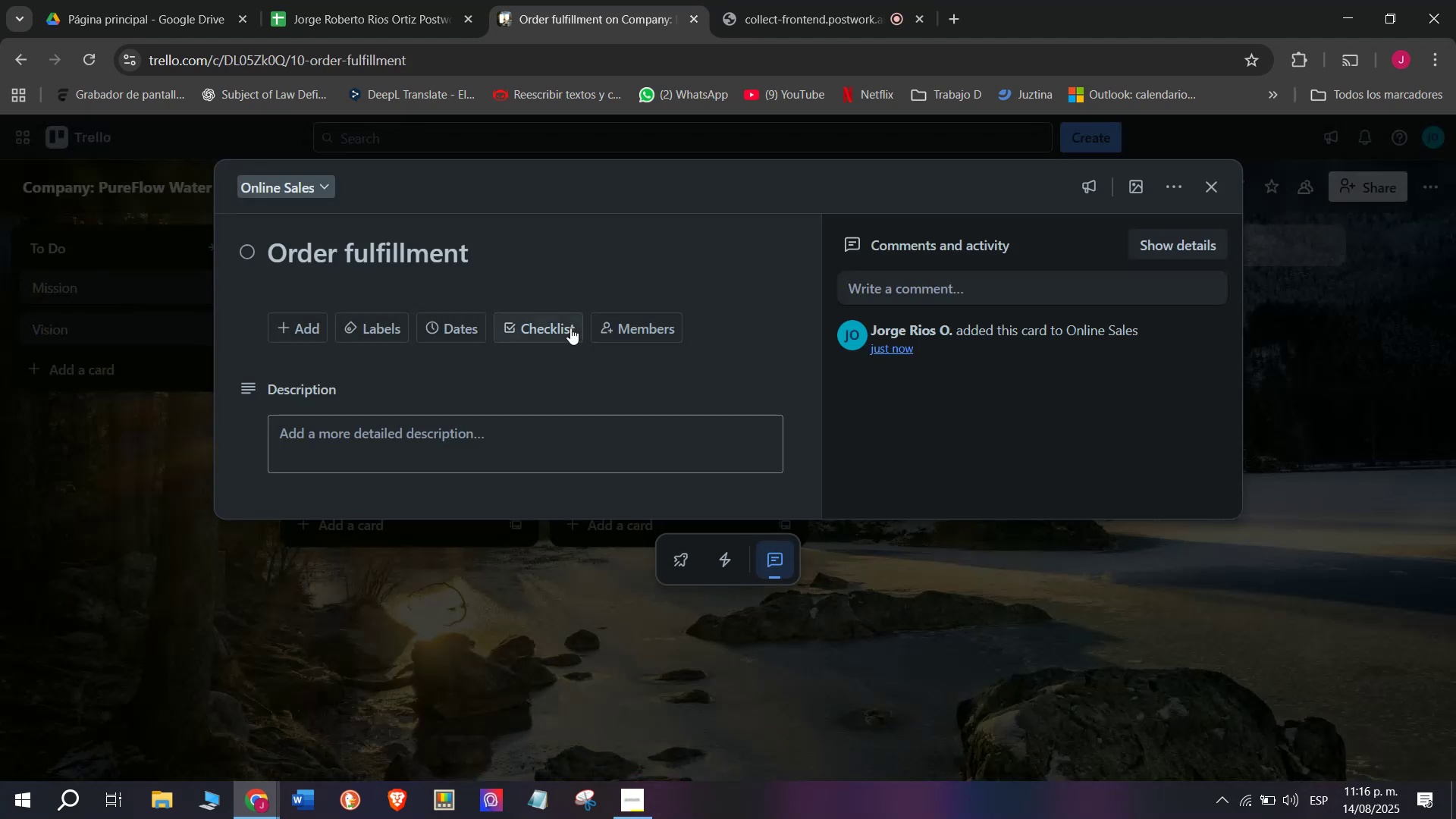 
left_click([570, 328])
 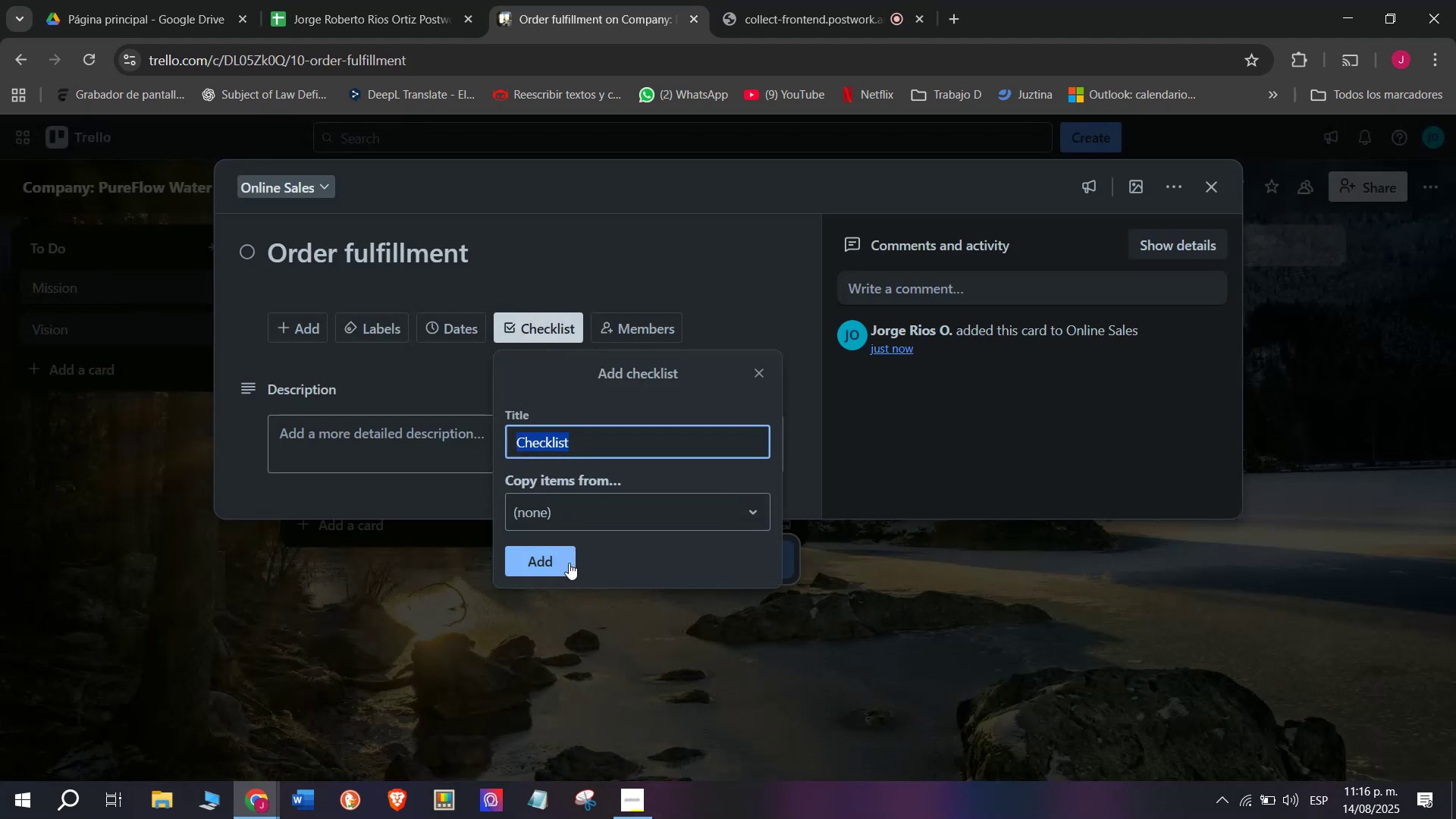 
left_click([566, 563])
 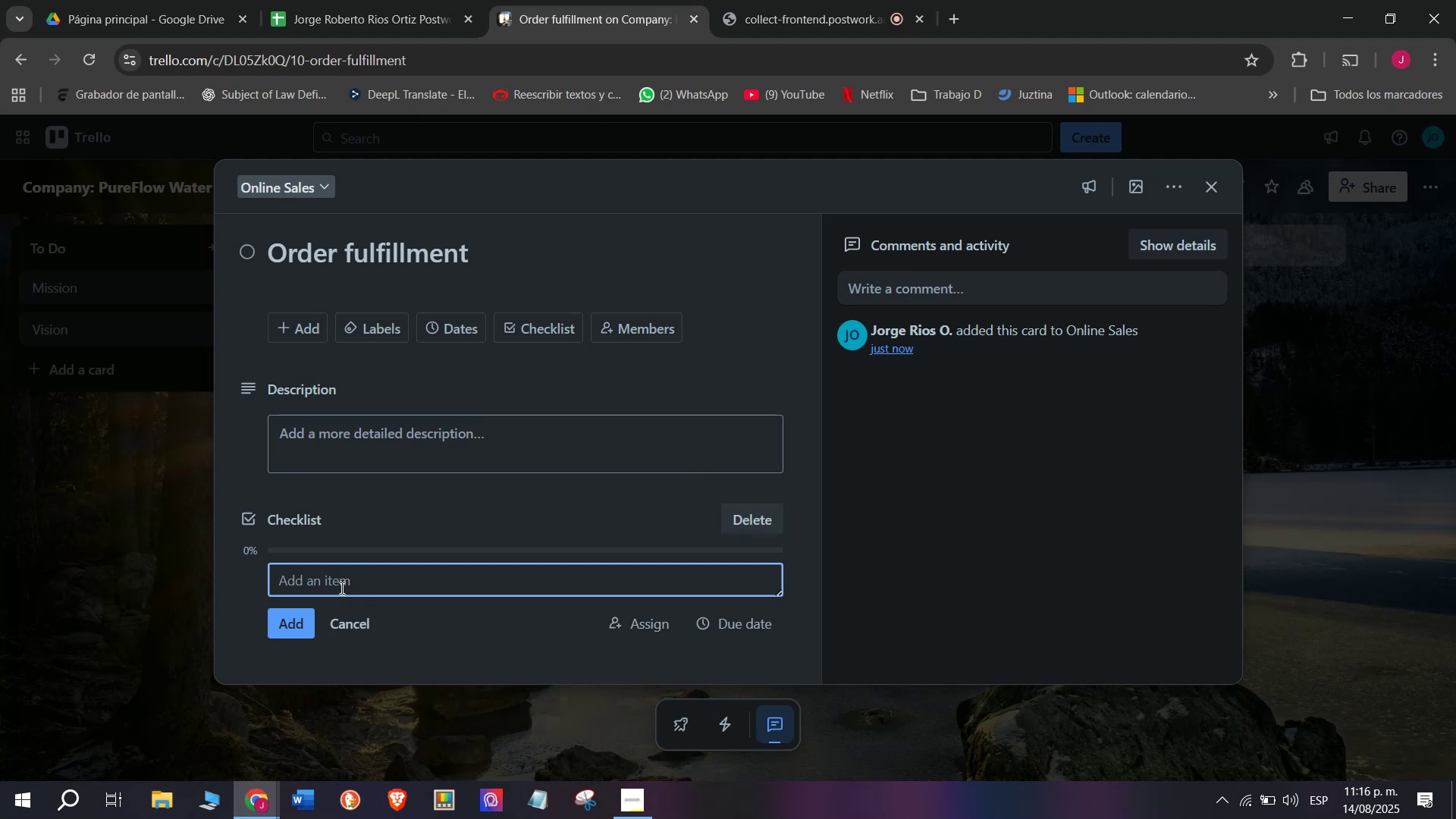 
type(Reiew)
key(Backspace)
key(Backspace)
key(Backspace)
type(view incc)
key(Backspace)
type(oming orders)
 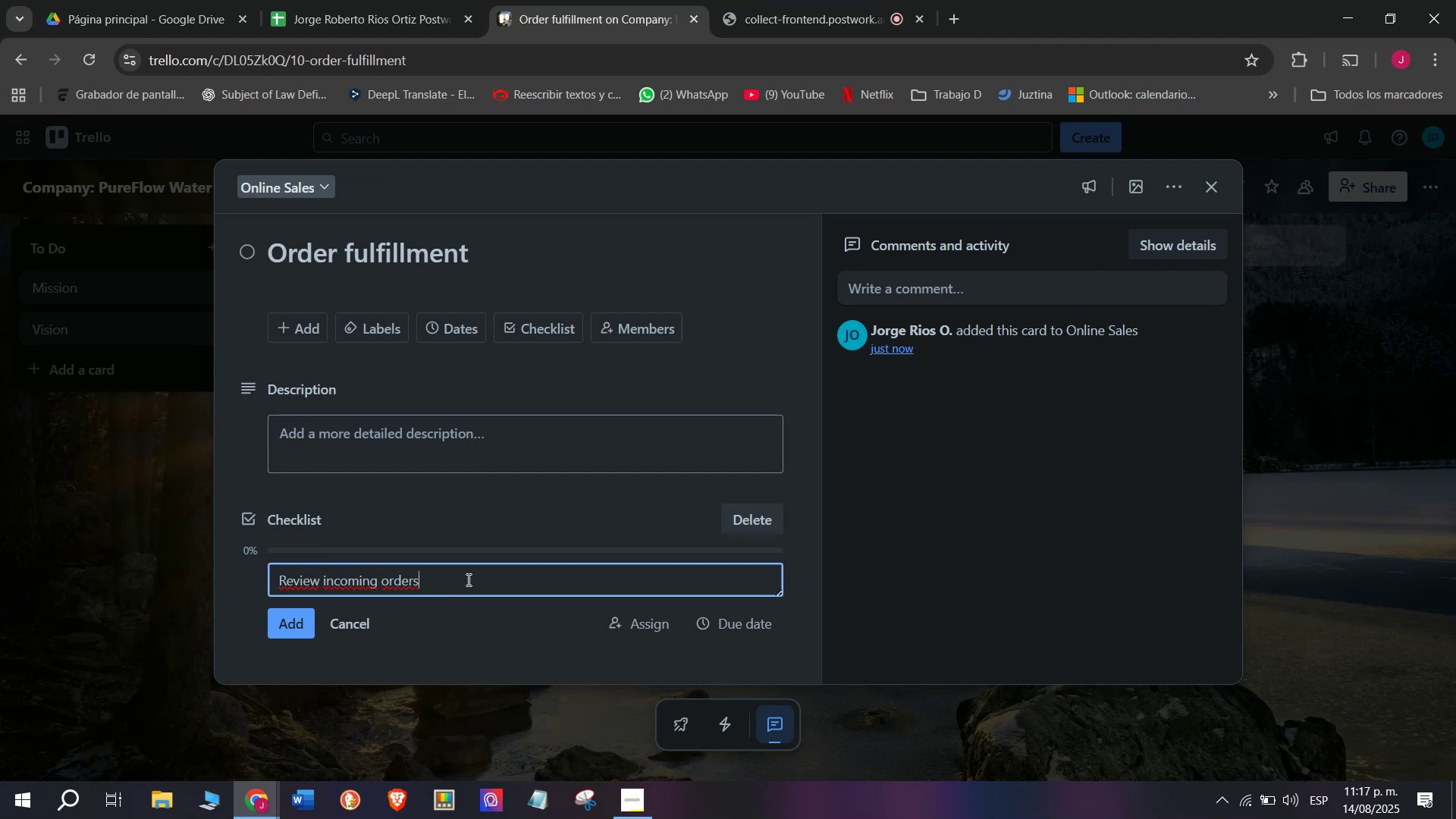 
key(Enter)
 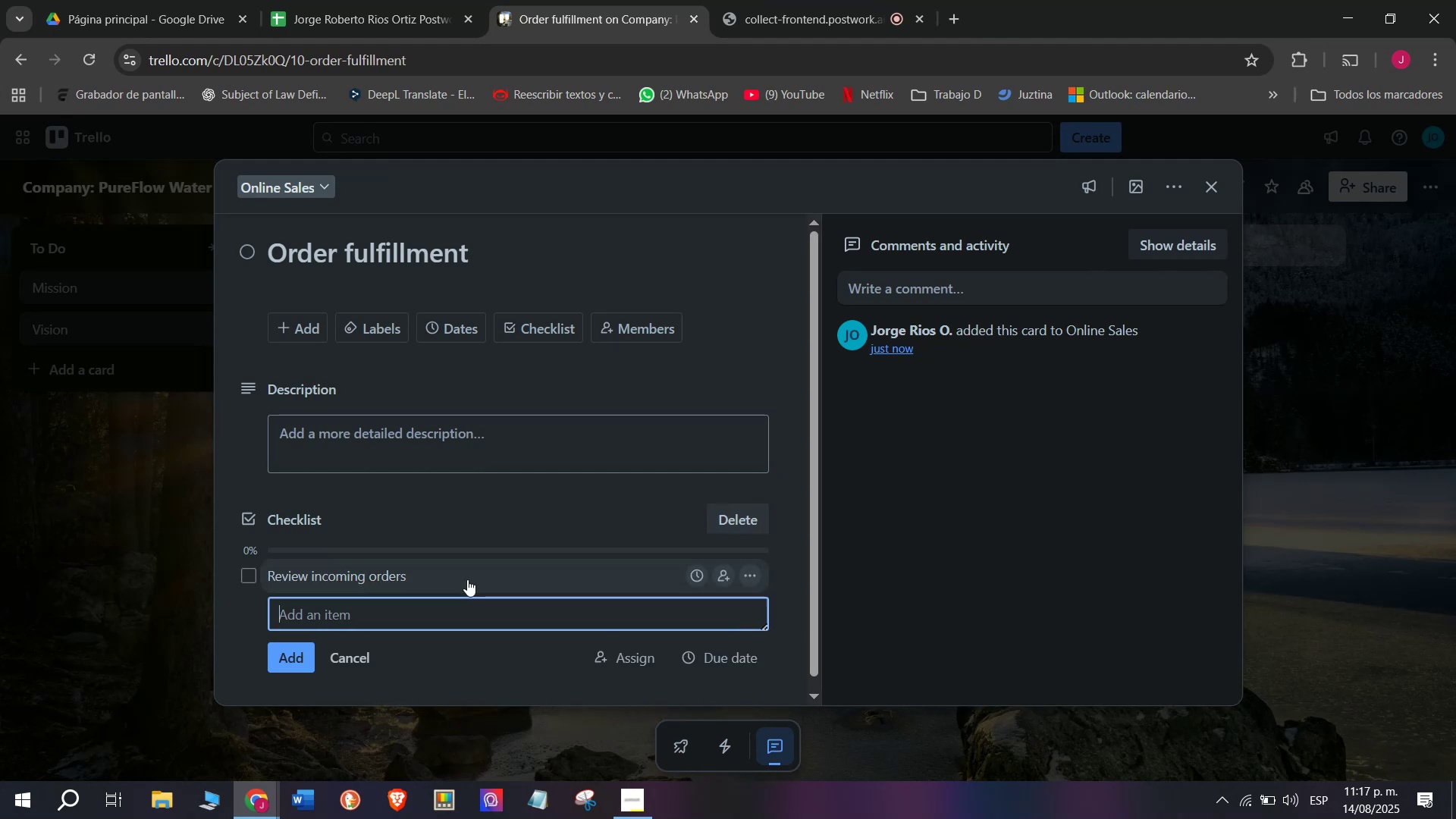 
type(Confirmpaymenrt)
key(Backspace)
key(Backspace)
key(Backspace)
key(Backspace)
key(Backspace)
key(Backspace)
key(Backspace)
key(Backspace)
type( payment)
 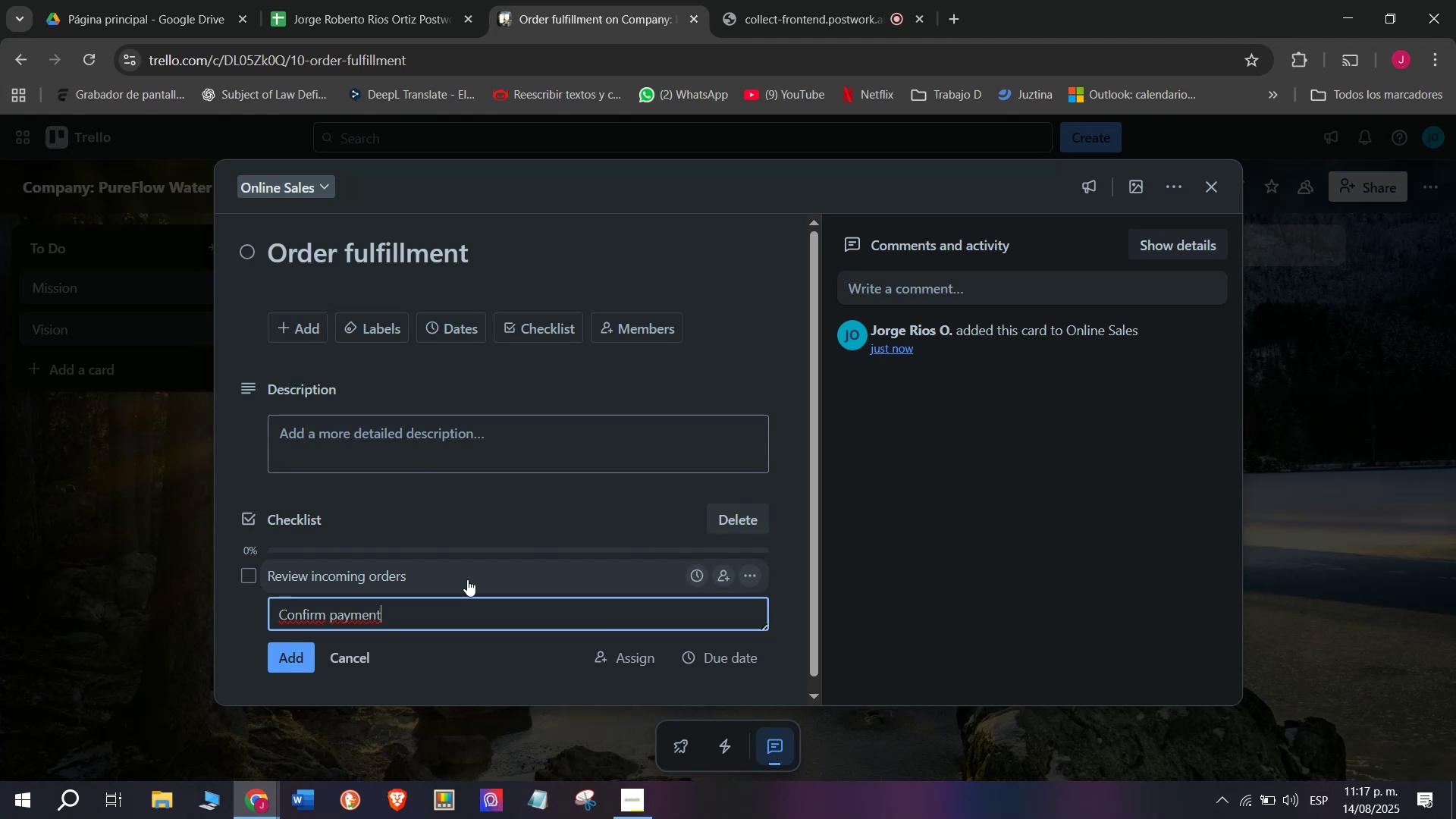 
key(Enter)
 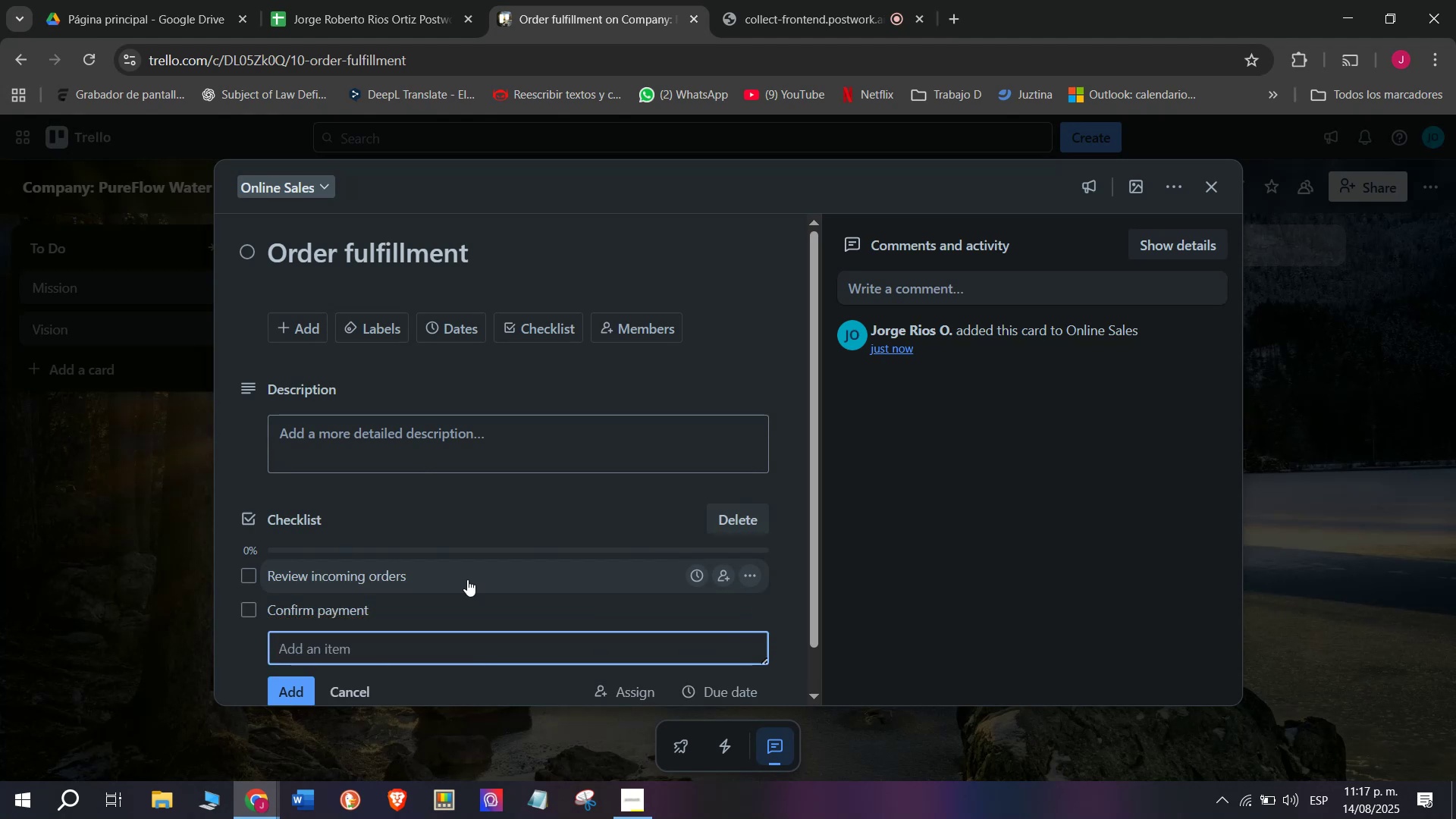 
type(Prepoa)
key(Backspace)
key(Backspace)
type(are packaging)
 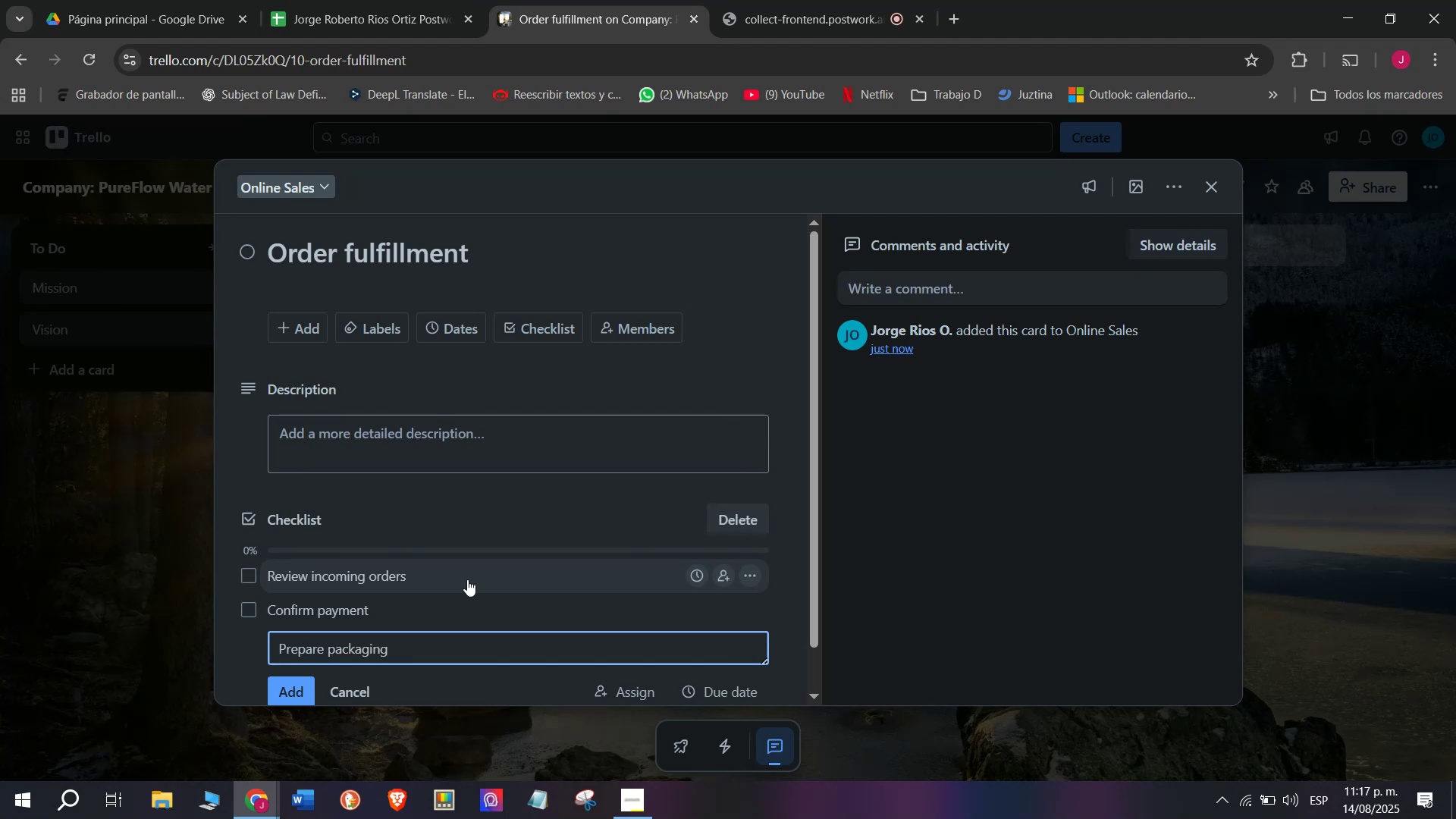 
key(Enter)
 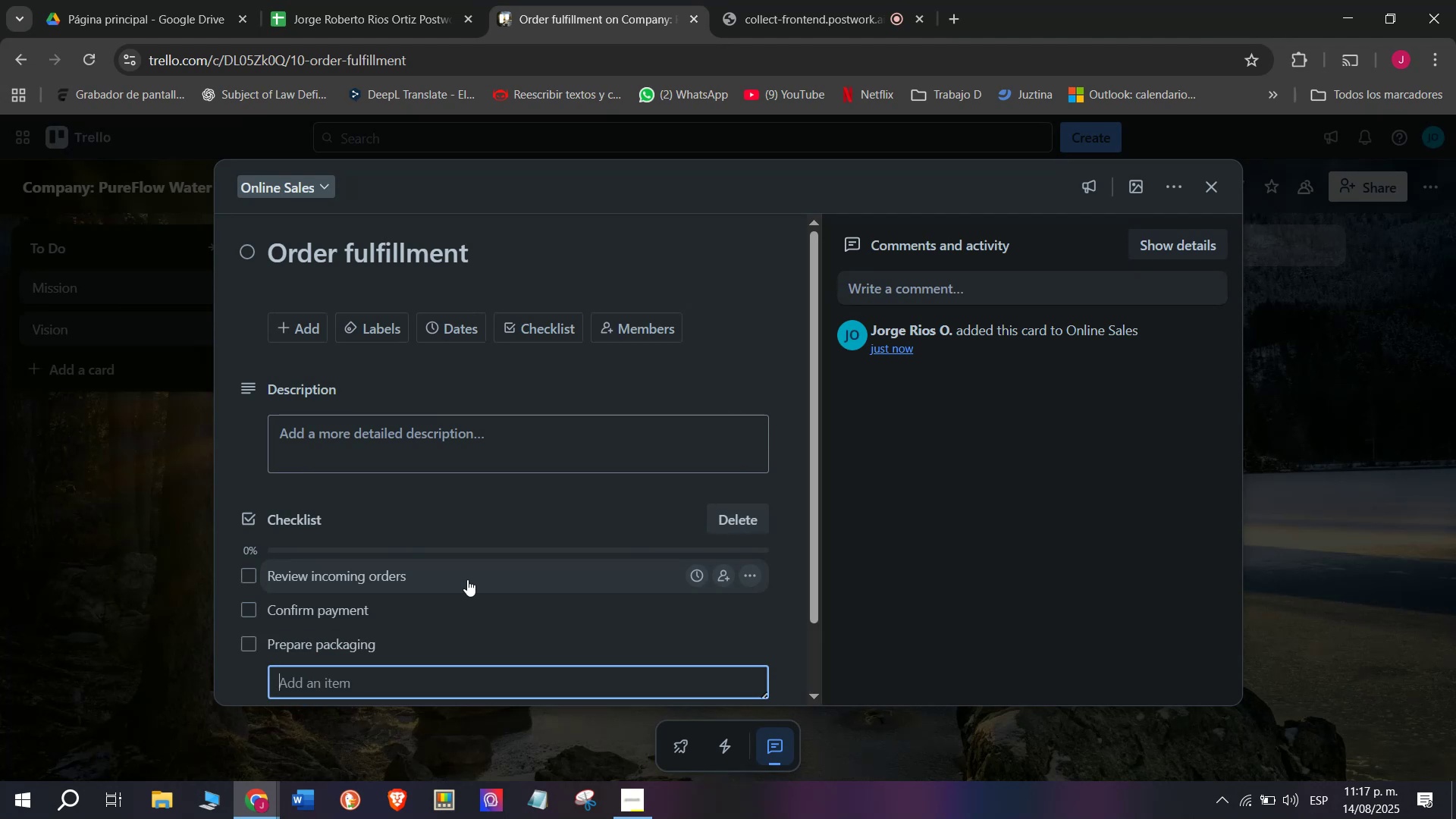 
type(Print shipping labesl)
key(Backspace)
key(Backspace)
type(ls)
 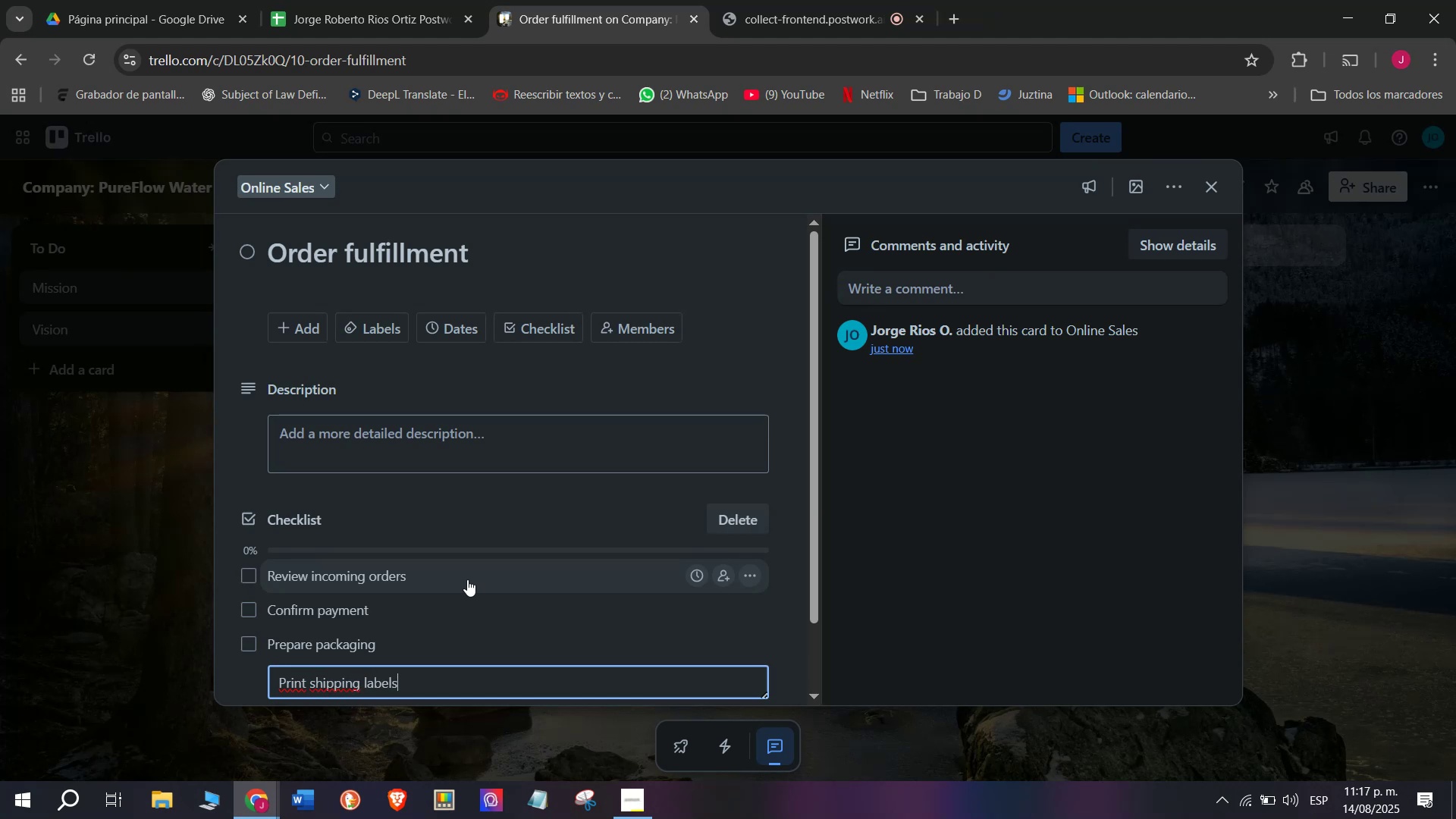 
key(Enter)
 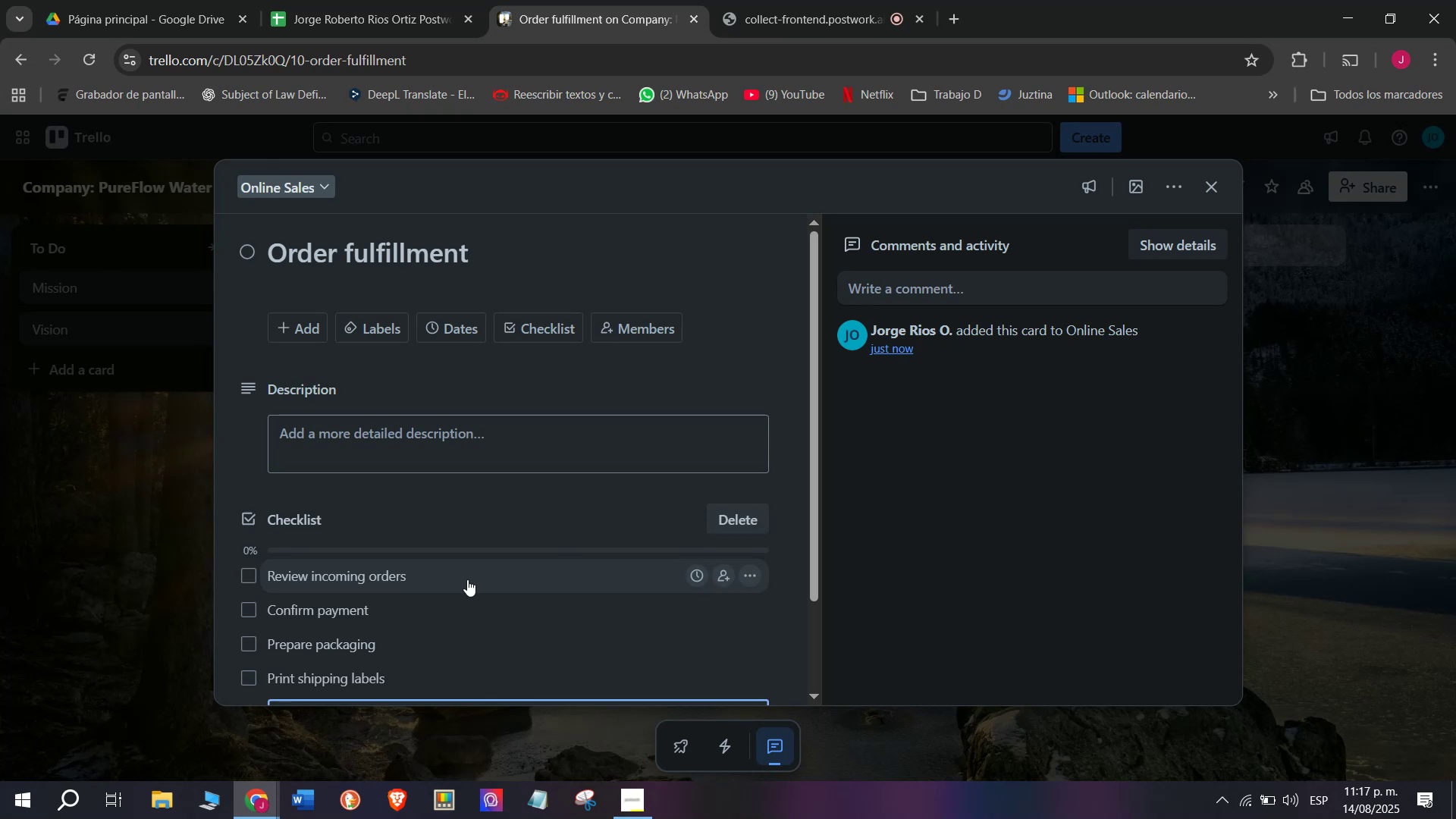 
scroll: coordinate [467, 579], scroll_direction: down, amount: 3.0
 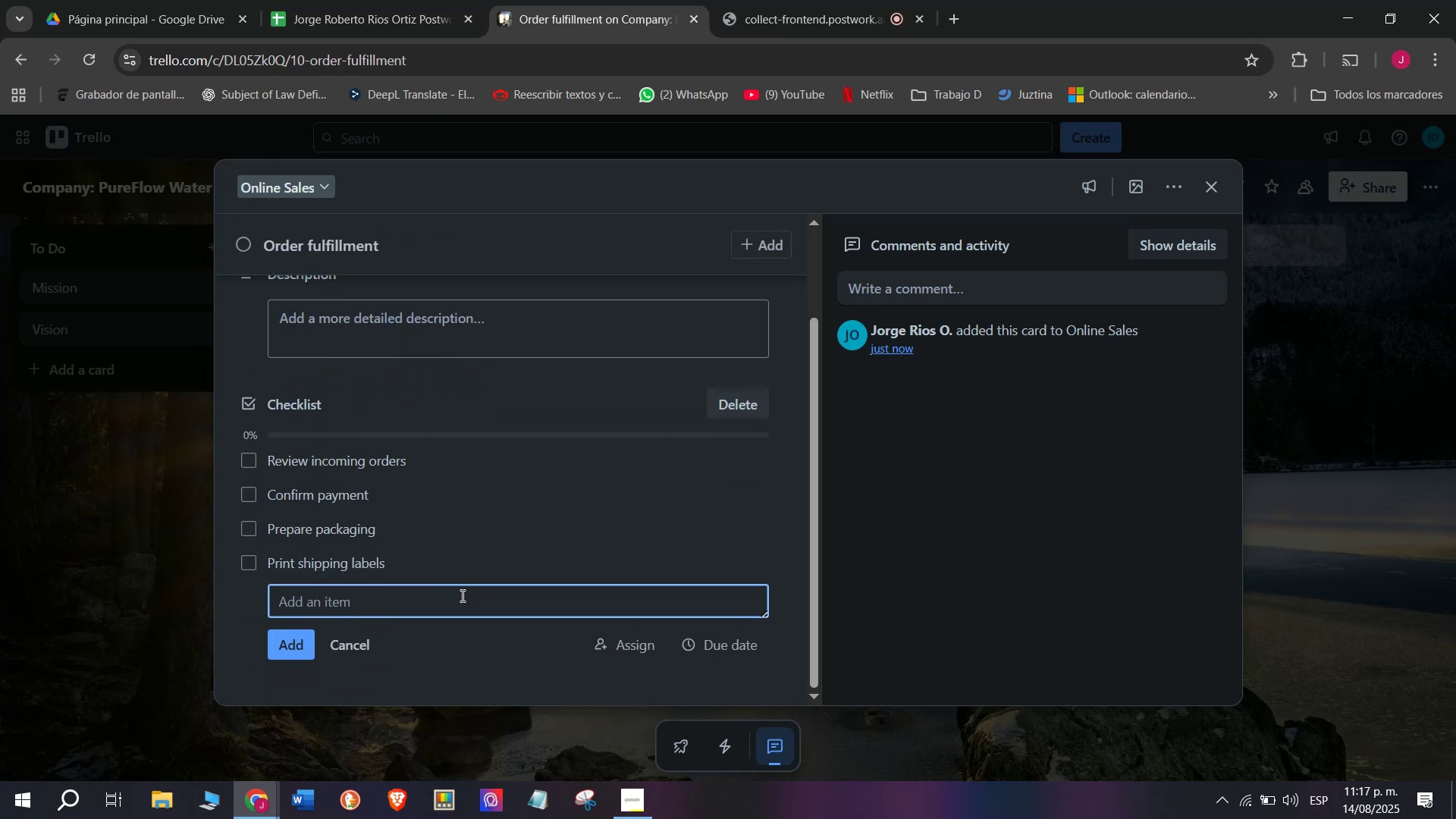 
key(Tab)
type(Delivery)
key(Backspace)
type( to courier)
 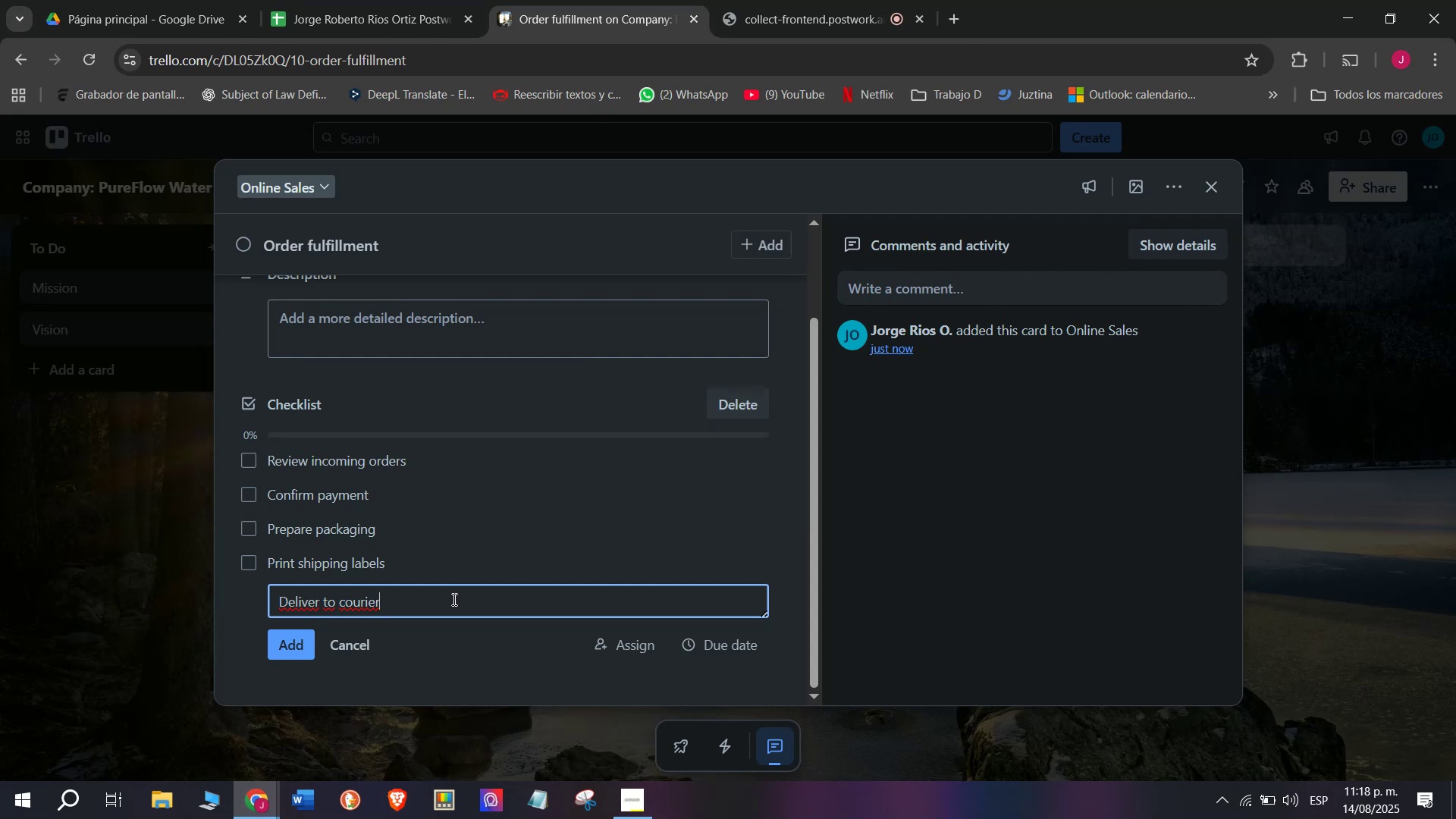 
key(Enter)
 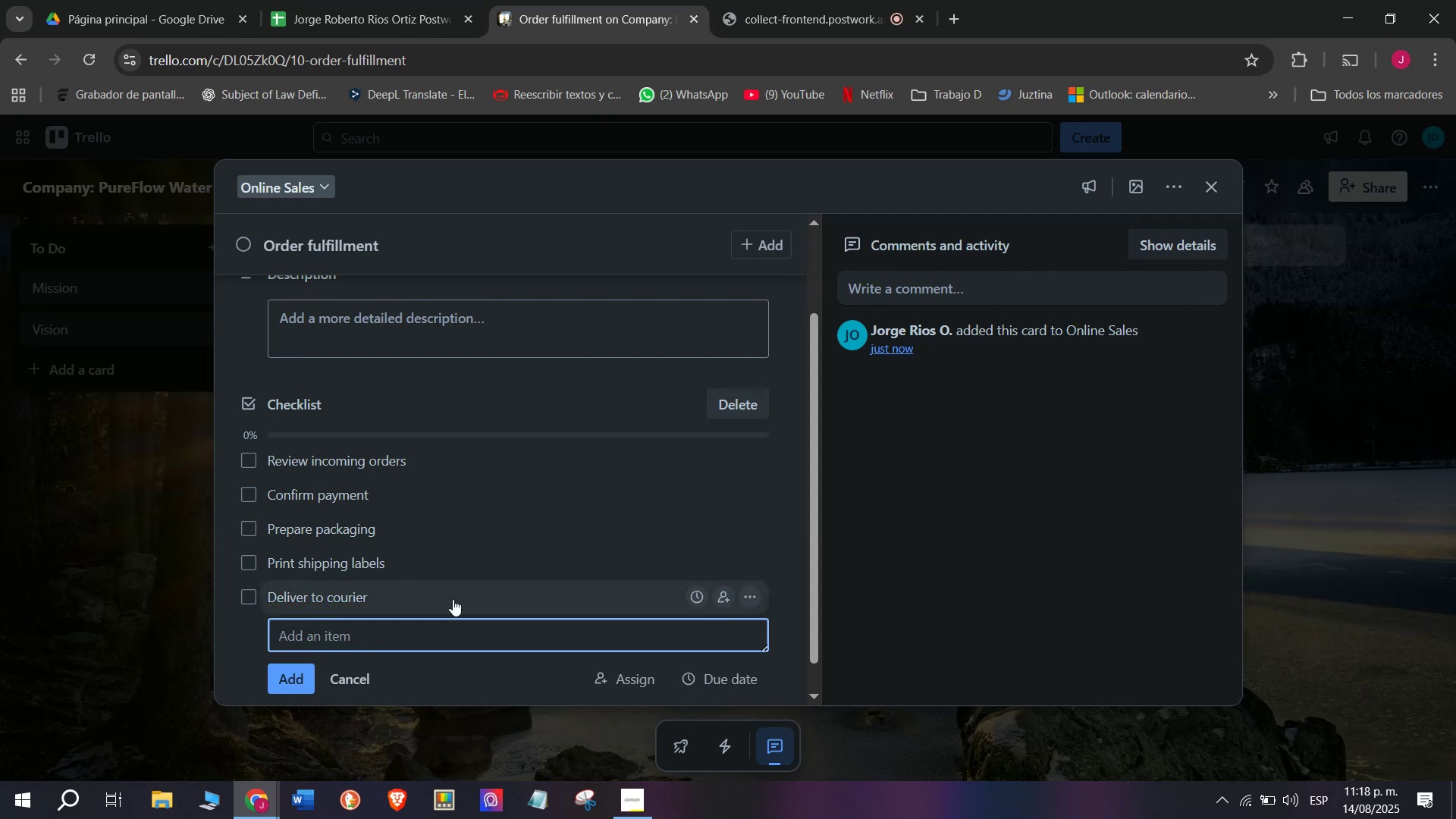 
type(Notify customers)
 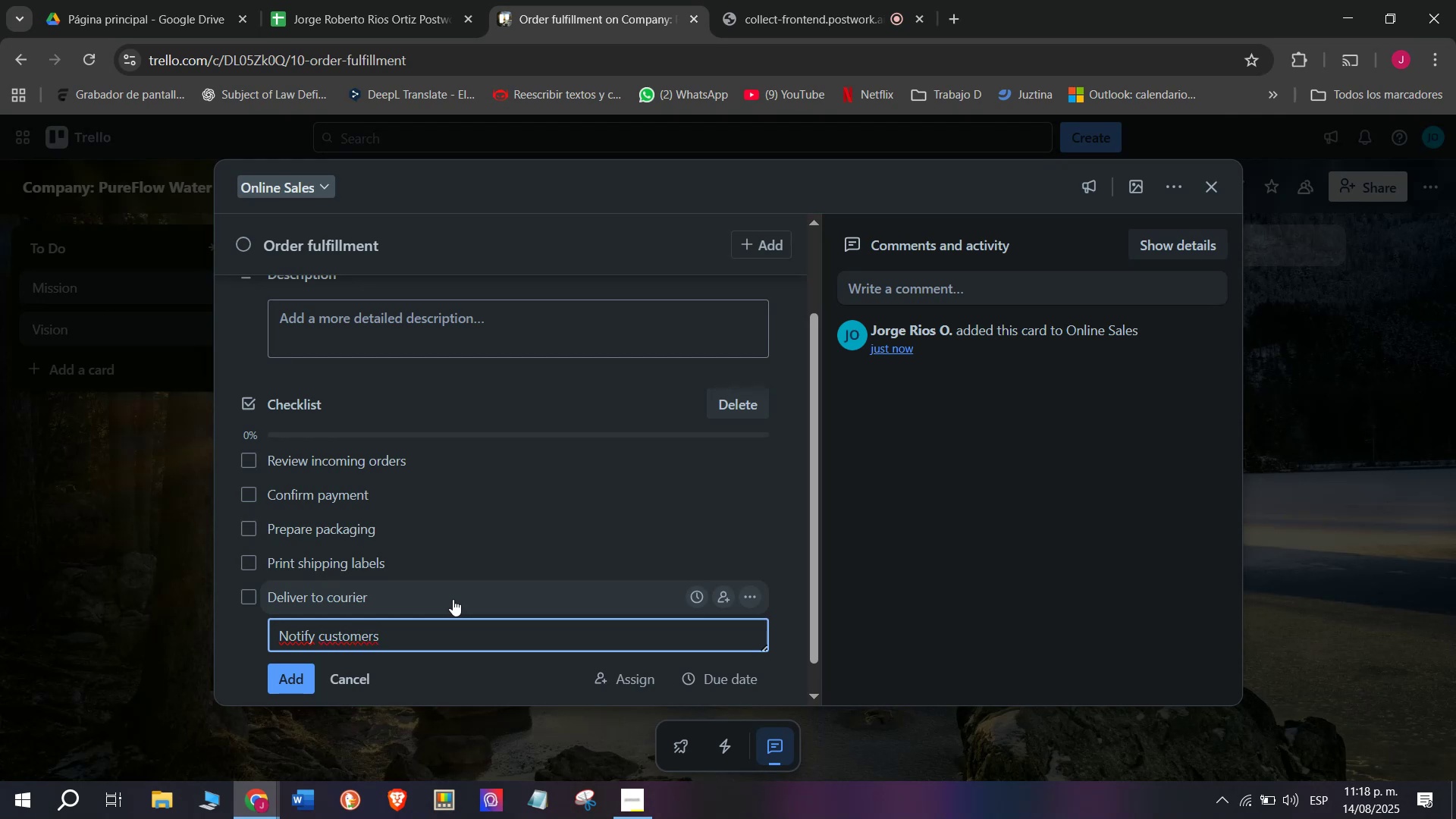 
key(Enter)
 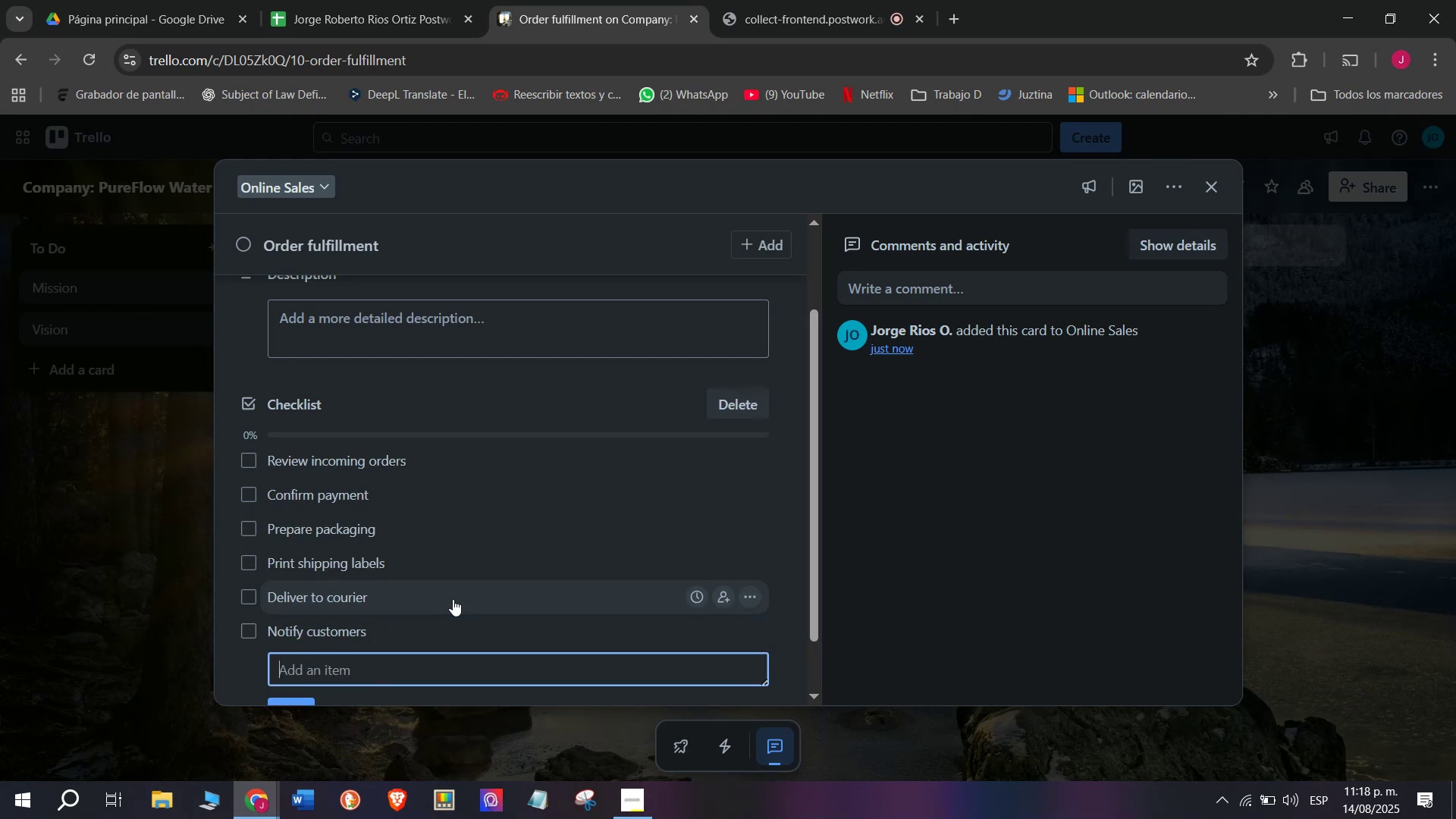 
scroll: coordinate [453, 599], scroll_direction: up, amount: 4.0
 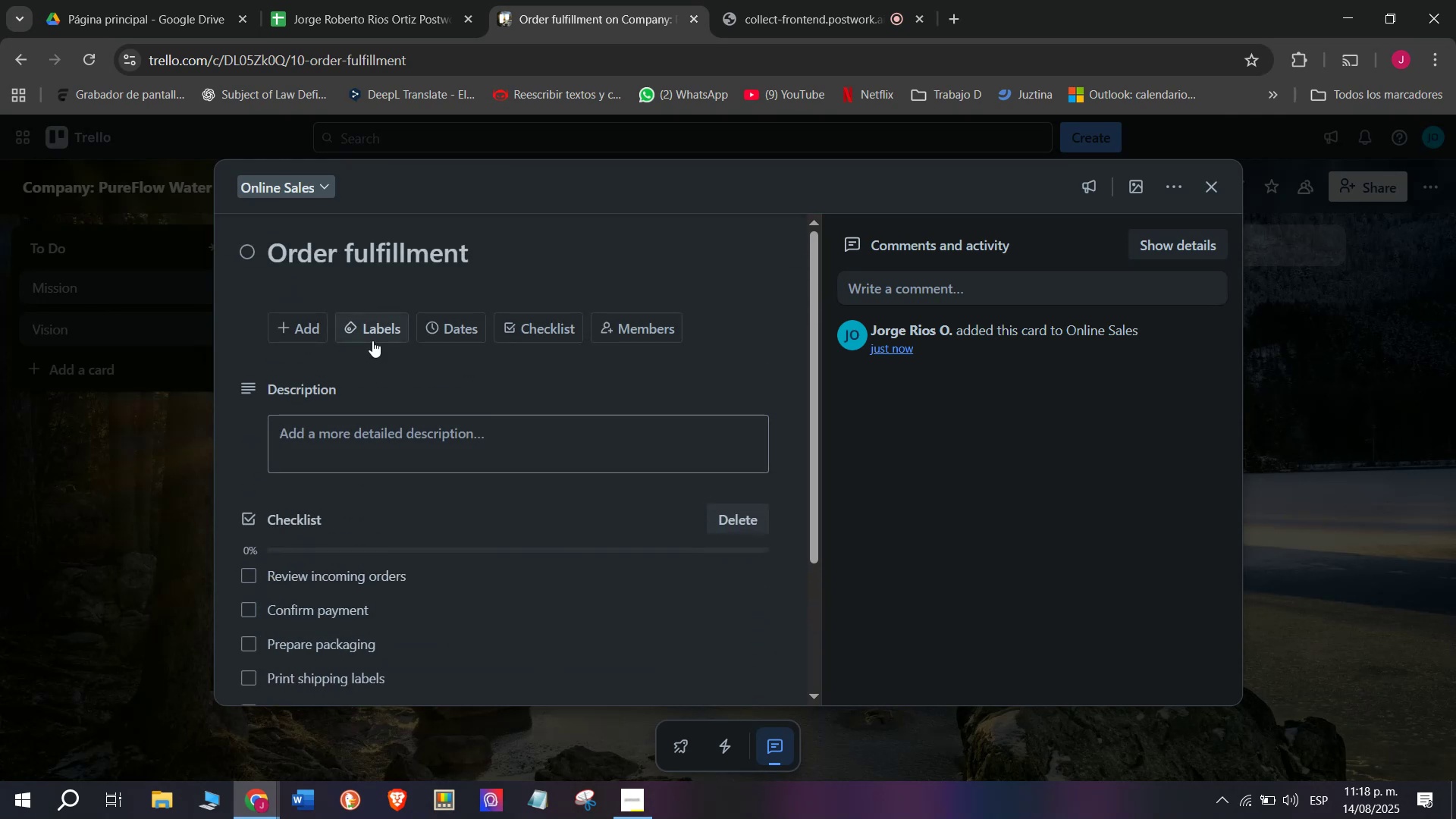 
left_click([372, 337])
 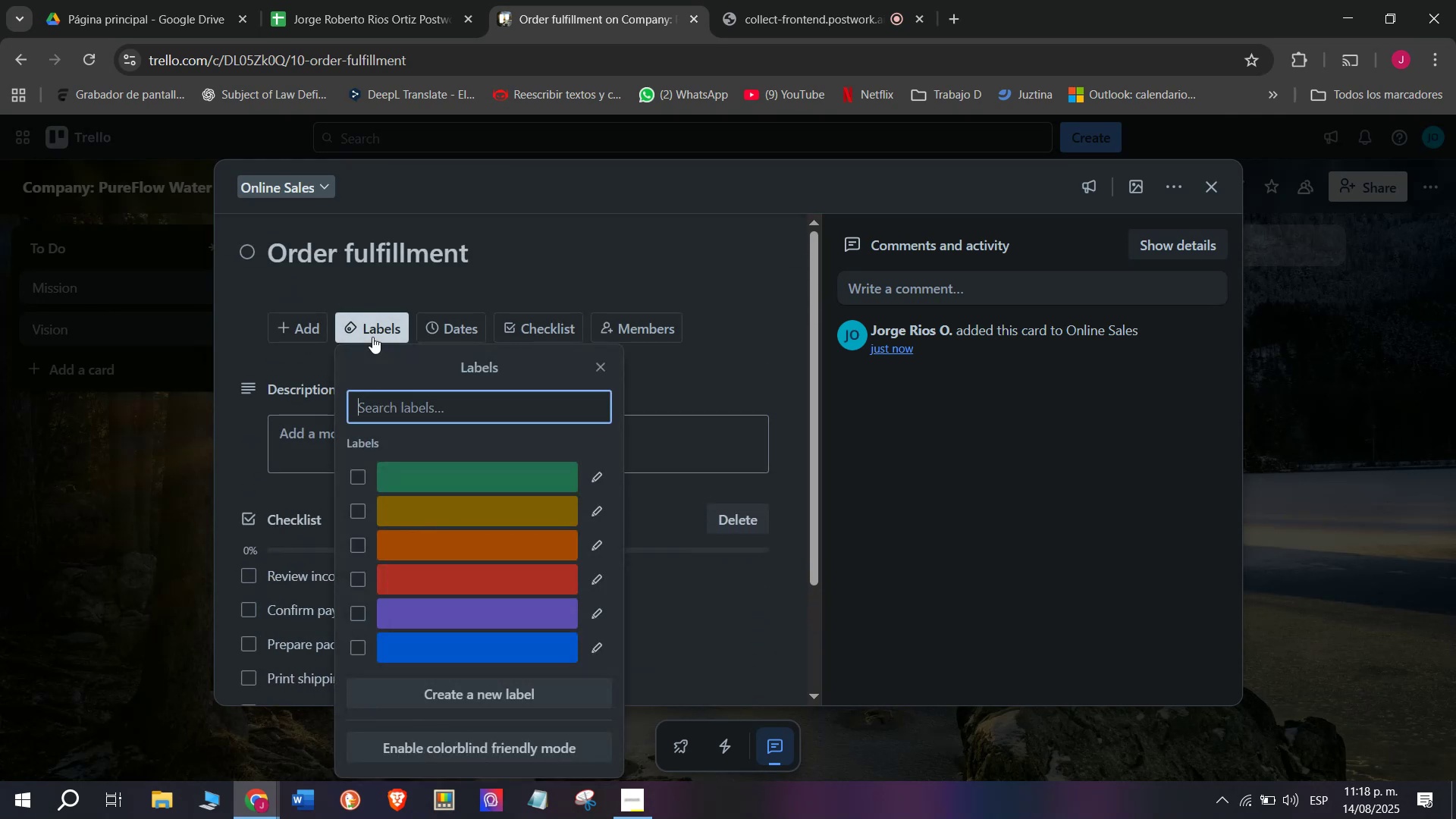 
left_click([473, 512])
 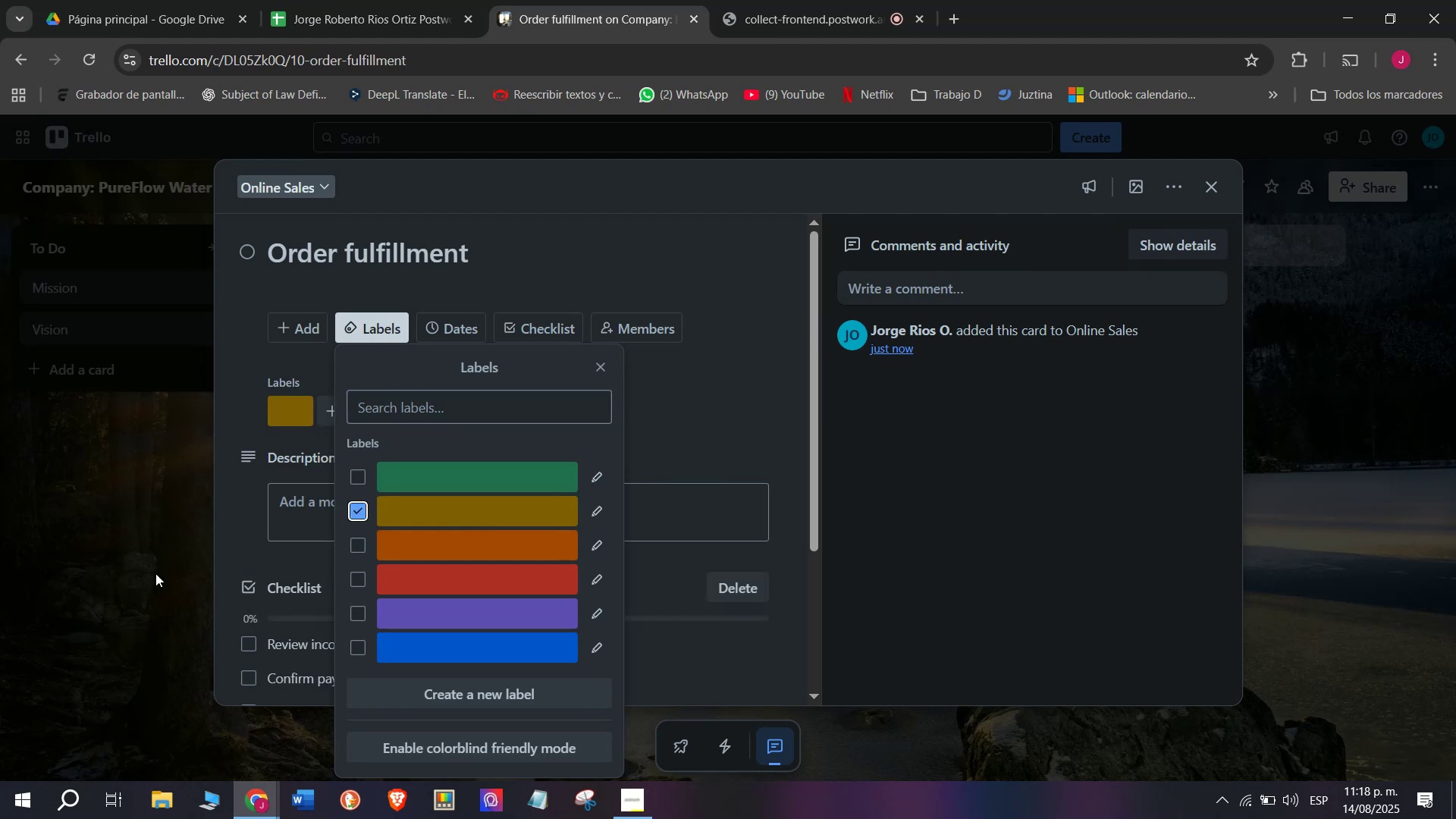 
left_click([152, 573])
 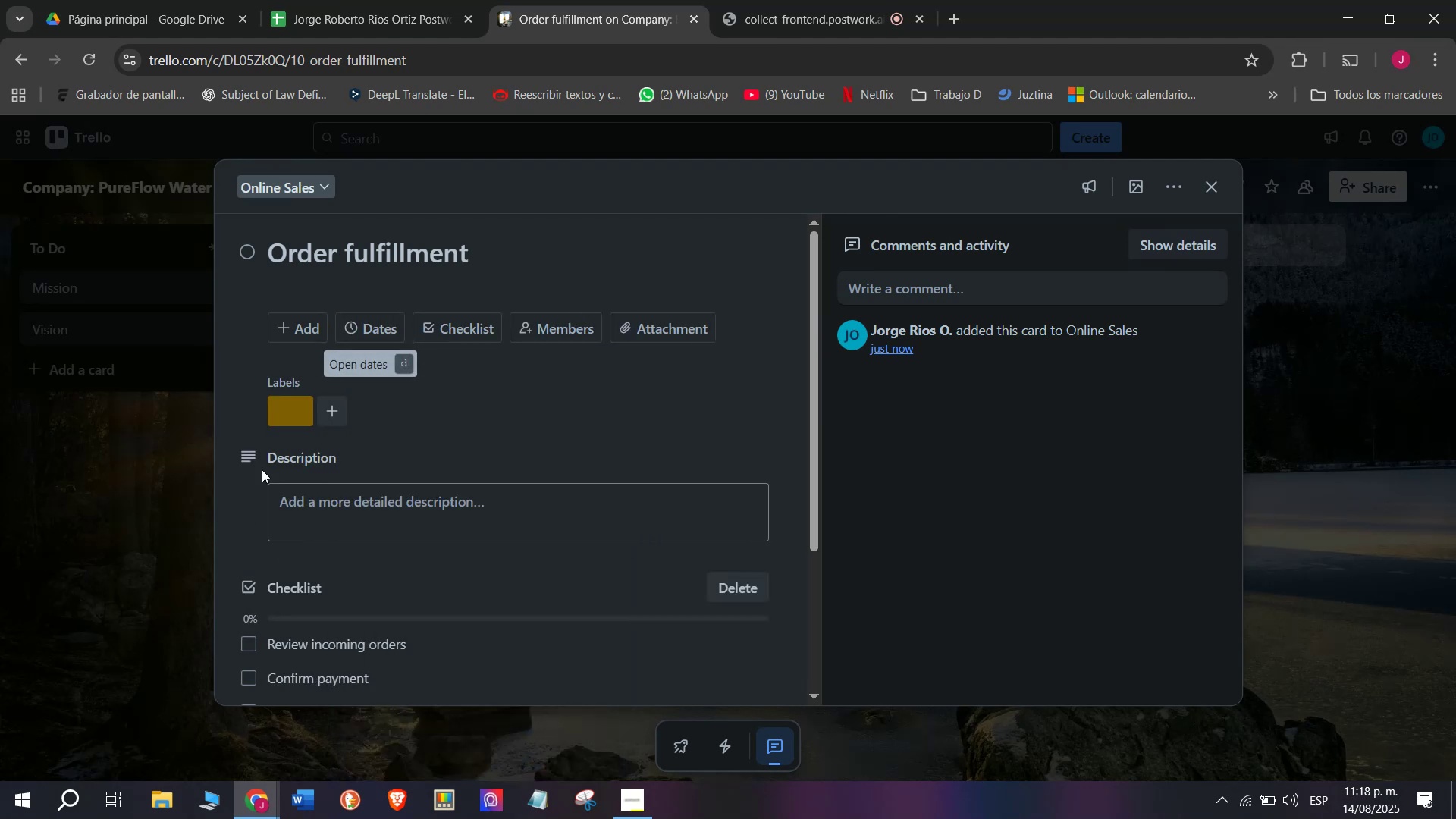 
mouse_move([267, 416])
 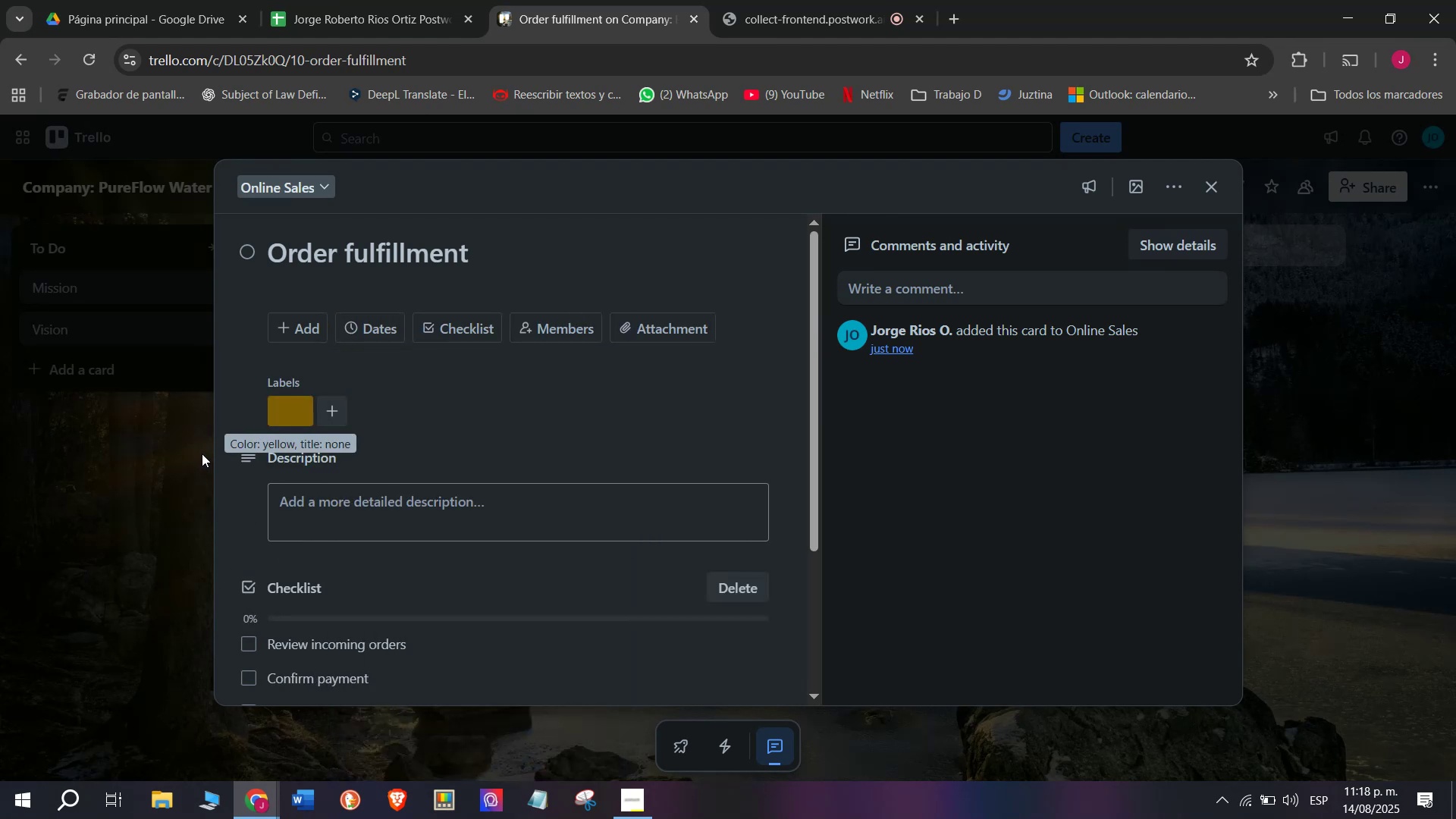 
left_click([202, 453])
 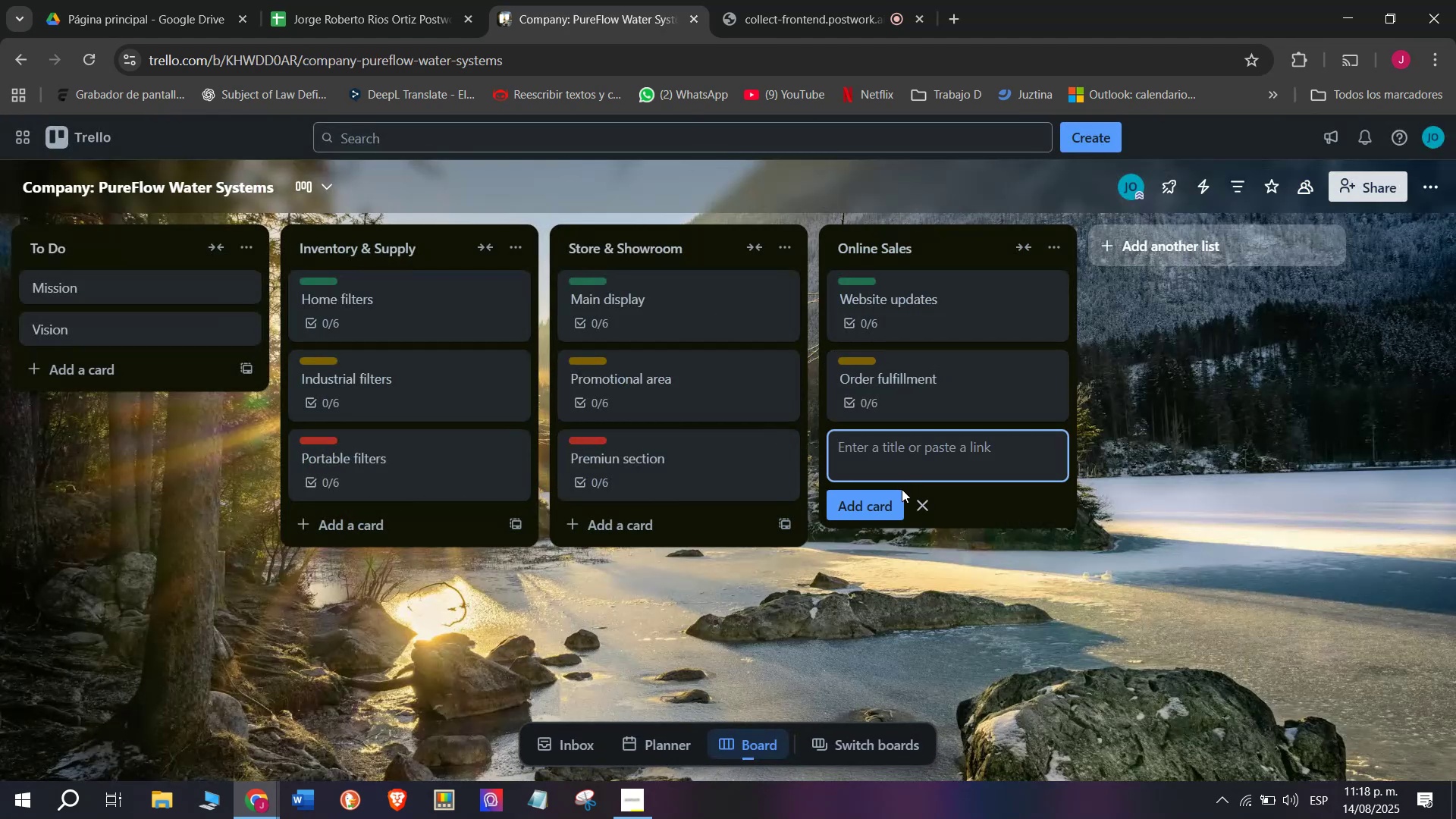 
left_click([876, 457])
 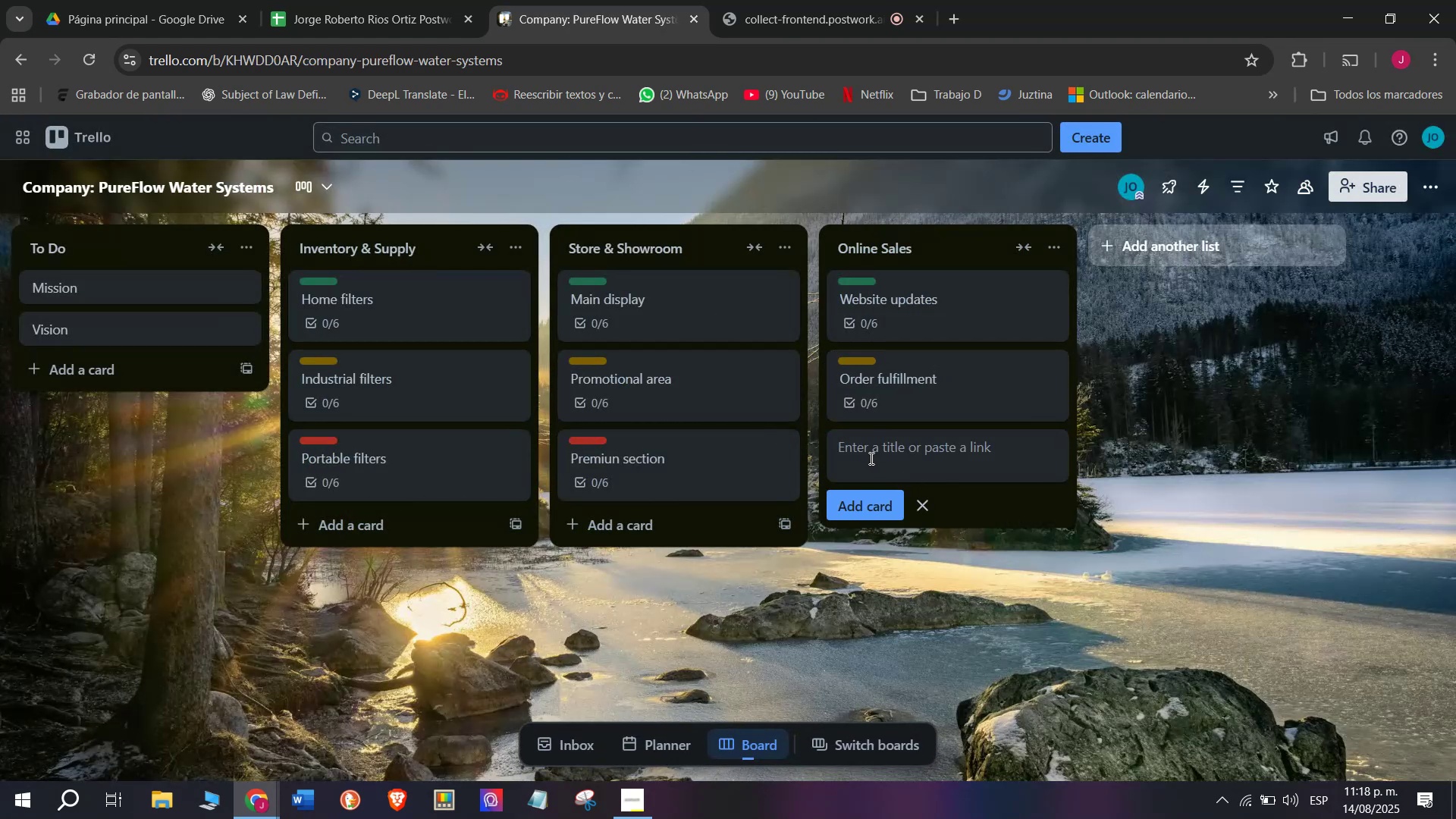 
type(Obnli)
key(Backspace)
key(Backspace)
type(]])
key(Backspace)
key(Backspace)
key(Backspace)
key(Backspace)
type(nline f)
key(Backspace)
key(Backspace)
type( opro)
key(Backspace)
key(Backspace)
key(Backspace)
key(Backspace)
type(oro)
key(Backspace)
key(Backspace)
key(Backspace)
type(pro)
 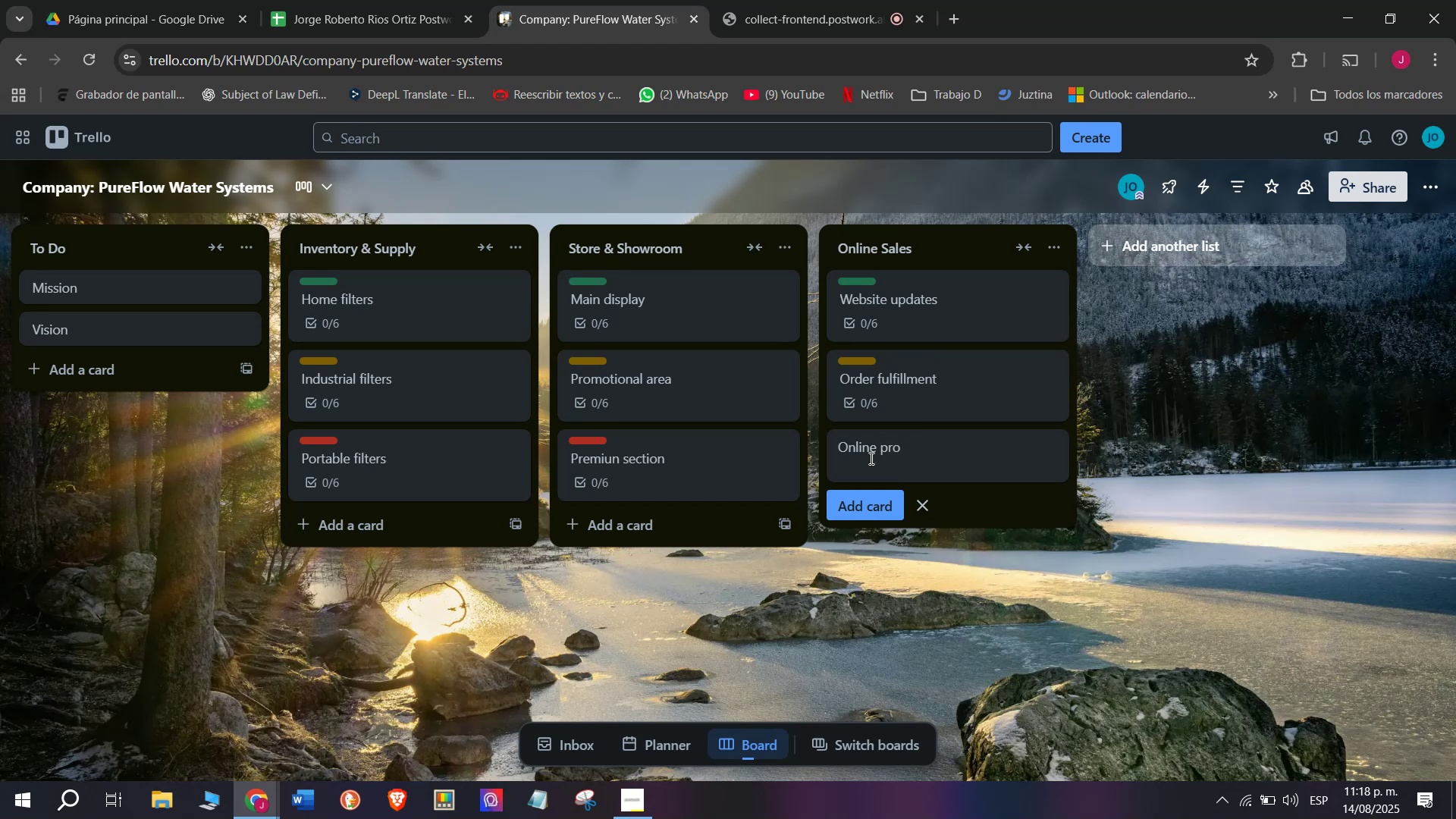 
type(mk)
key(Backspace)
type(otions)
 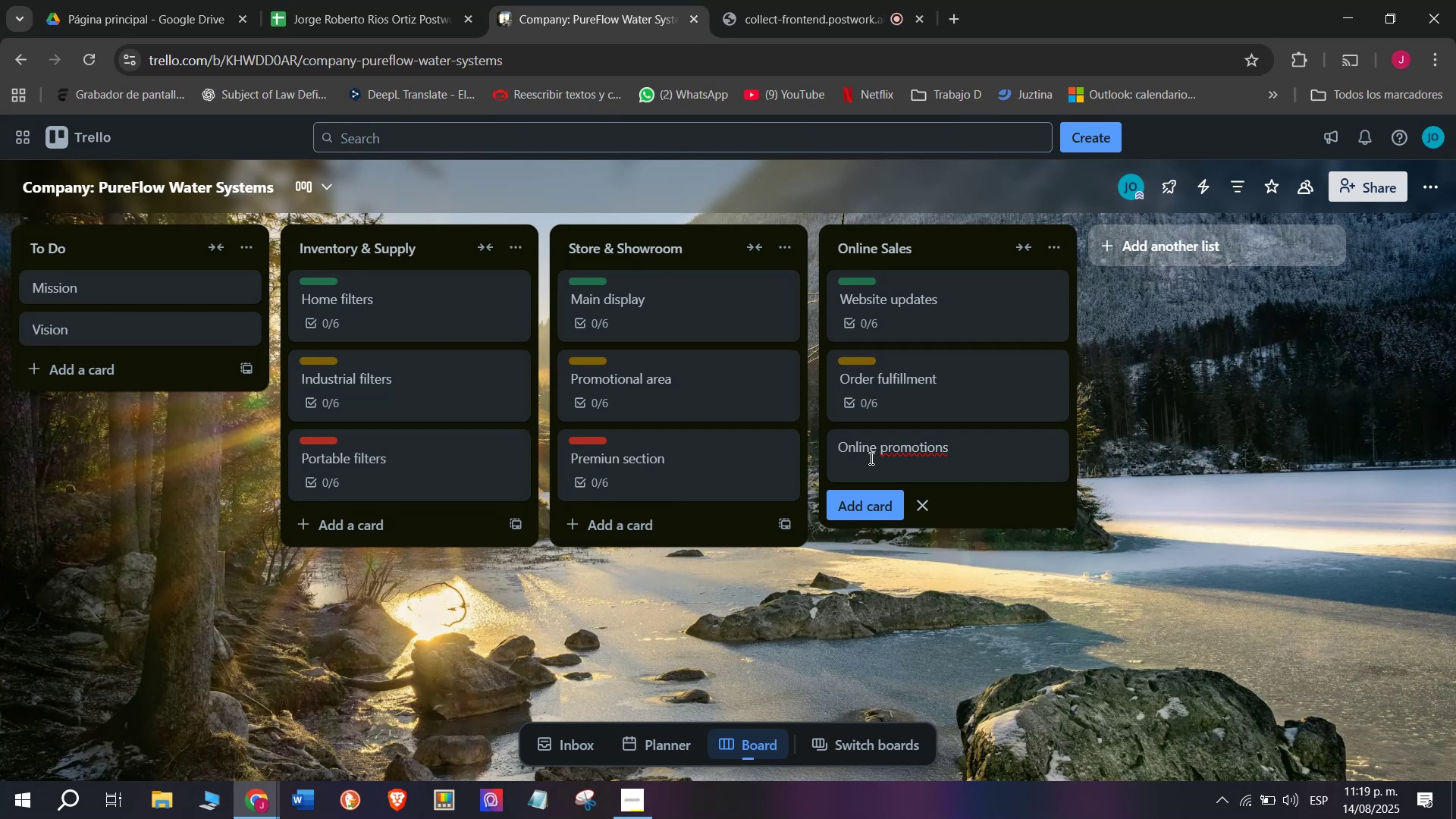 
wait(5.58)
 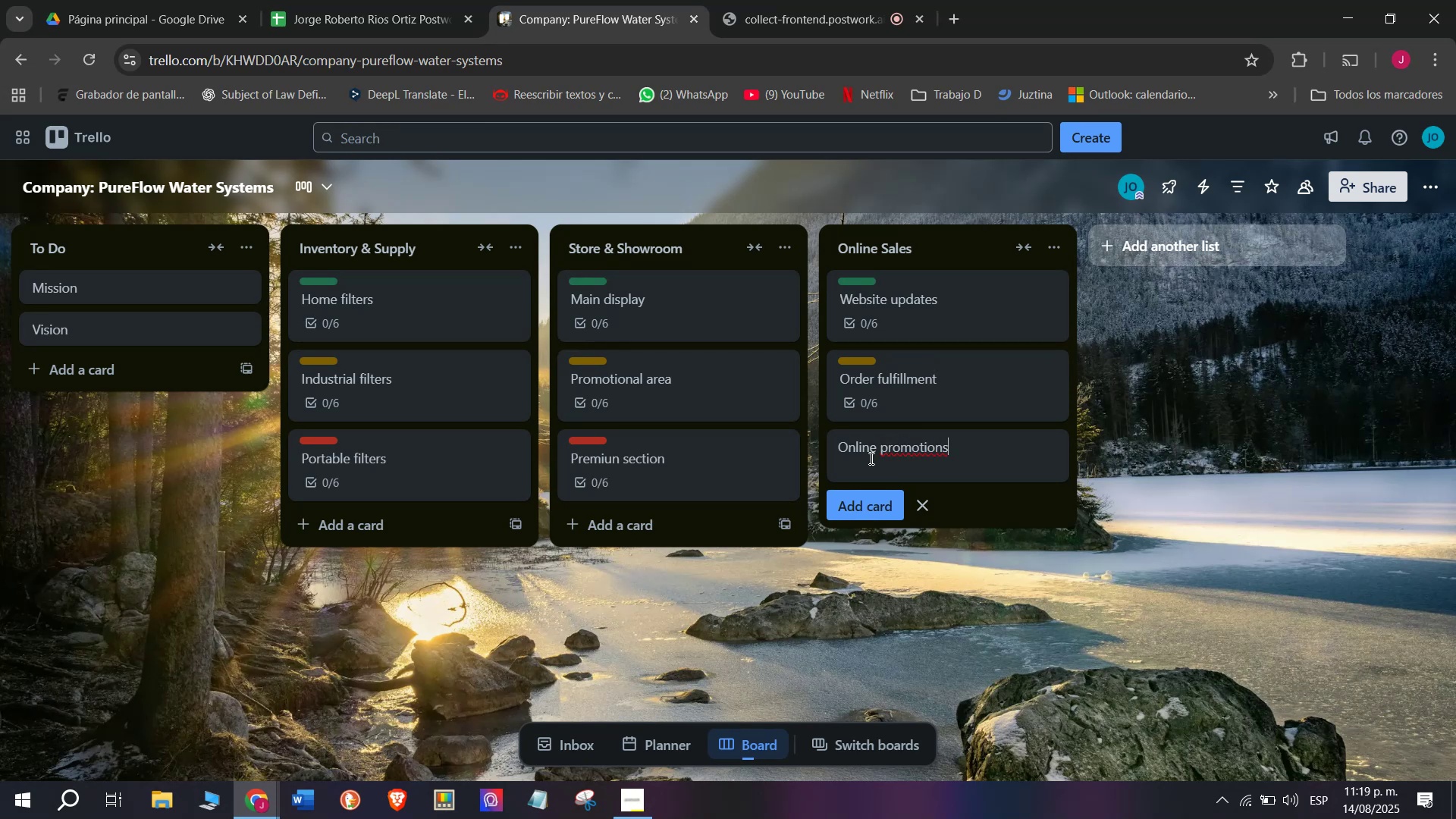 
key(Enter)
 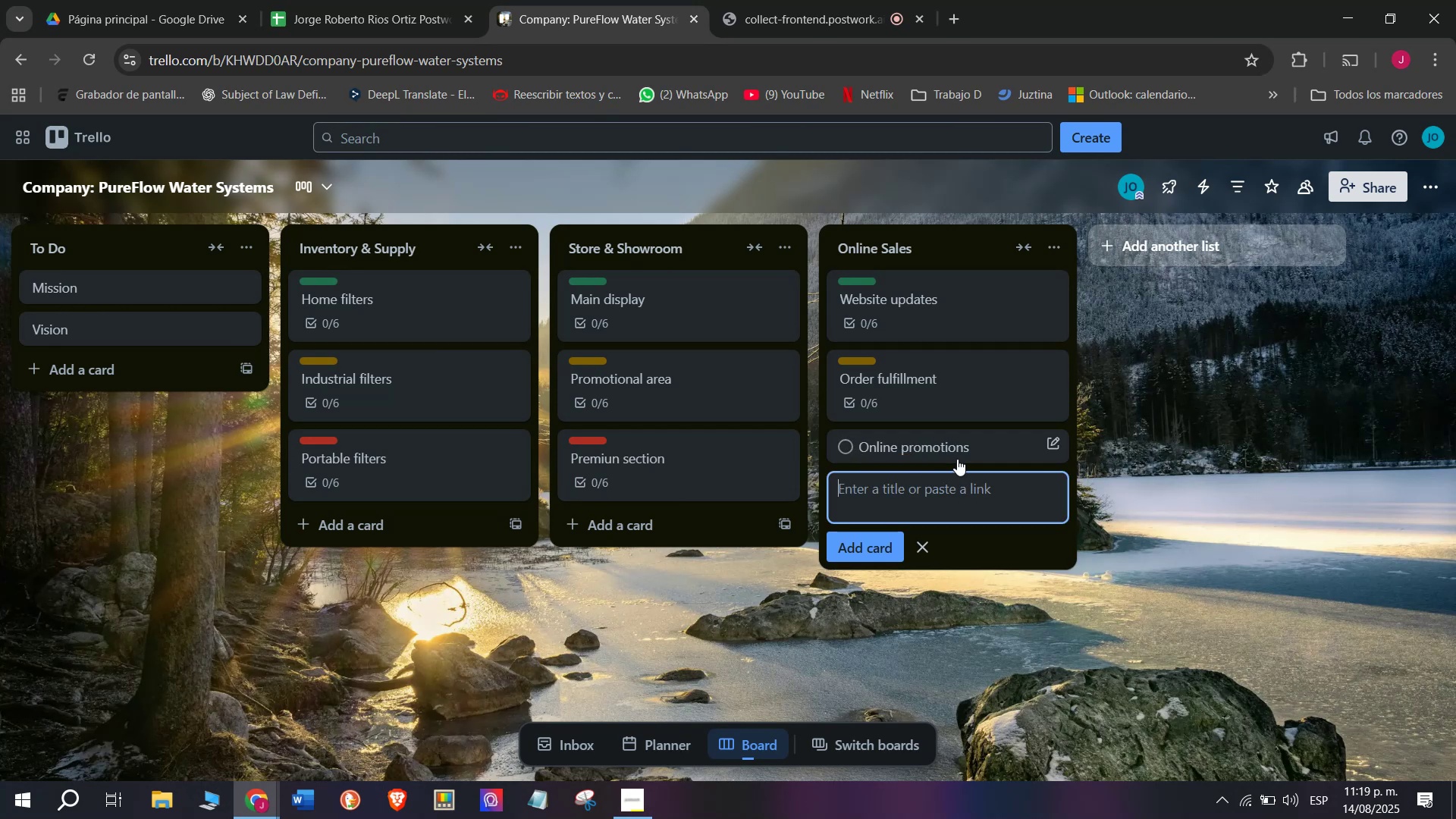 
left_click([965, 454])
 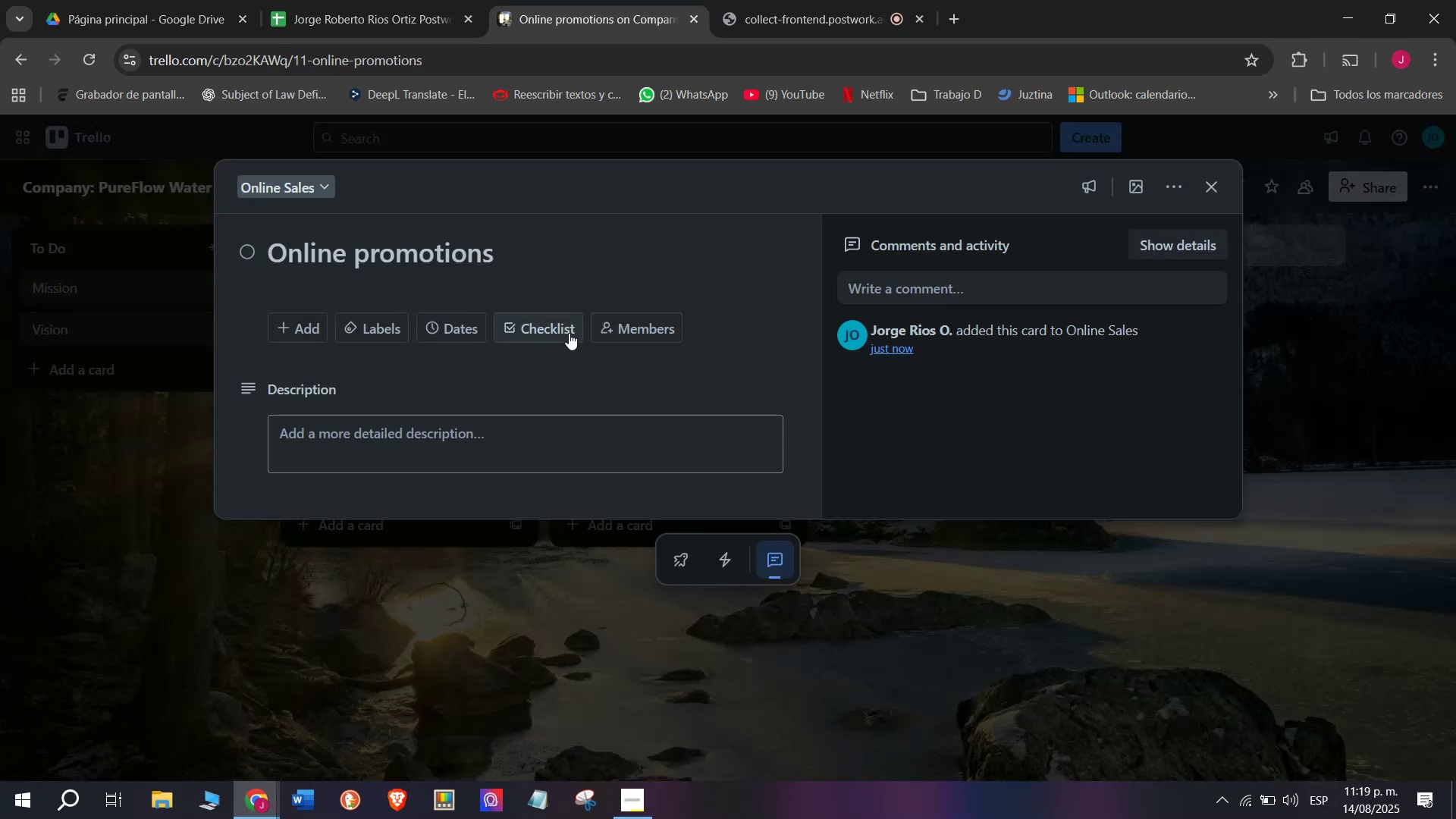 
left_click([569, 333])
 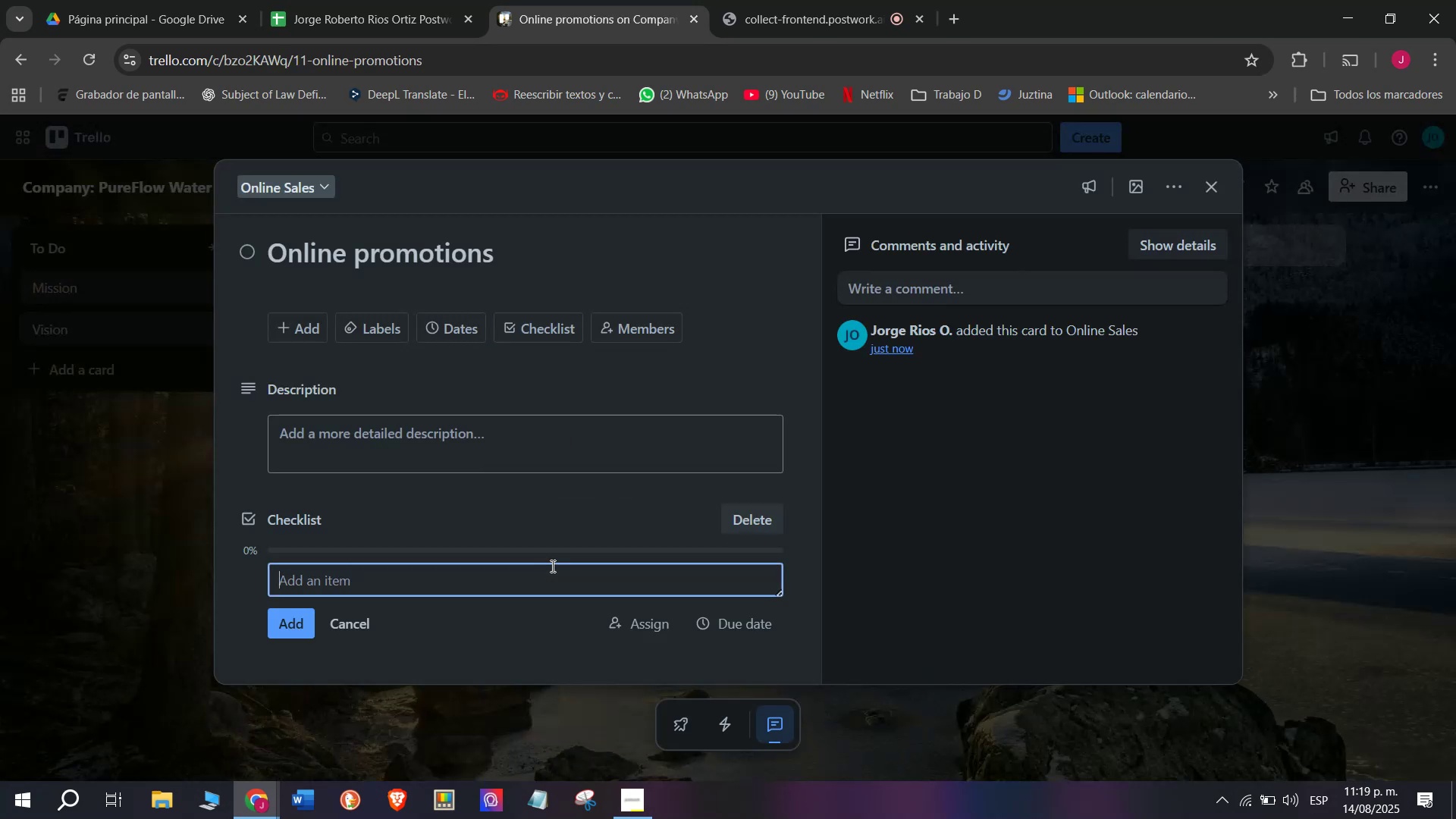 
left_click([379, 576])
 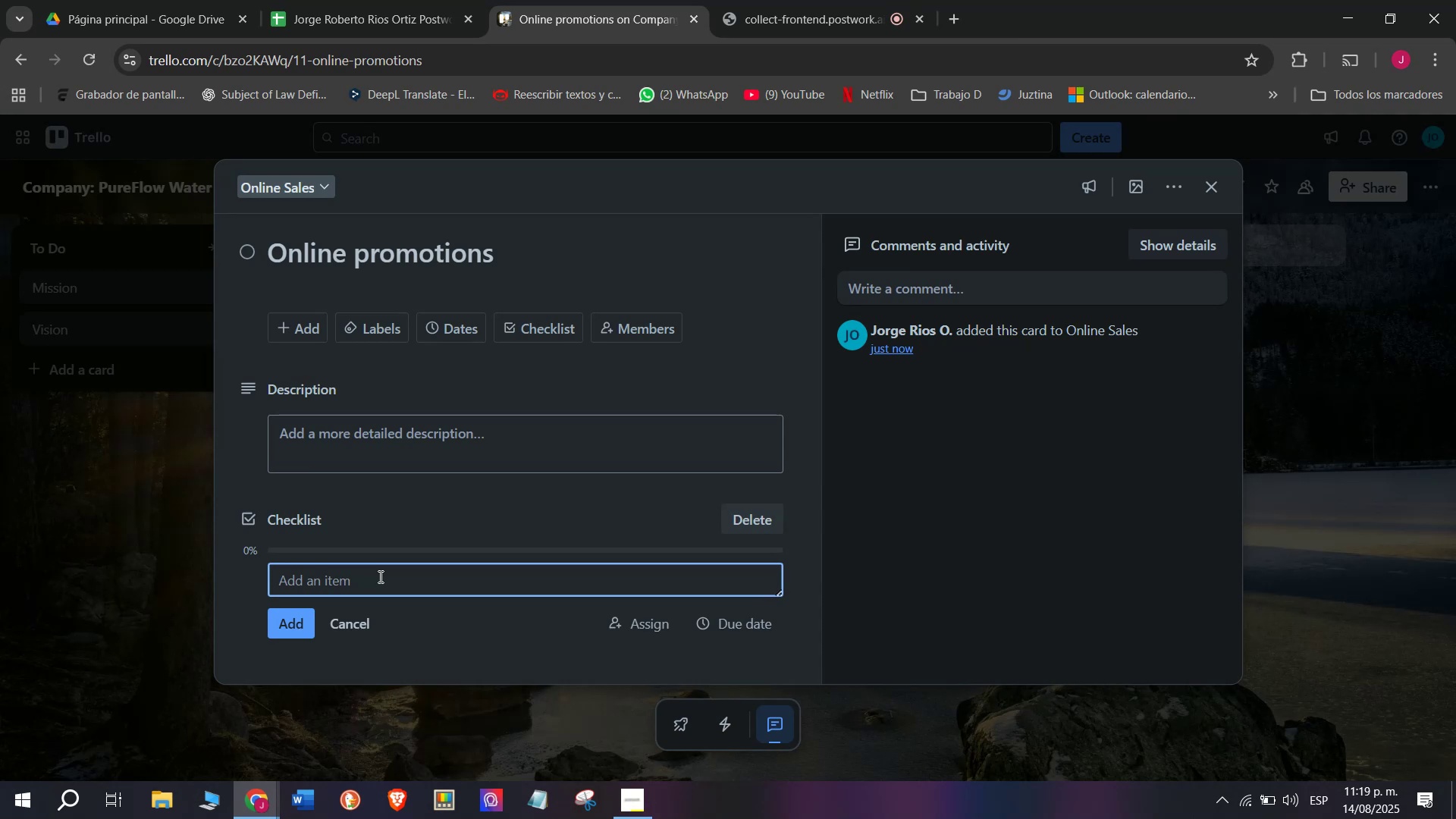 
type(Desing)
key(Backspace)
key(Backspace)
type(gn)
 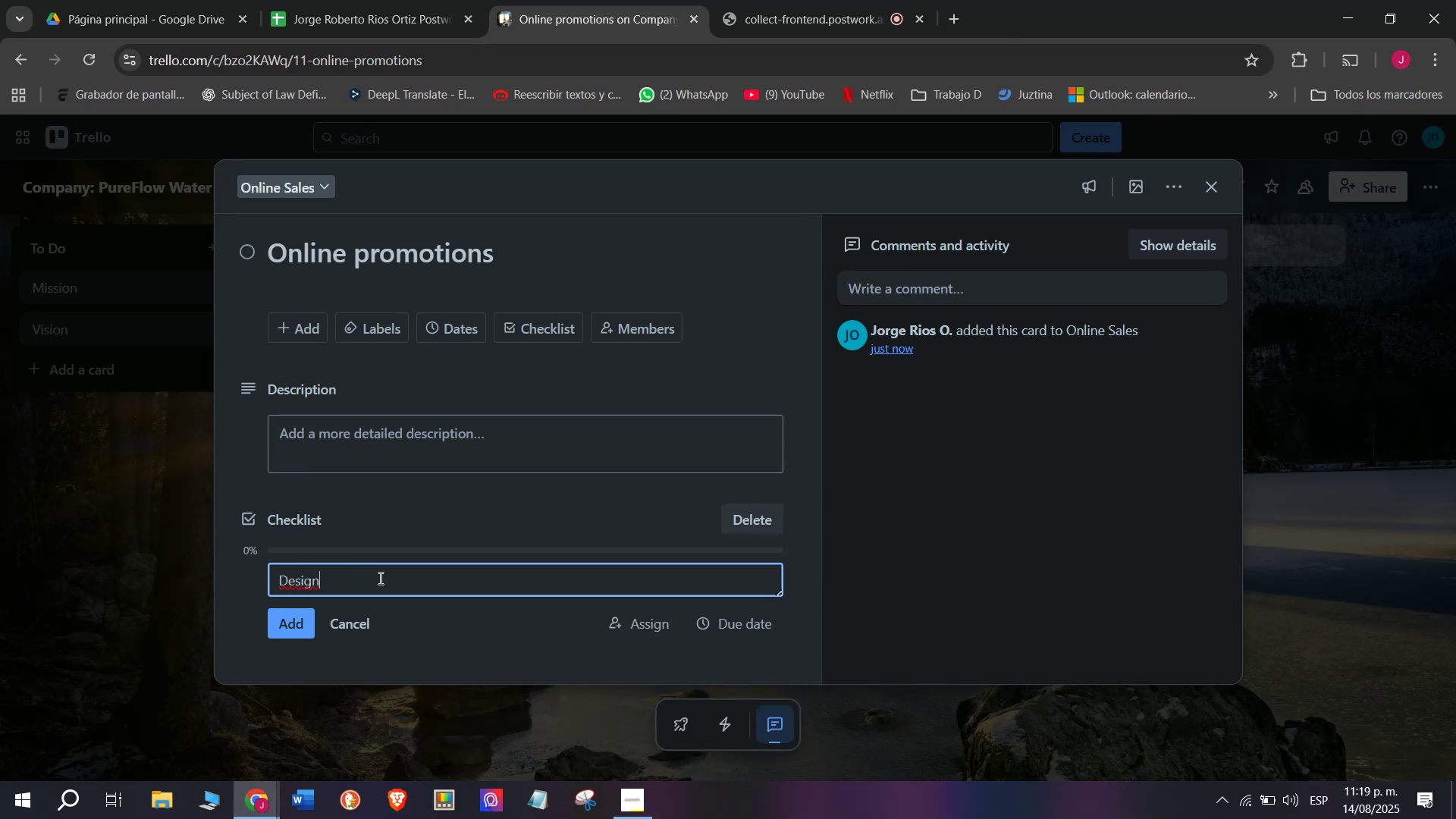 
type( promo)
 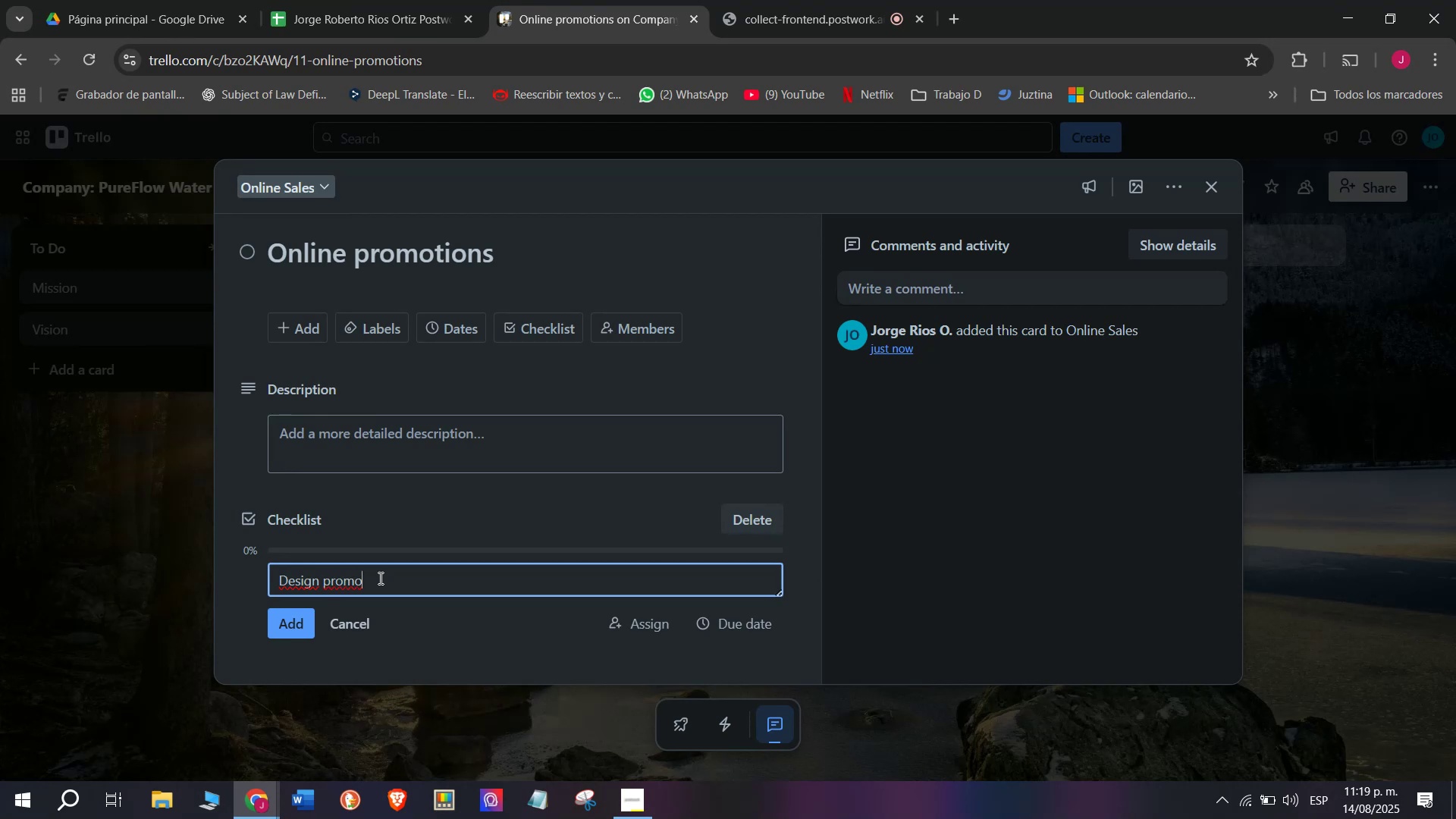 
type(tional)
 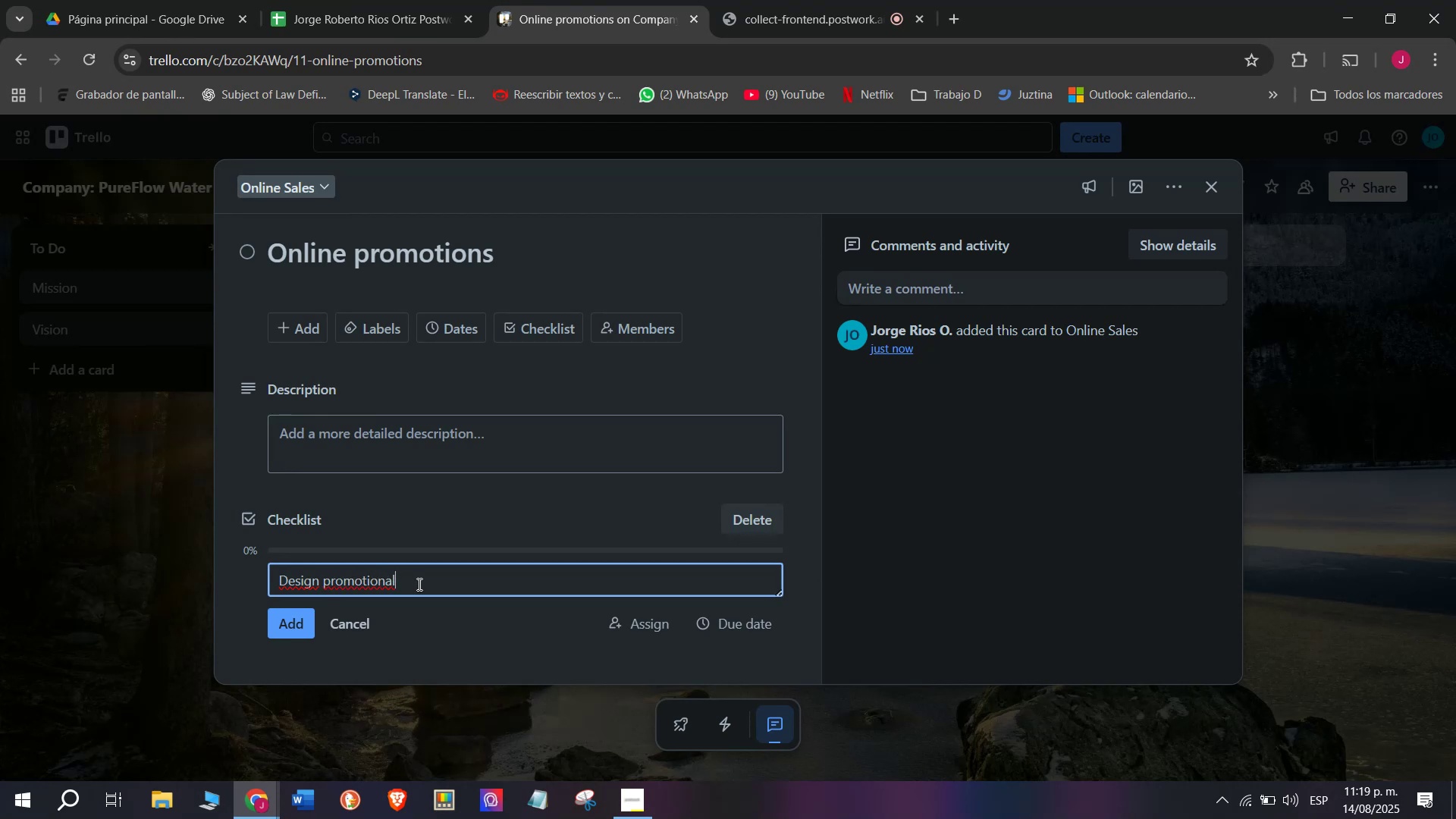 
type( banmner)
key(Backspace)
key(Backspace)
key(Backspace)
key(Backspace)
key(Backspace)
type(nner)
 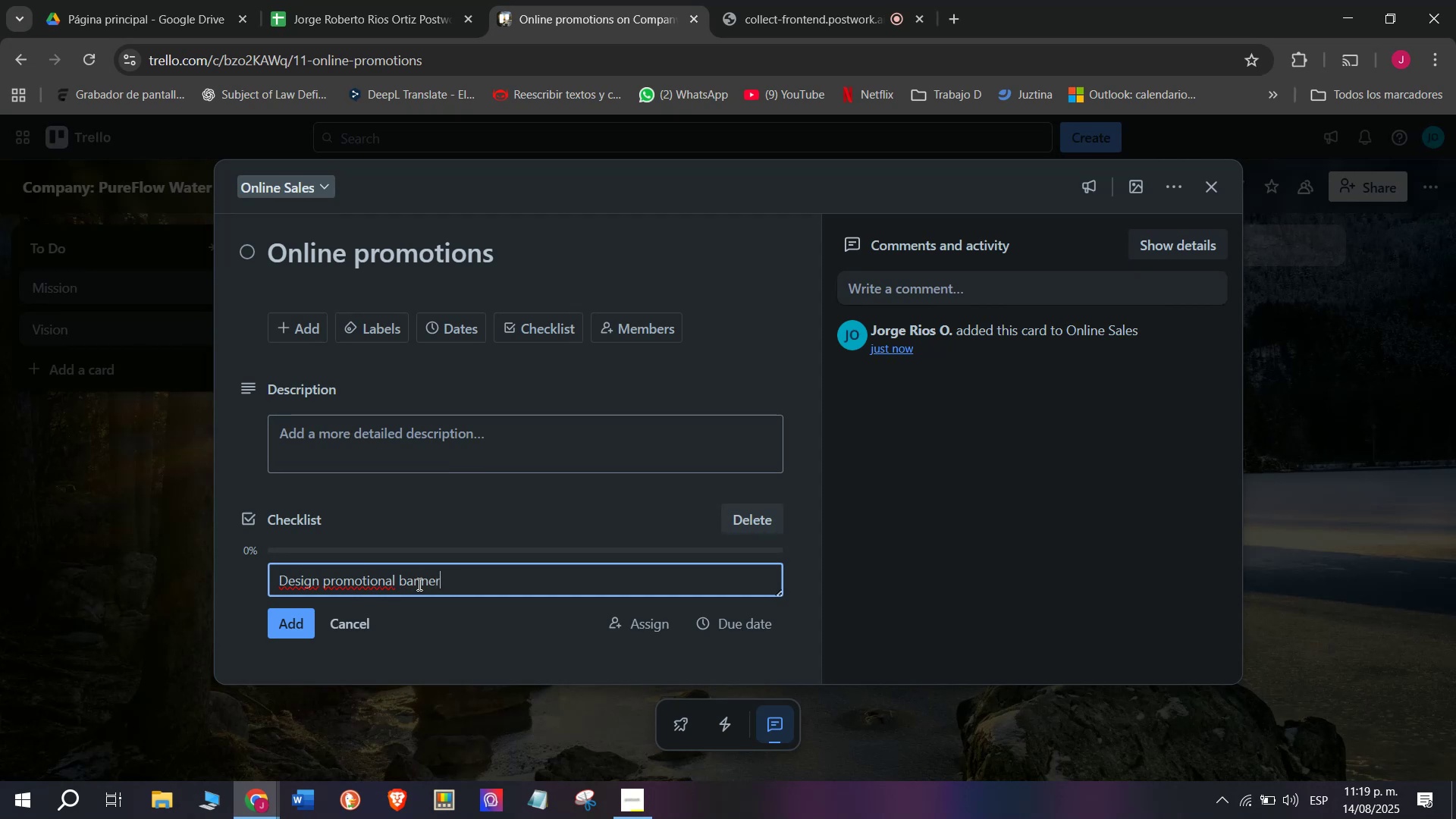 
key(Enter)
 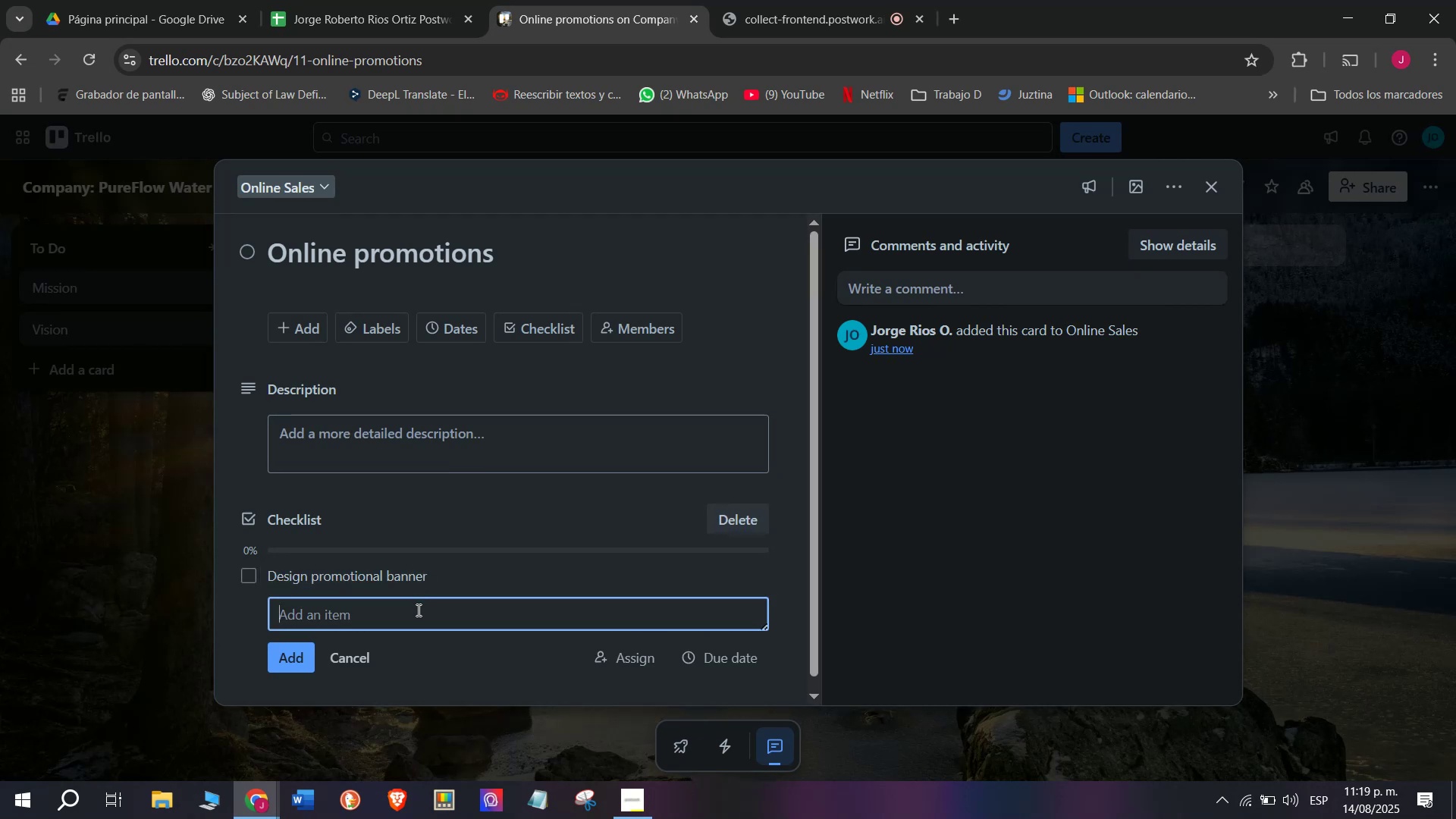 
type(Apply discounts)
 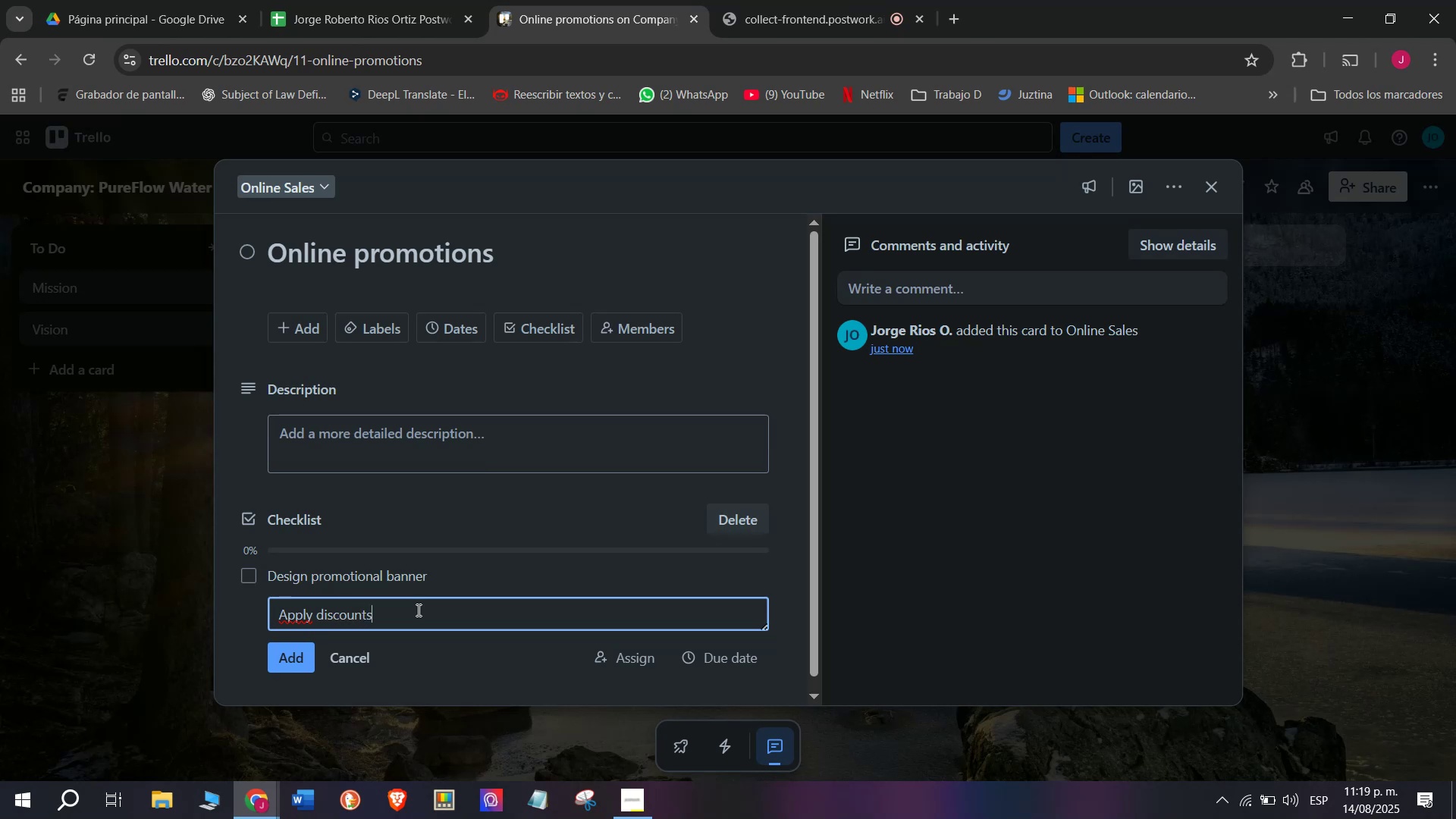 
key(Enter)
 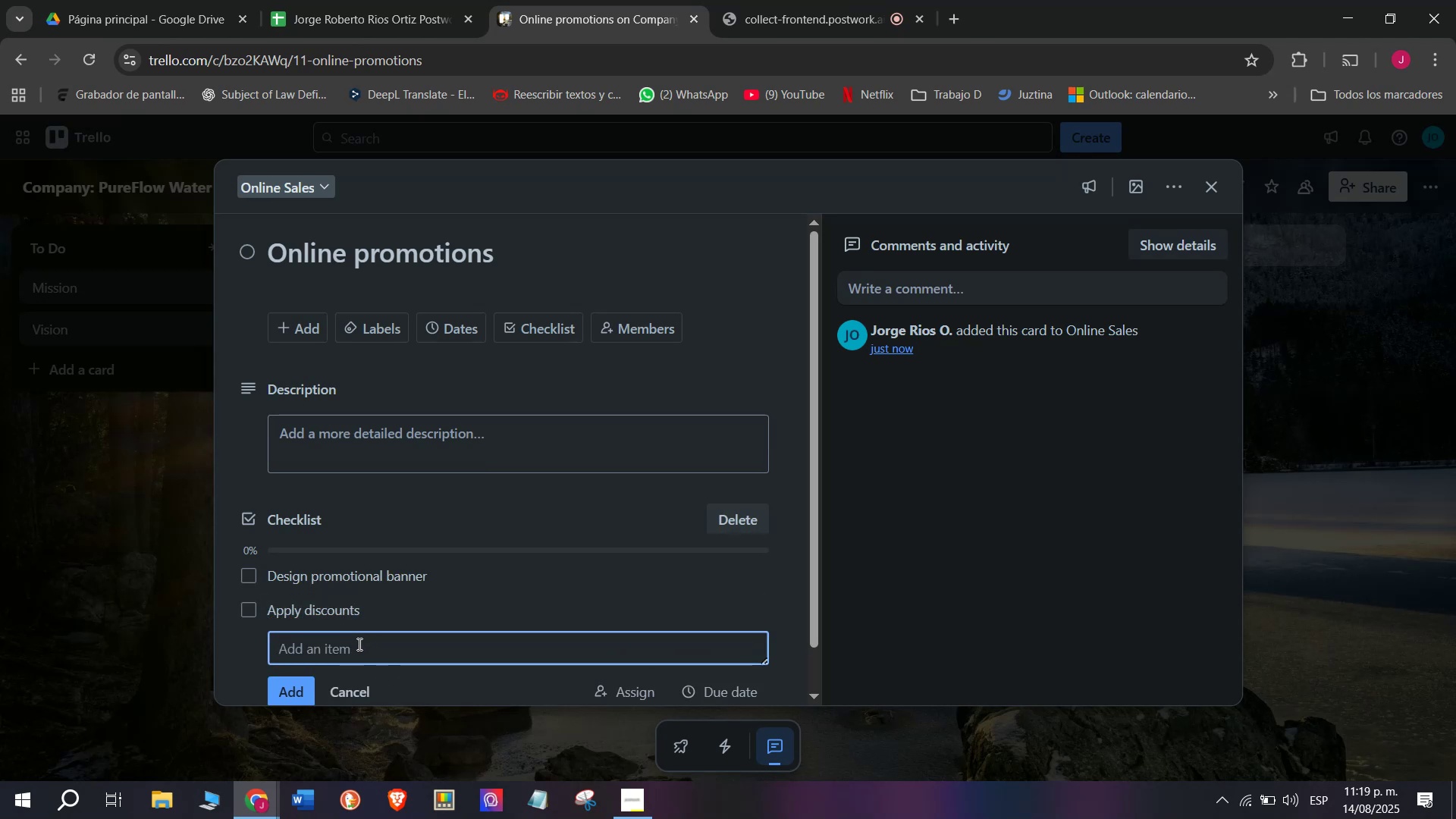 
type(Shas)
key(Backspace)
type(re on socialmedia)
key(Backspace)
key(Backspace)
key(Backspace)
key(Backspace)
key(Backspace)
type( media )
 